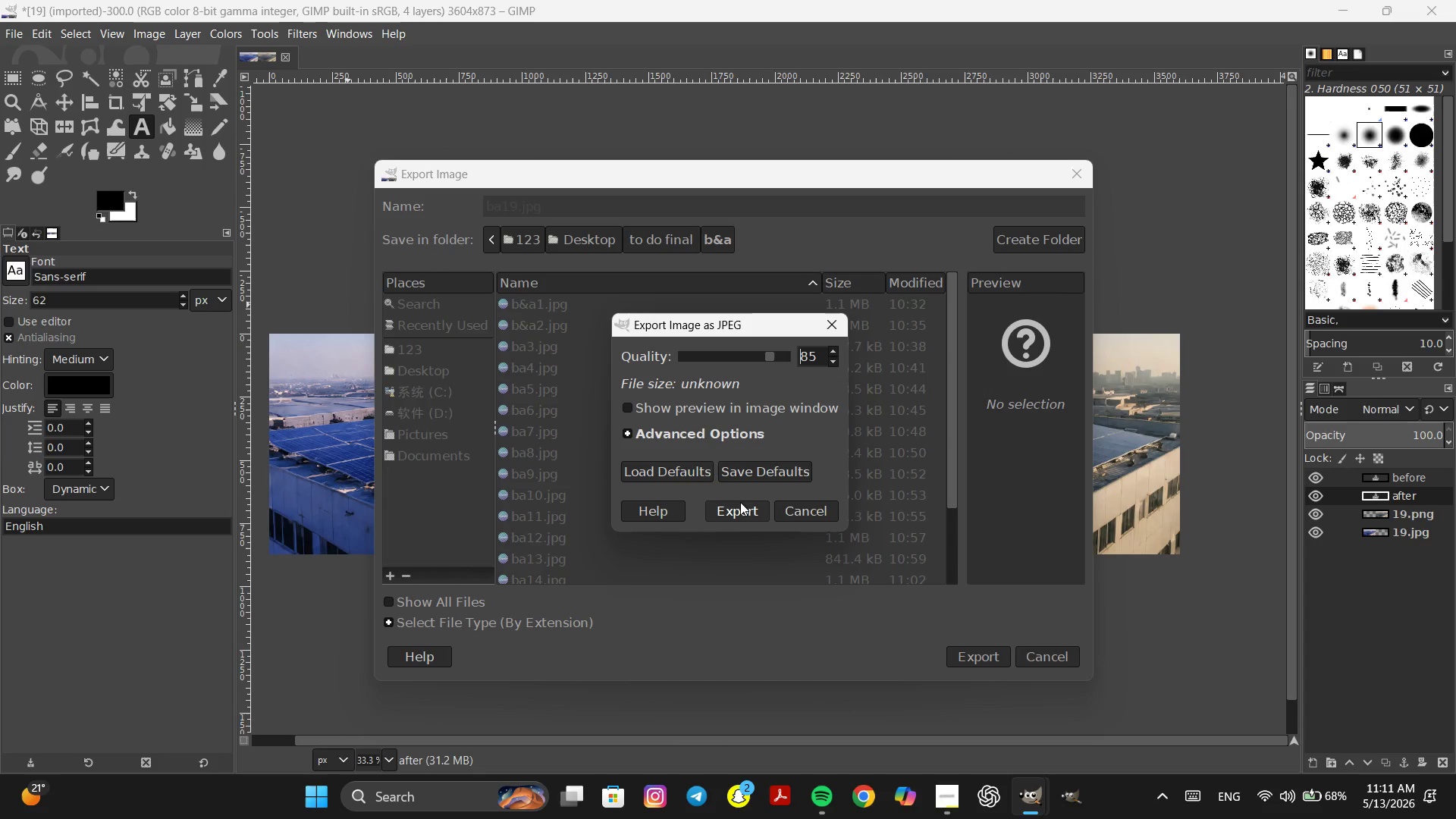 
left_click([736, 511])
 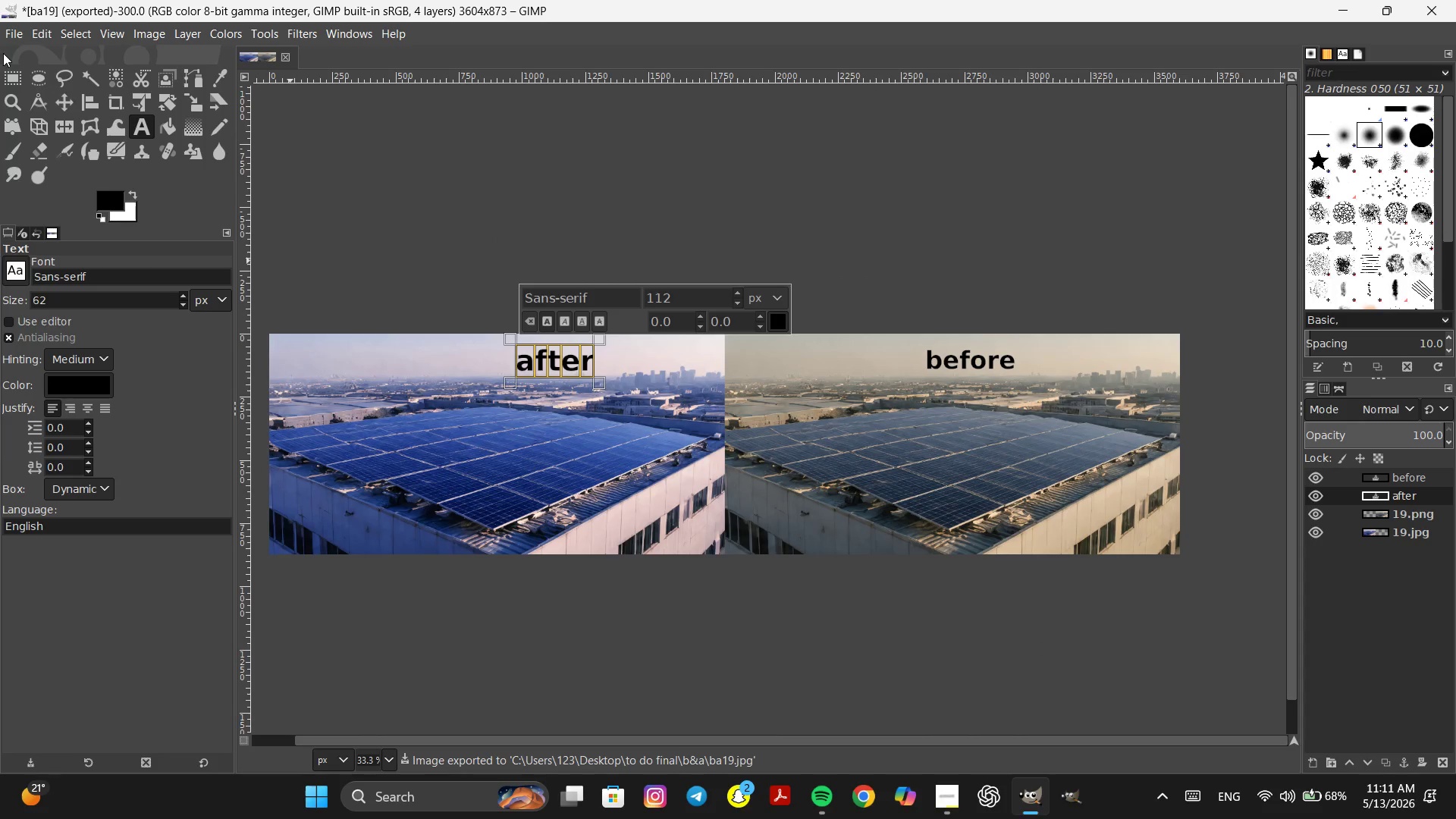 
left_click([17, 36])
 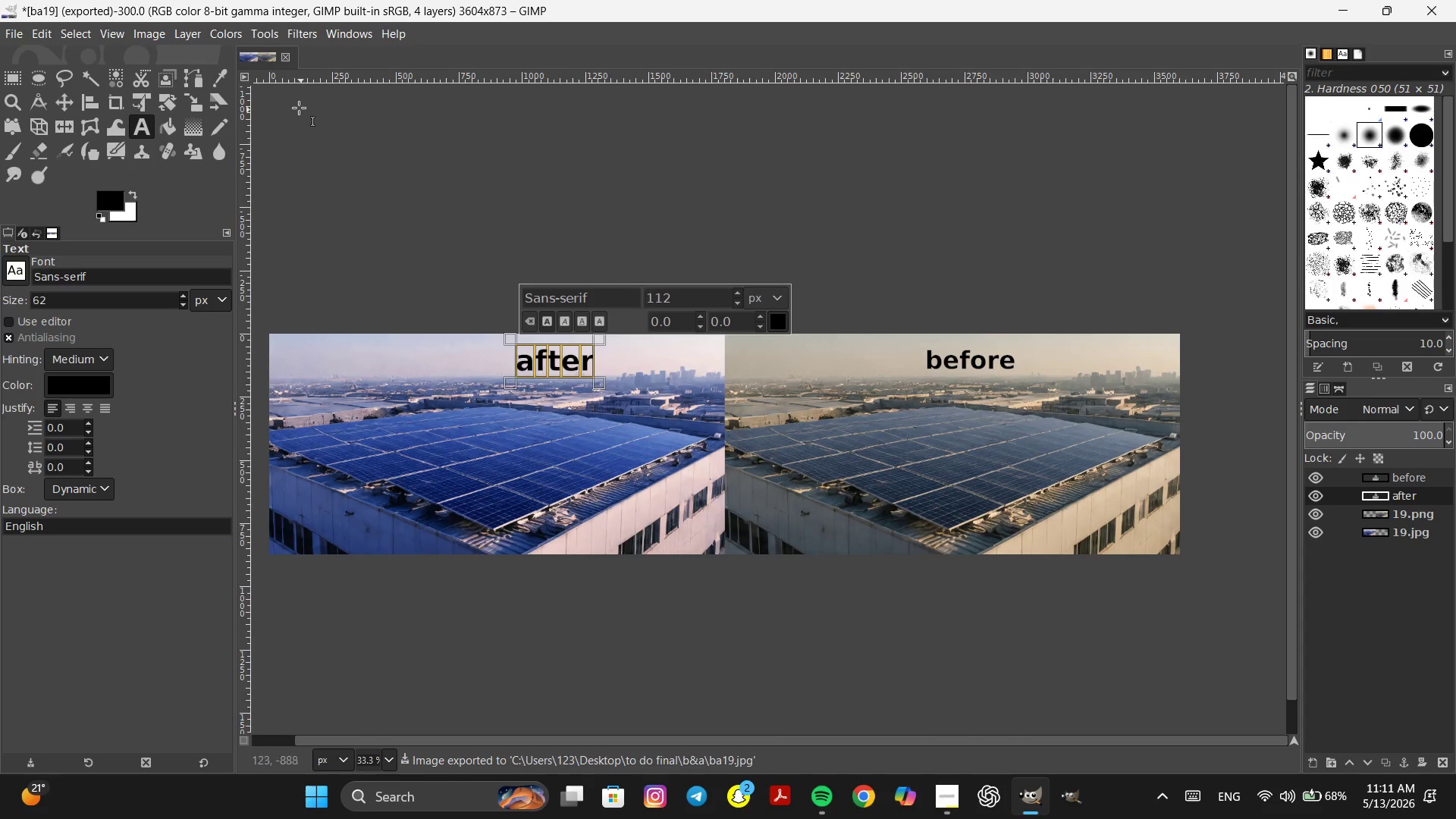 
left_click([281, 51])
 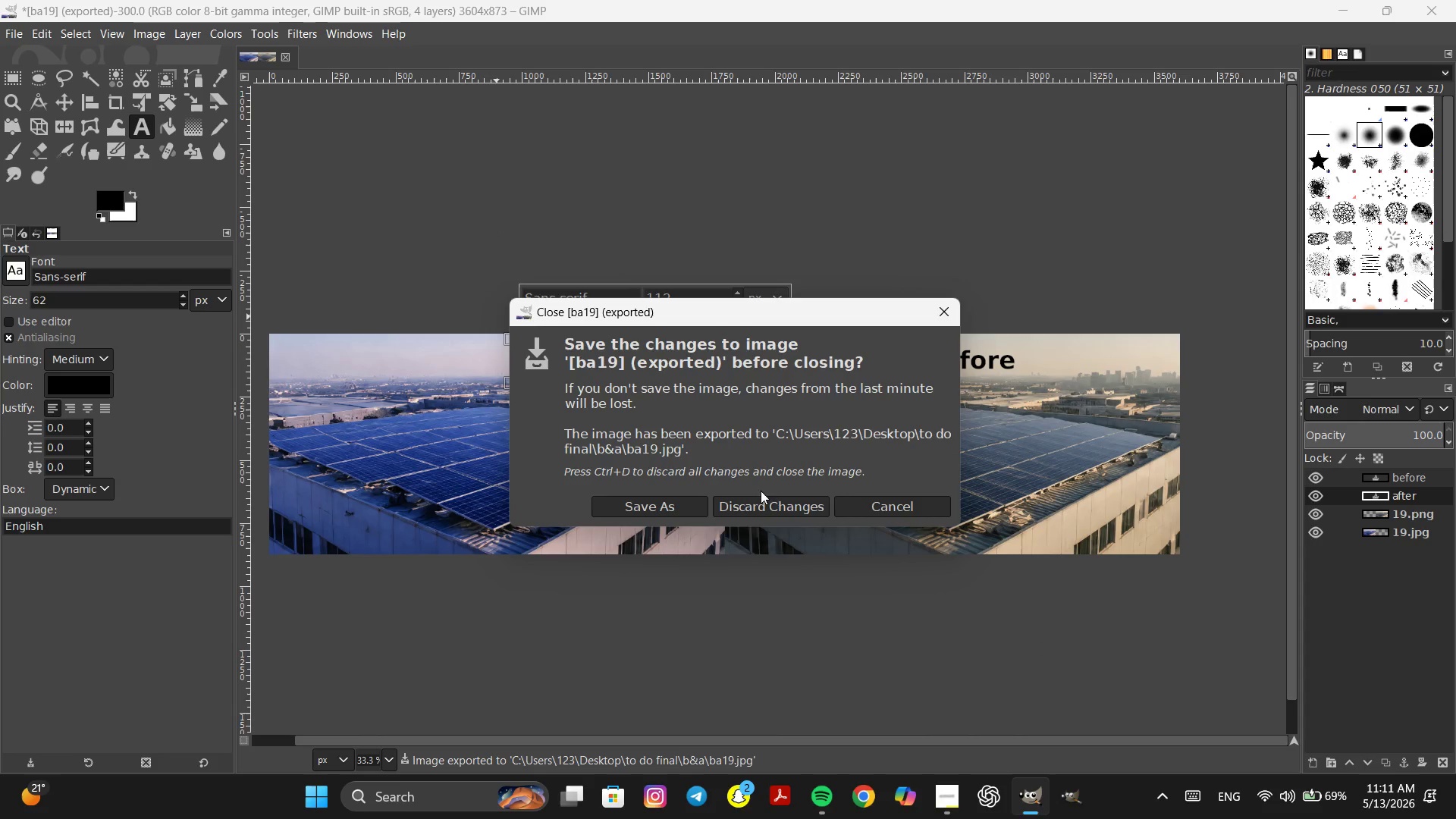 
left_click([768, 494])
 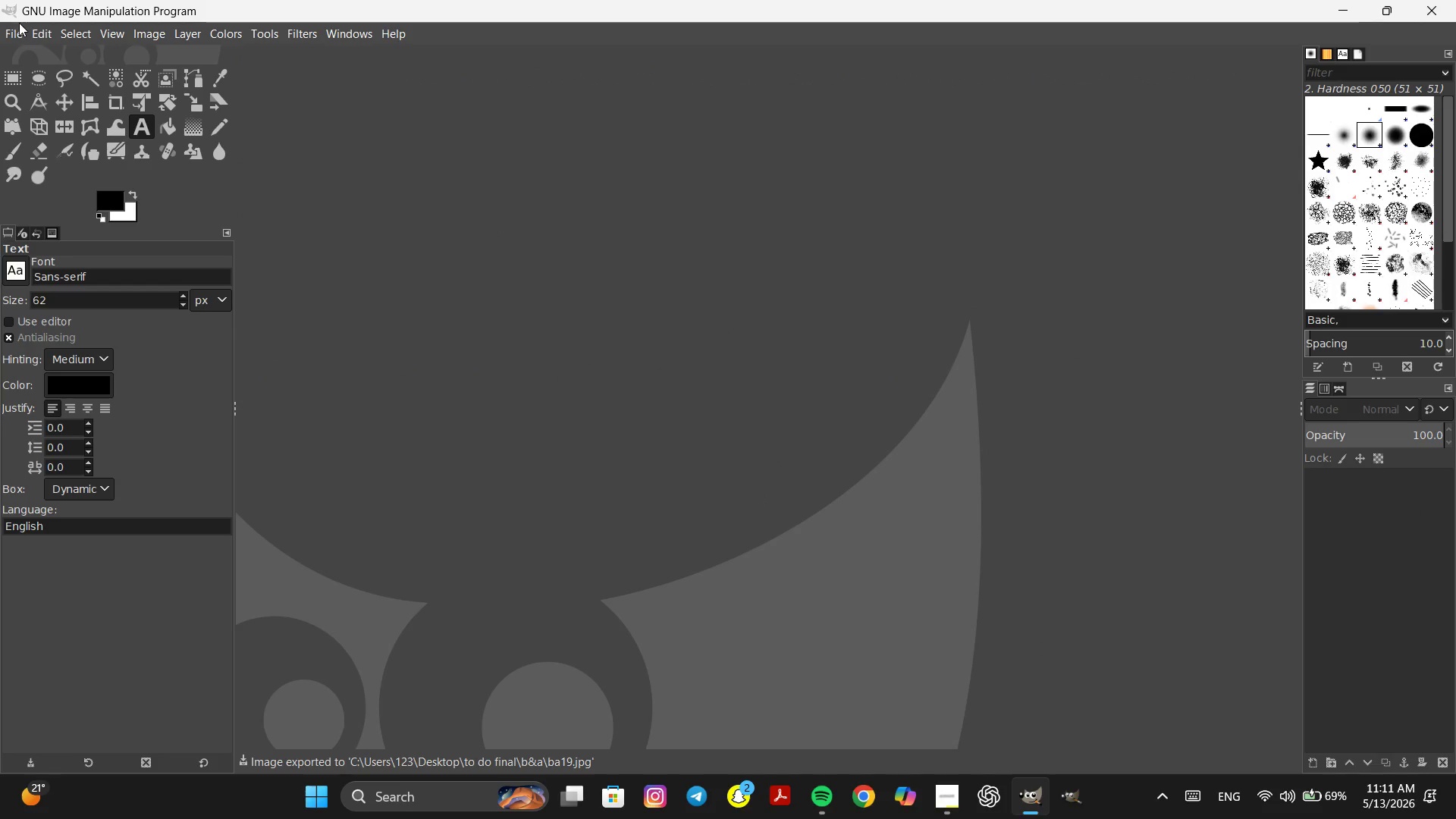 
left_click([14, 31])
 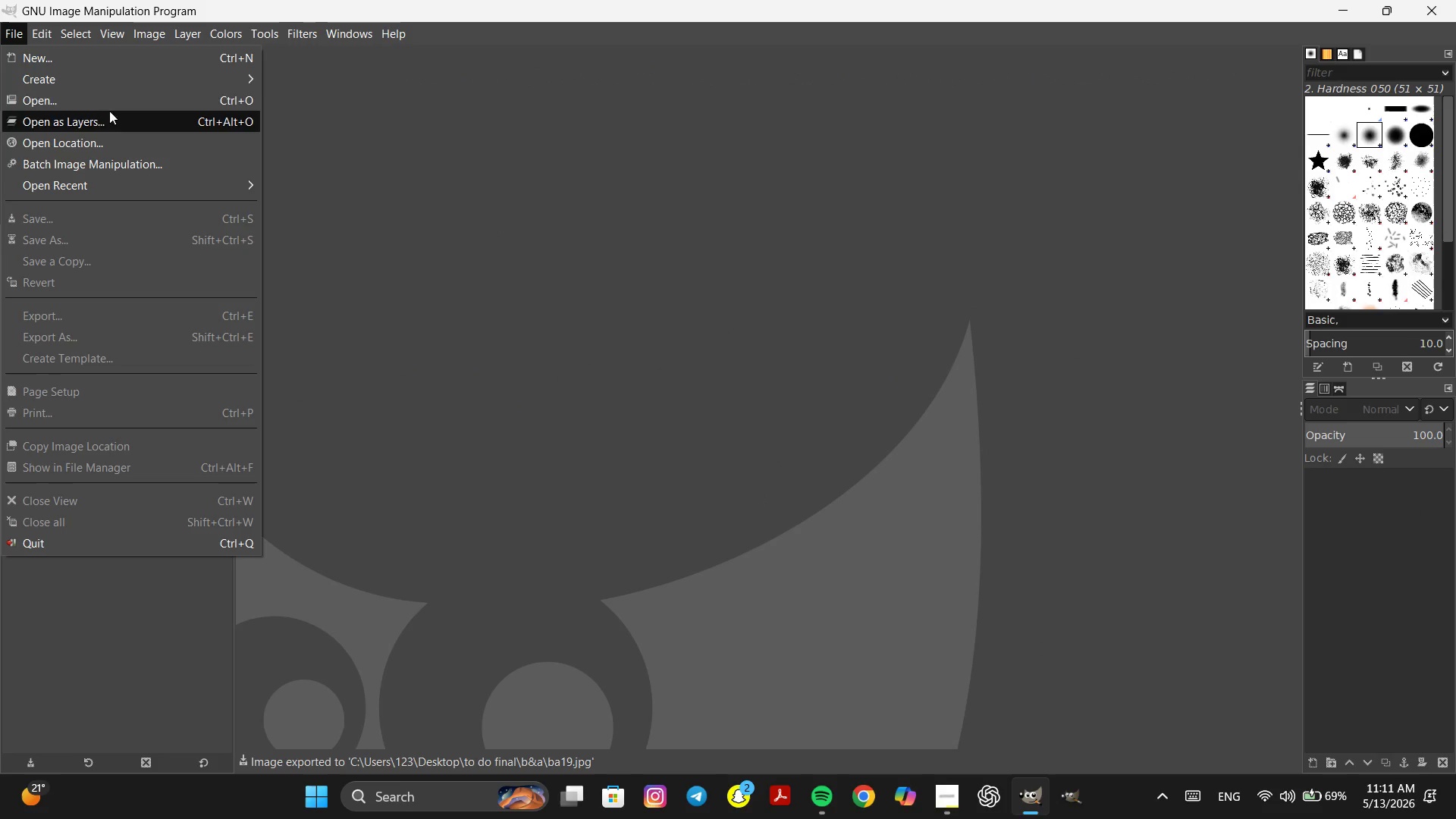 
left_click([105, 99])
 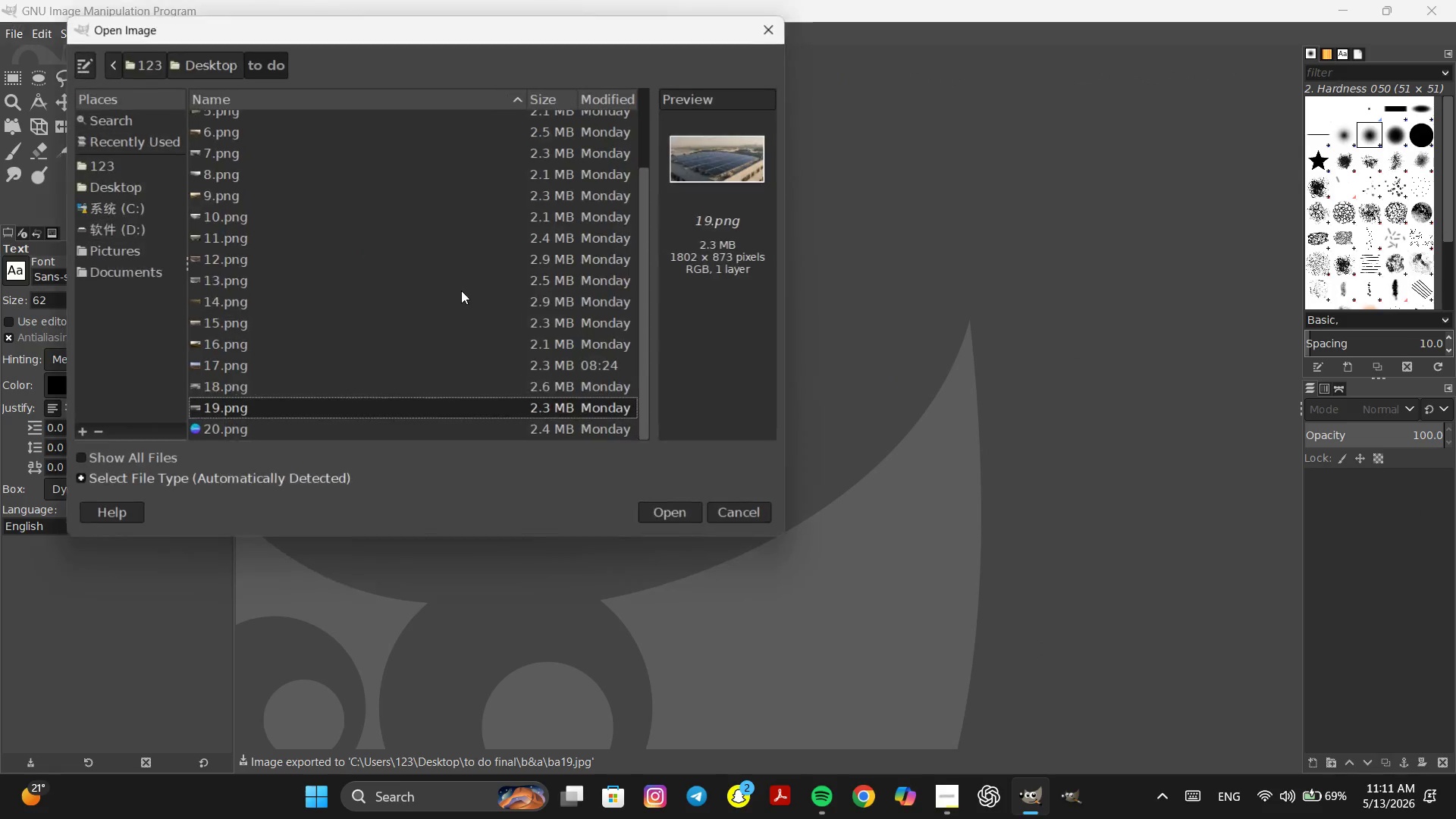 
scroll: coordinate [461, 290], scroll_direction: down, amount: 3.0
 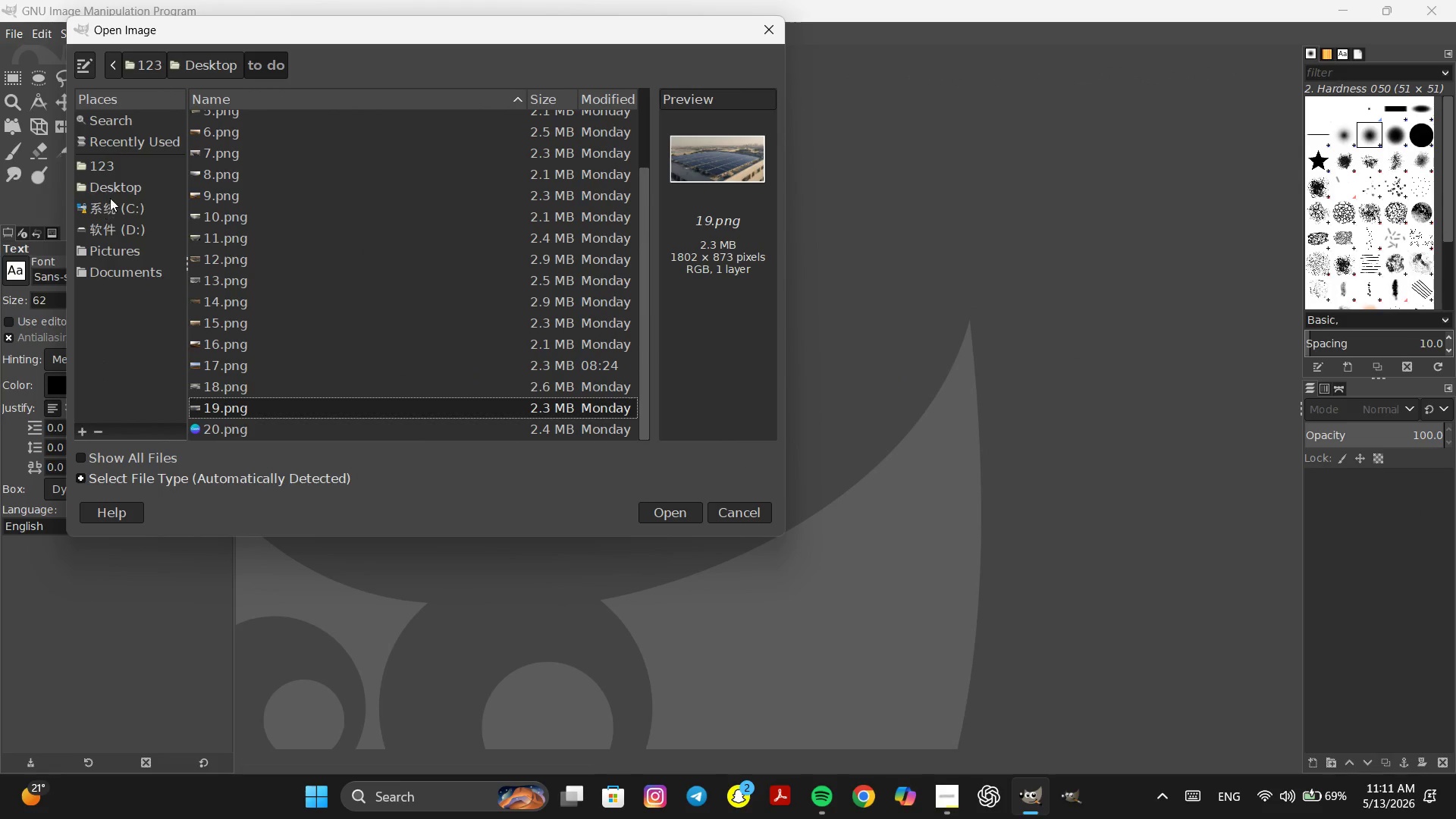 
left_click([115, 178])
 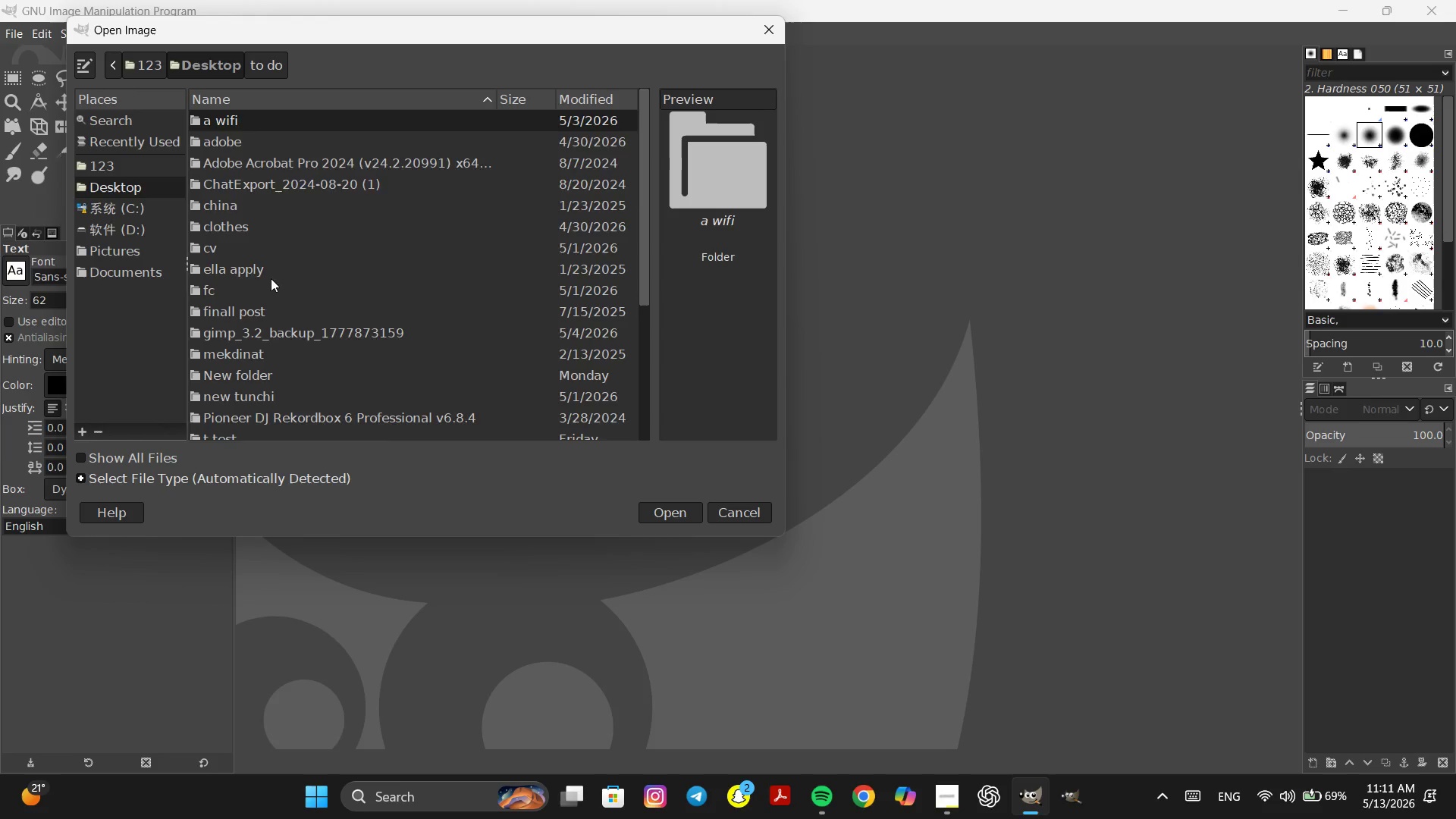 
left_click([271, 334])
 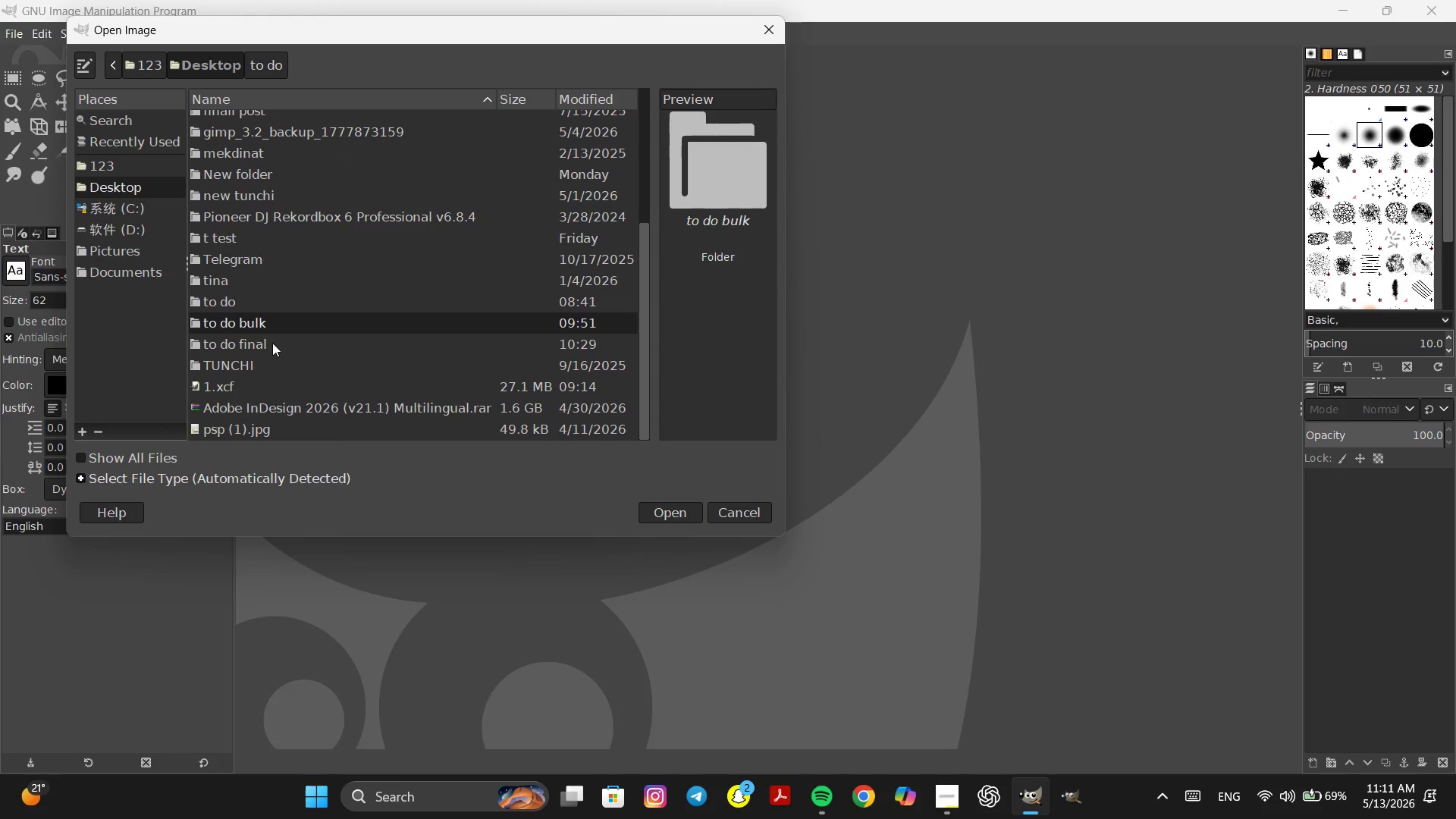 
scroll: coordinate [359, 344], scroll_direction: down, amount: 12.0
 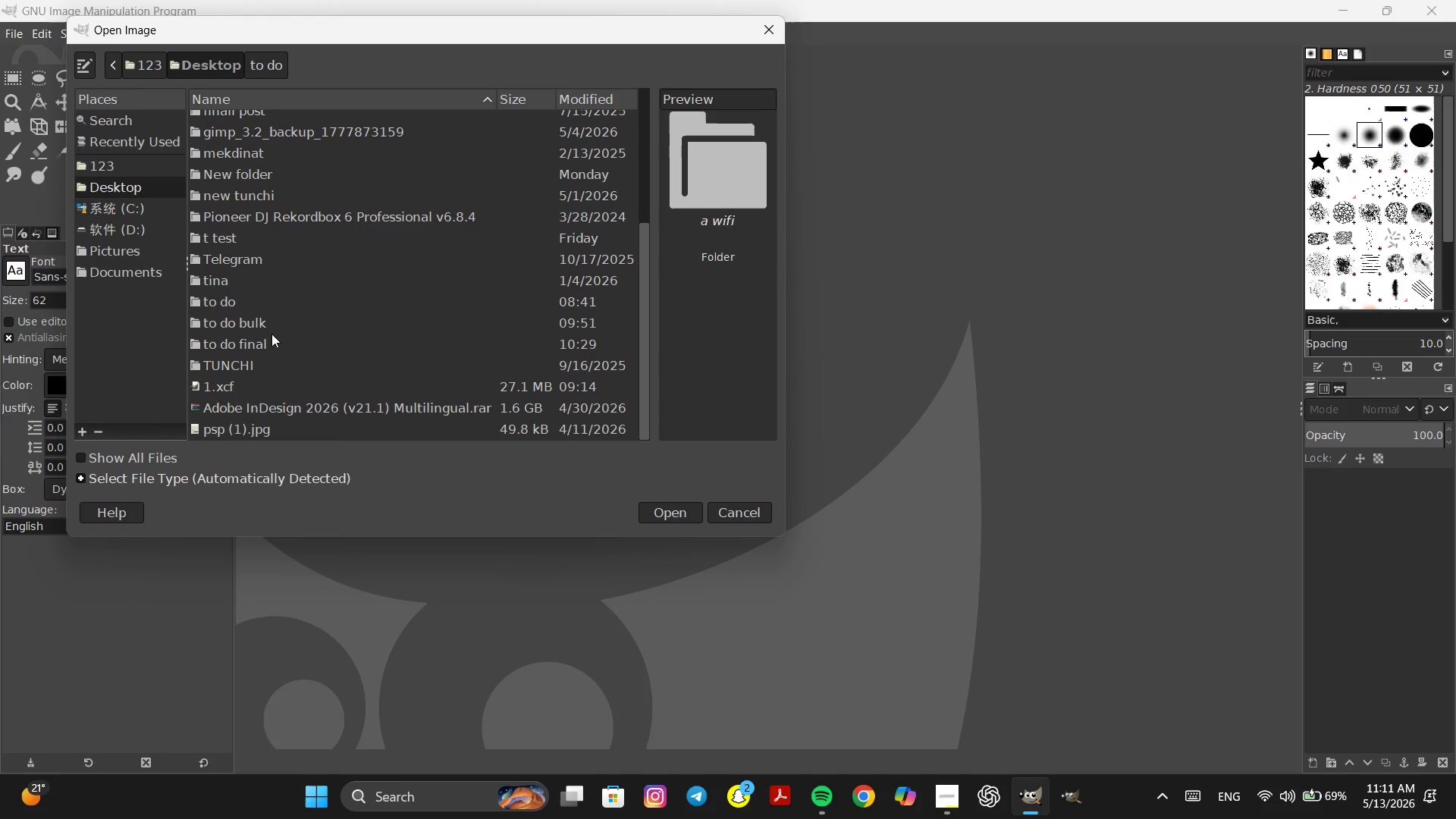 
double_click([272, 343])
 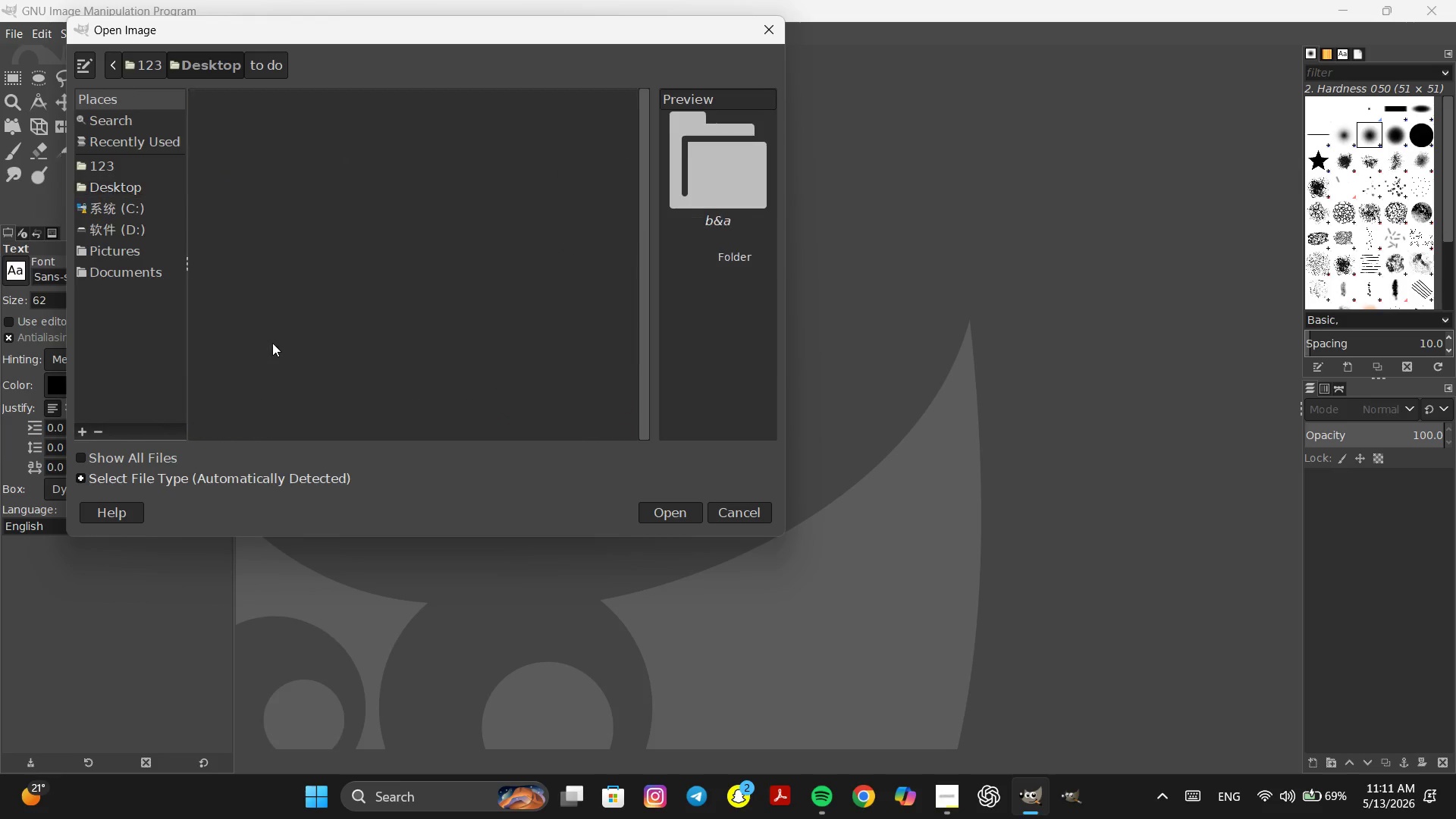 
triple_click([272, 343])
 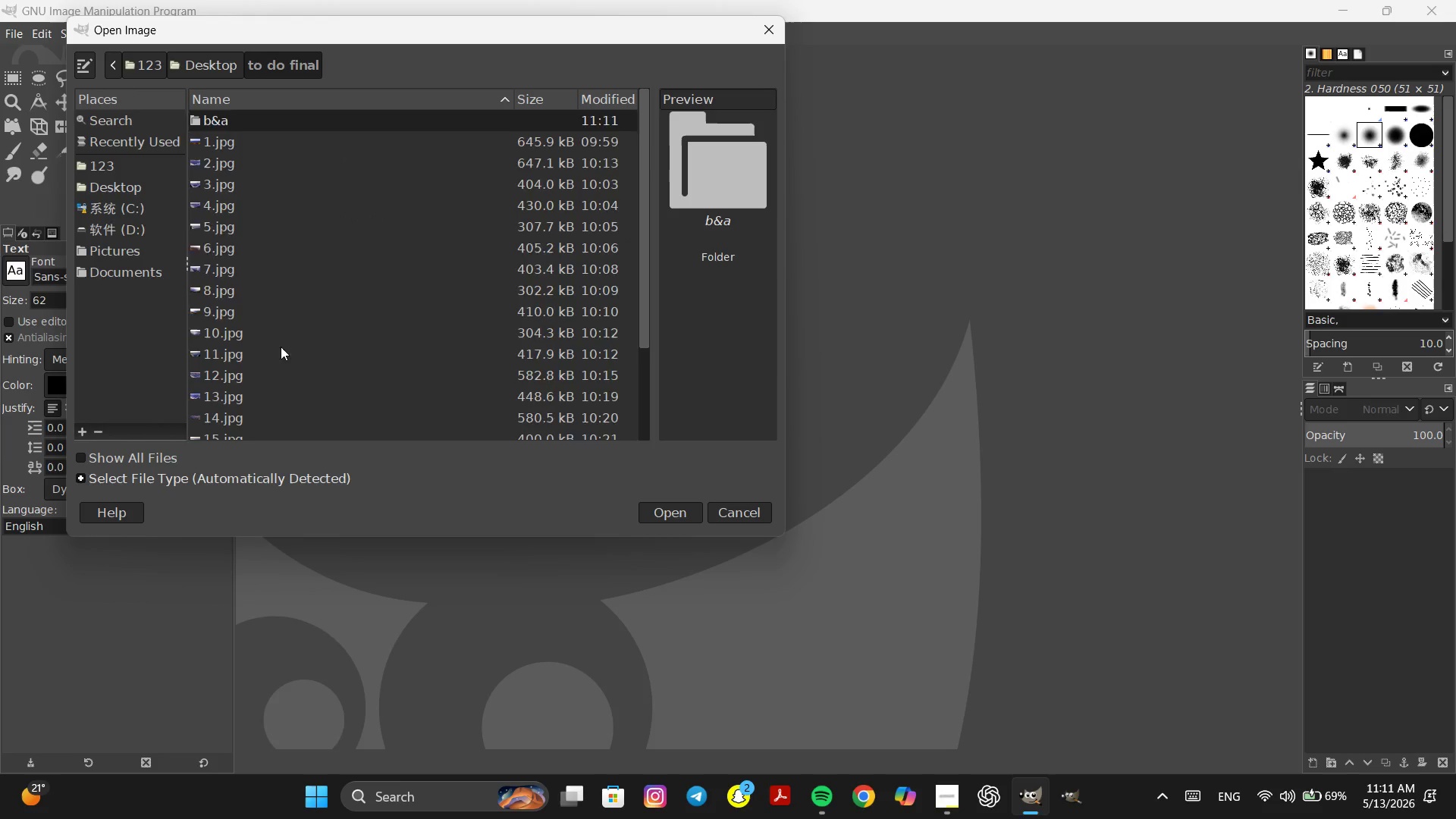 
scroll: coordinate [283, 353], scroll_direction: down, amount: 6.0
 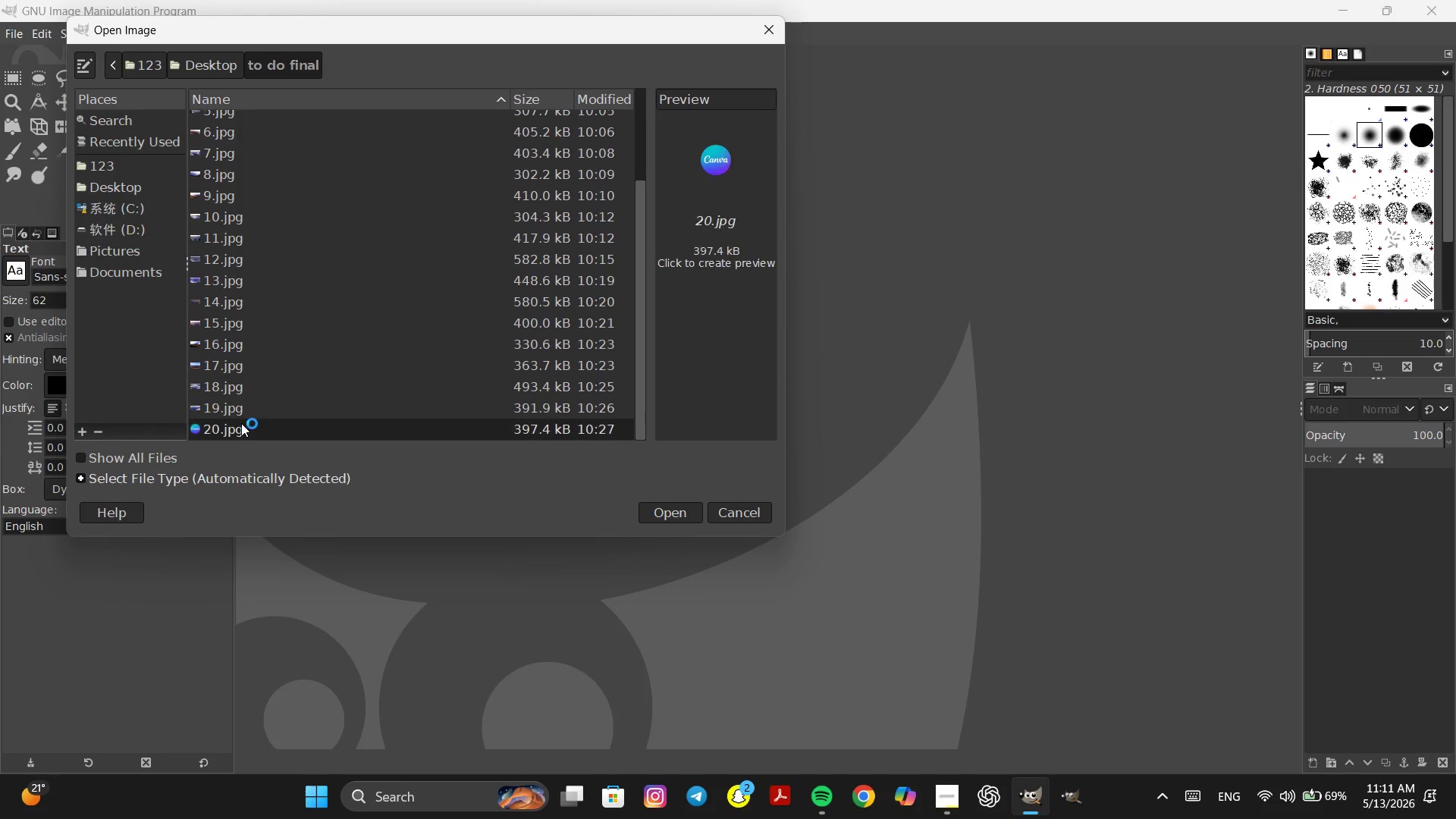 
double_click([241, 423])
 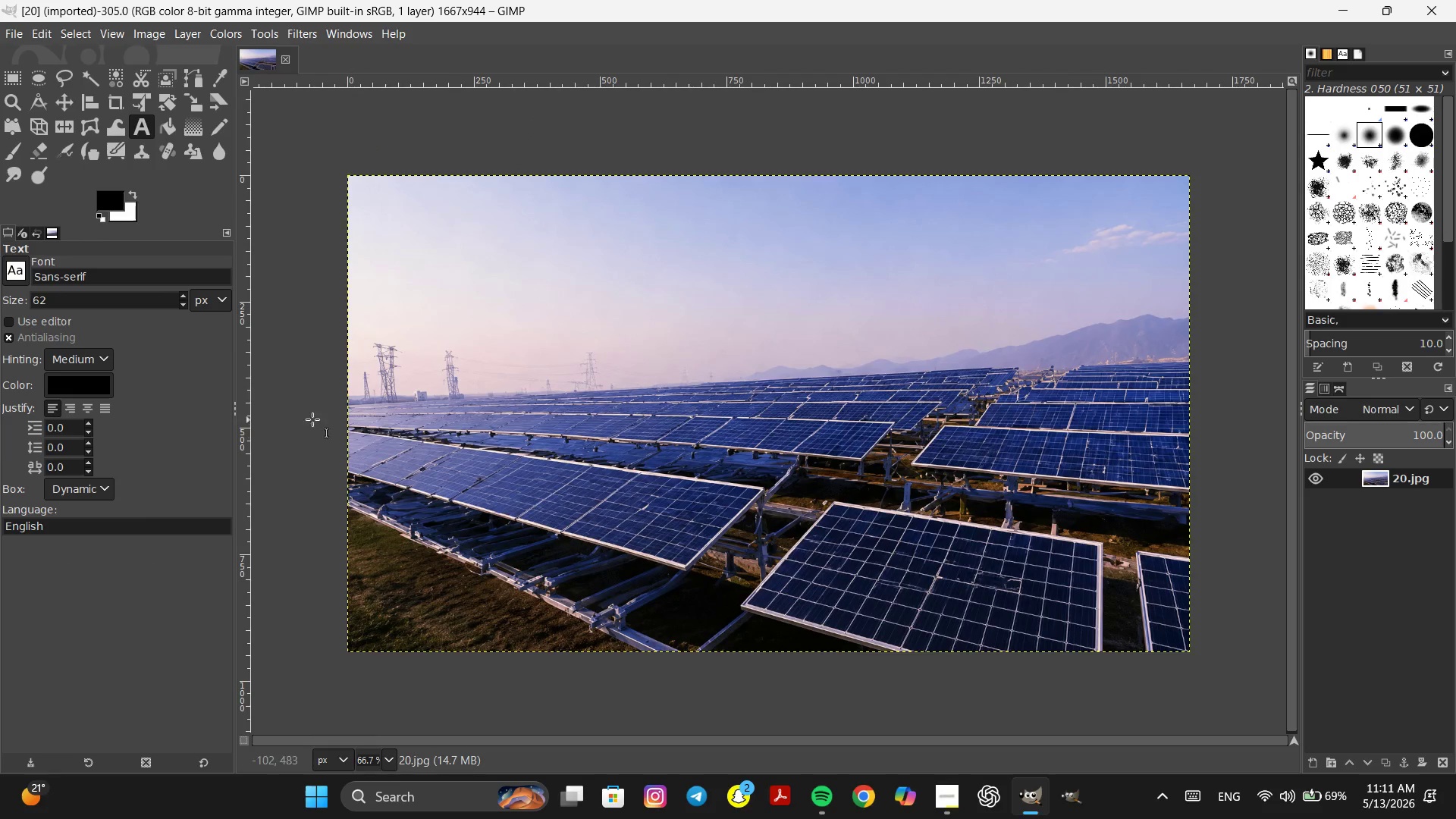 
hold_key(key=ControlLeft, duration=0.34)
scroll: coordinate [634, 393], scroll_direction: down, amount: 3.0
 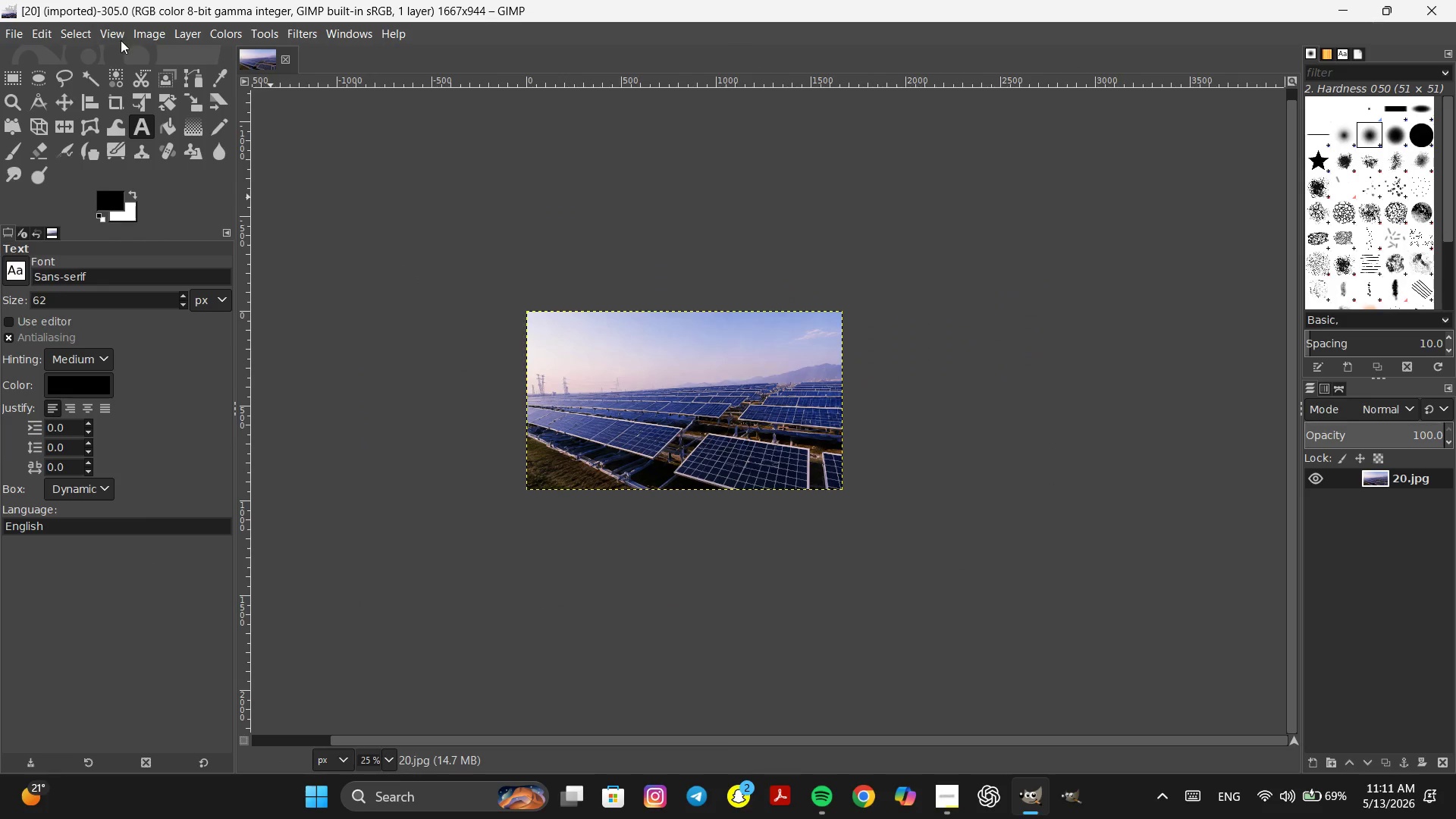 
left_click([118, 33])
 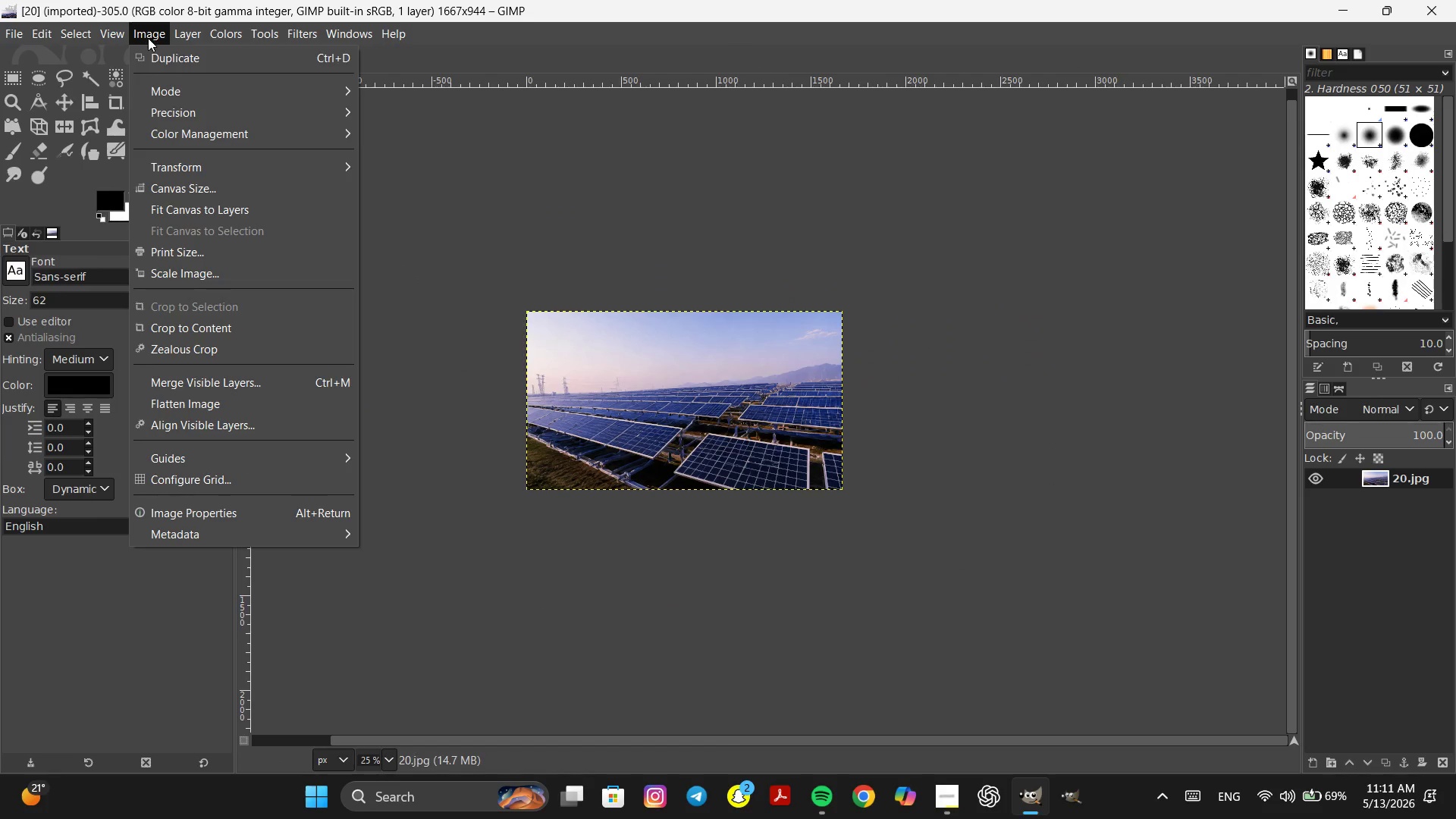 
left_click([243, 184])
 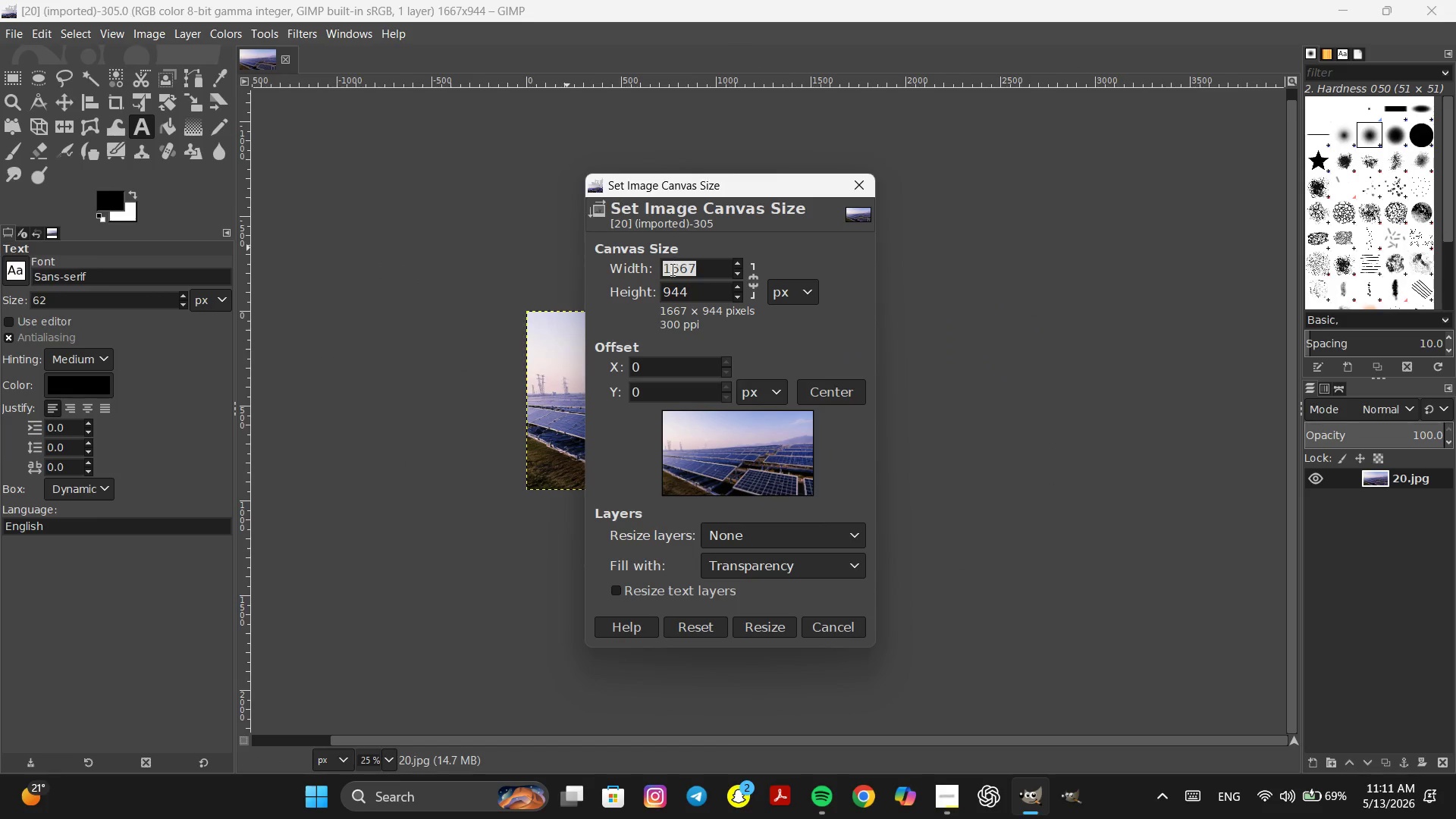 
left_click([704, 271])
 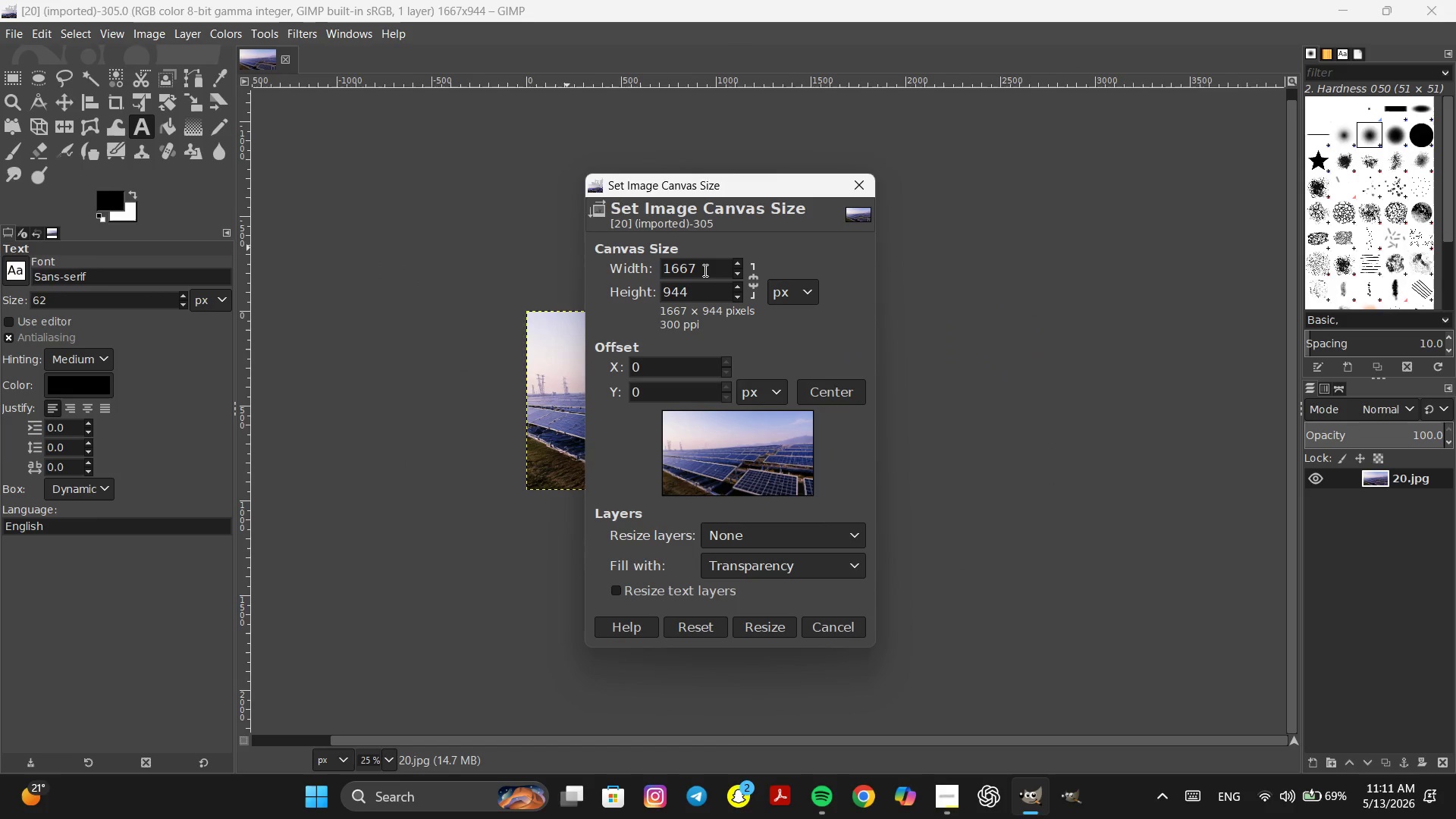 
type(*2)
 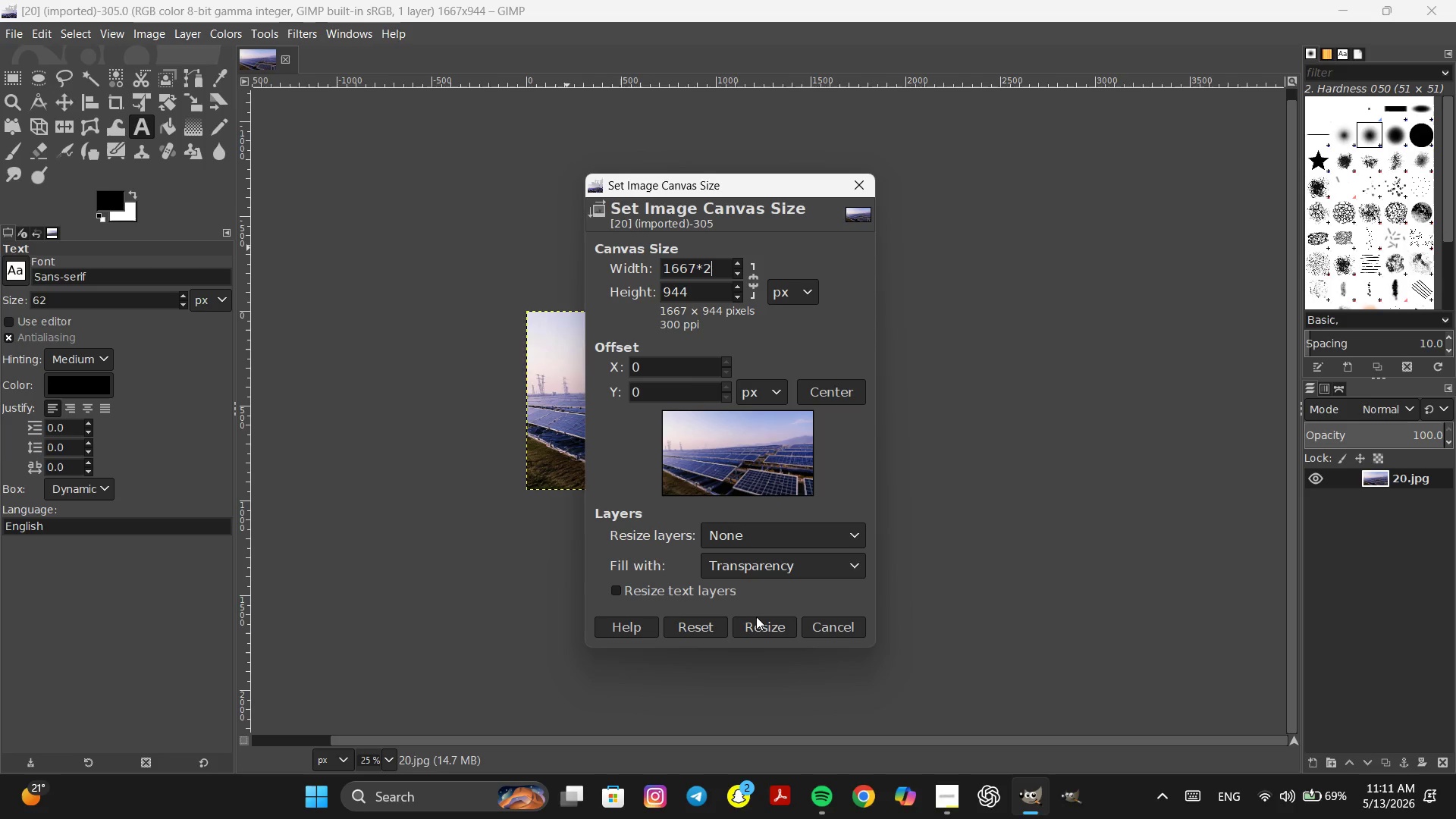 
left_click([755, 626])
 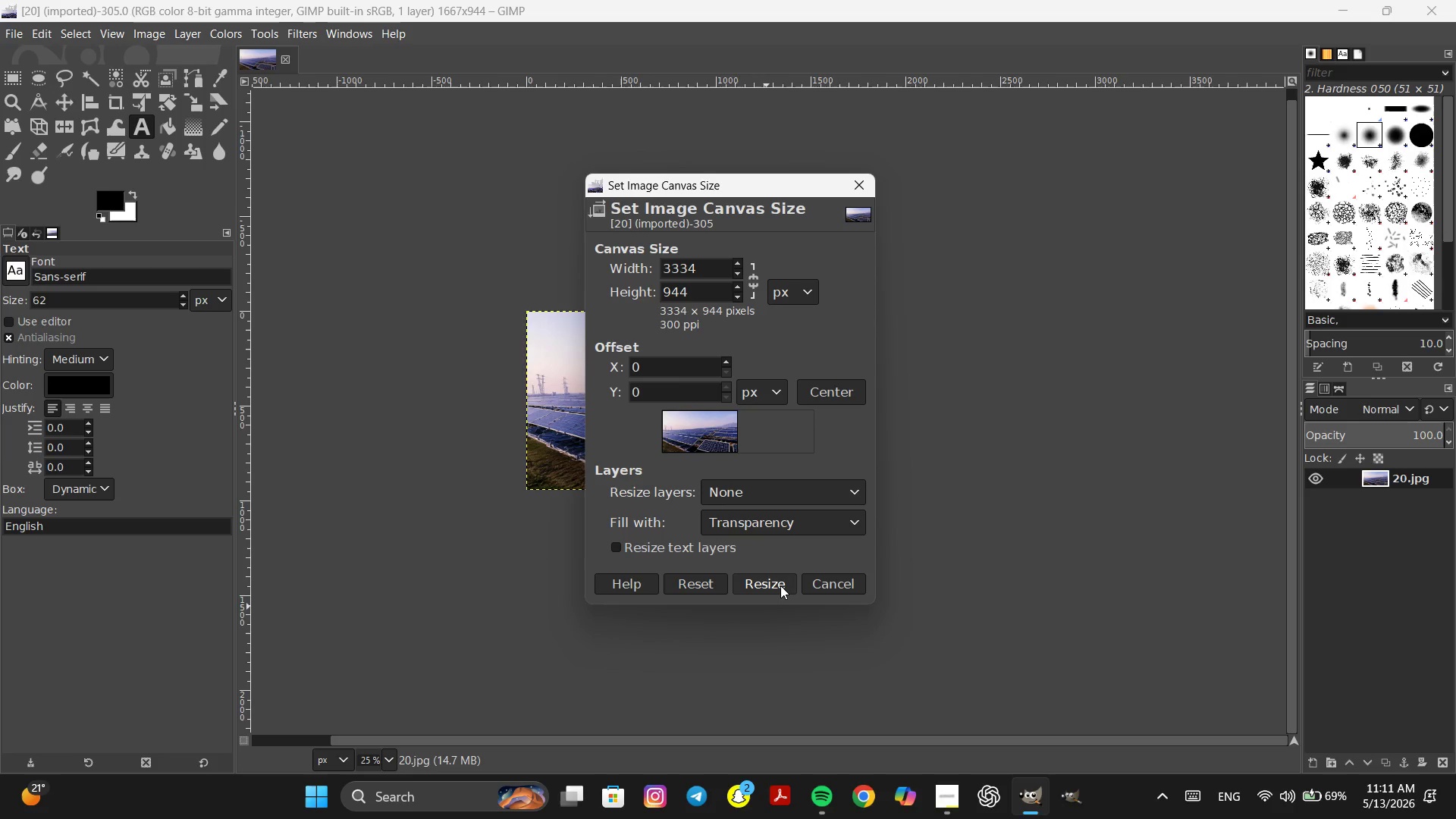 
left_click([780, 585])
 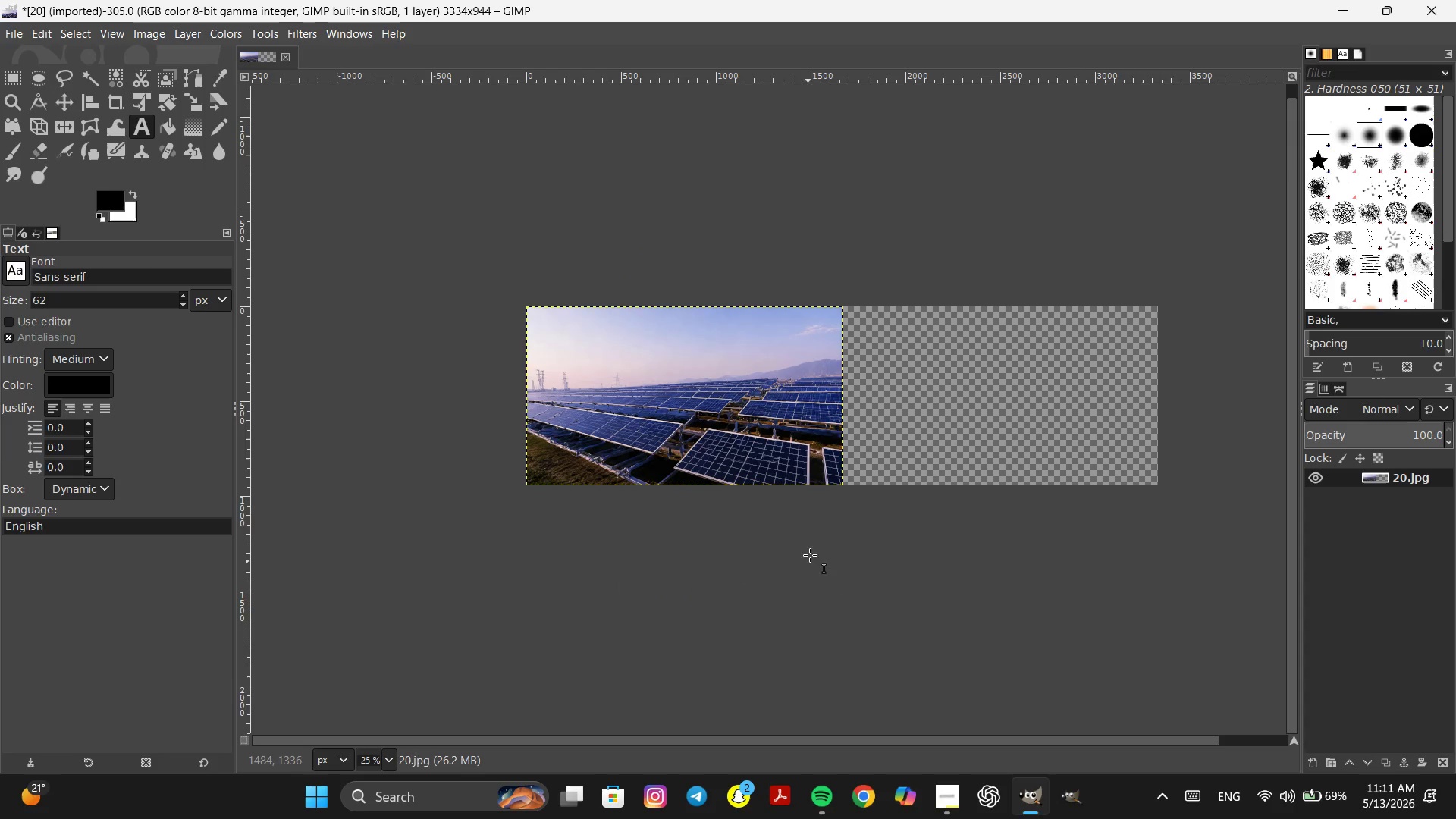 
hold_key(key=ControlLeft, duration=0.62)
scroll: coordinate [698, 491], scroll_direction: up, amount: 1.0
 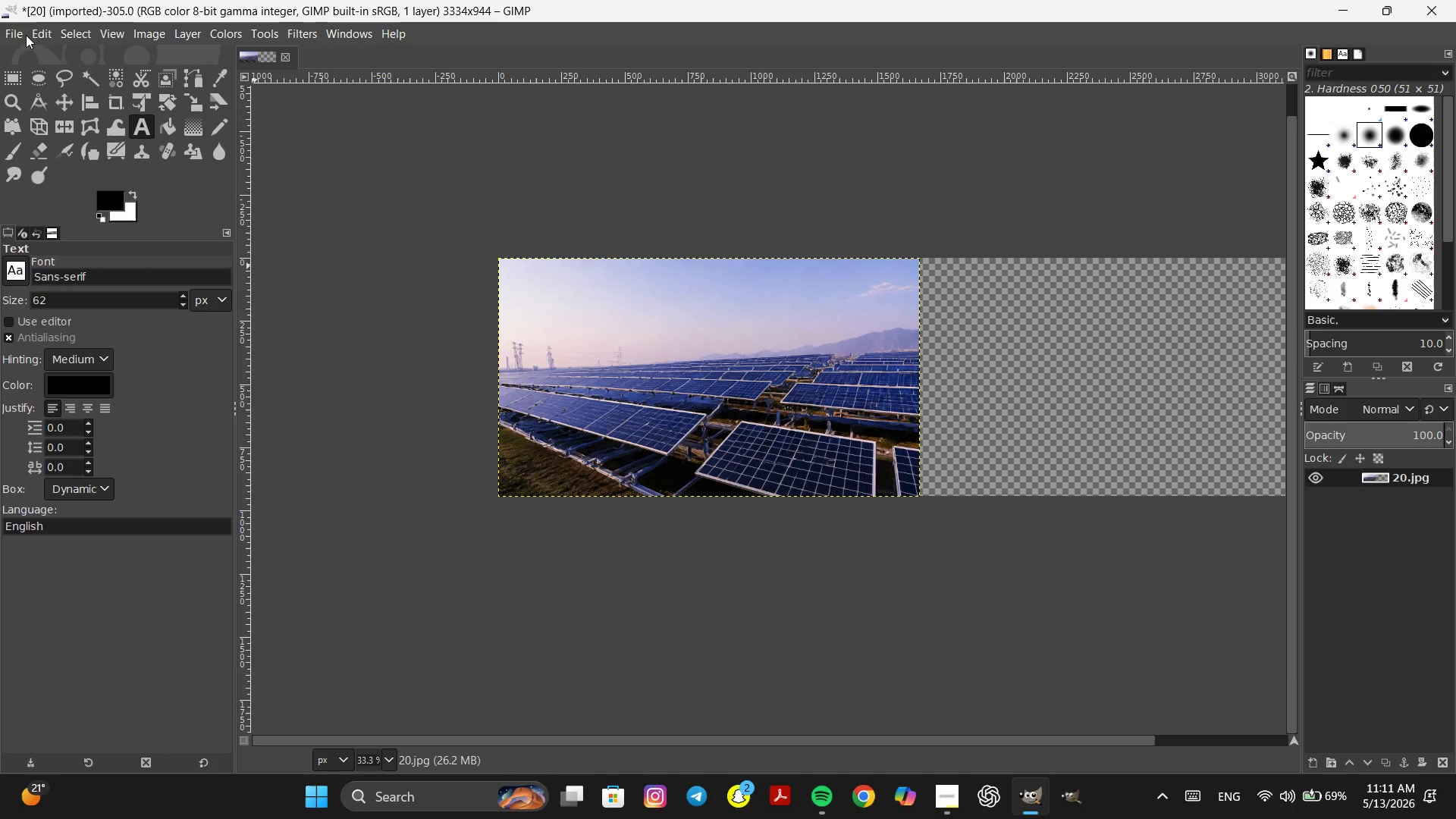 
left_click([0, 30])
 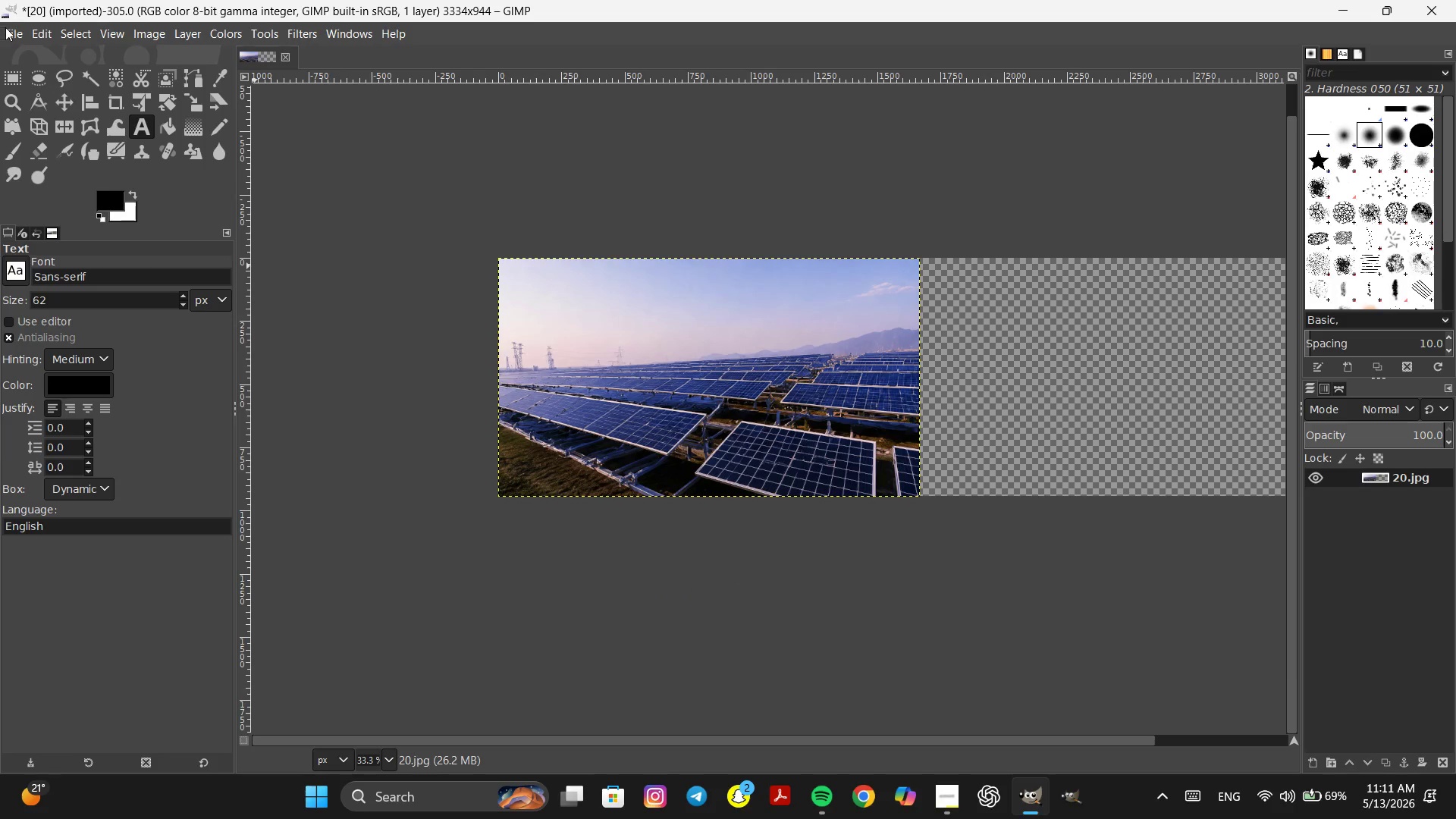 
double_click([10, 31])
 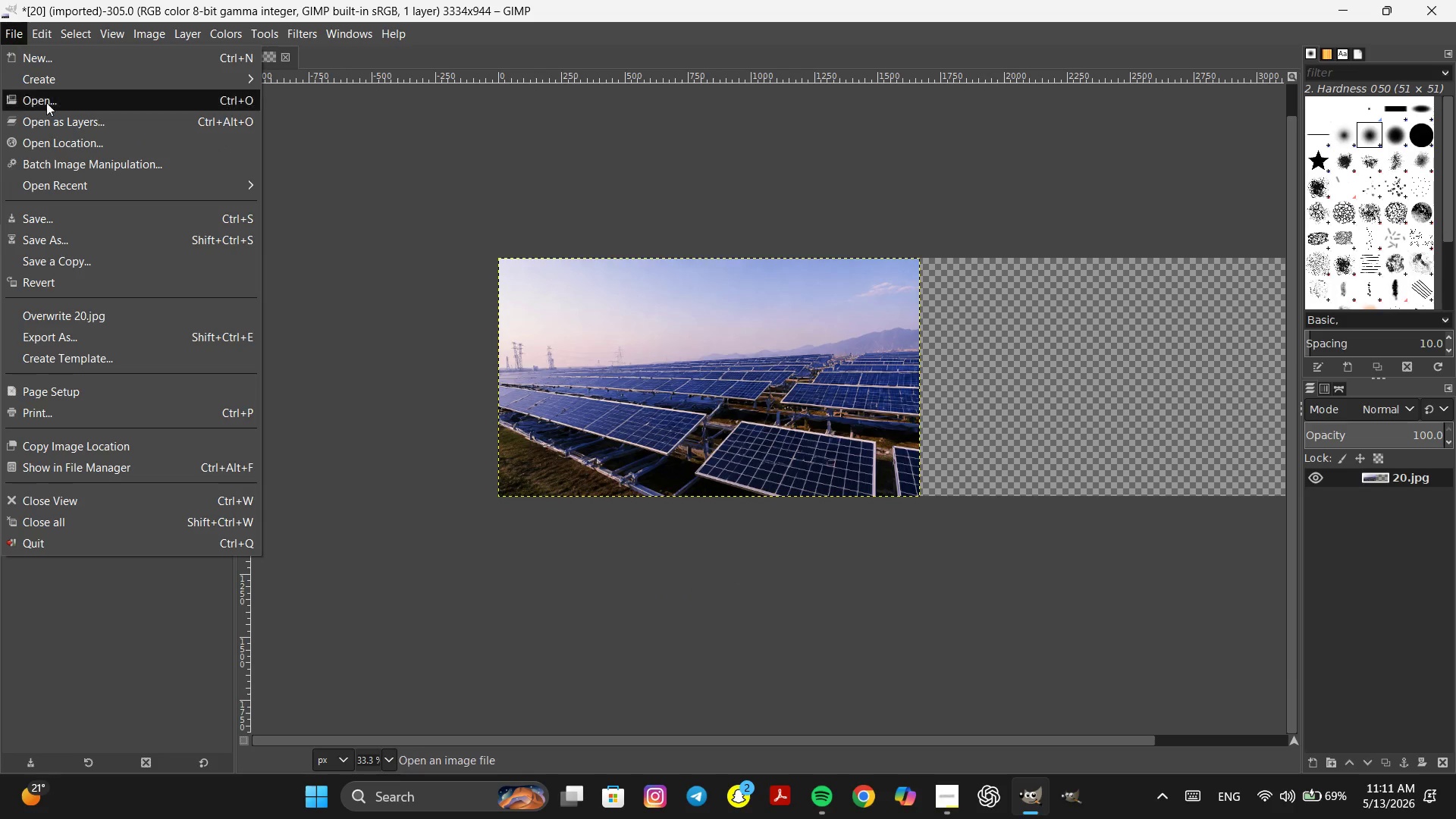 
left_click([61, 125])
 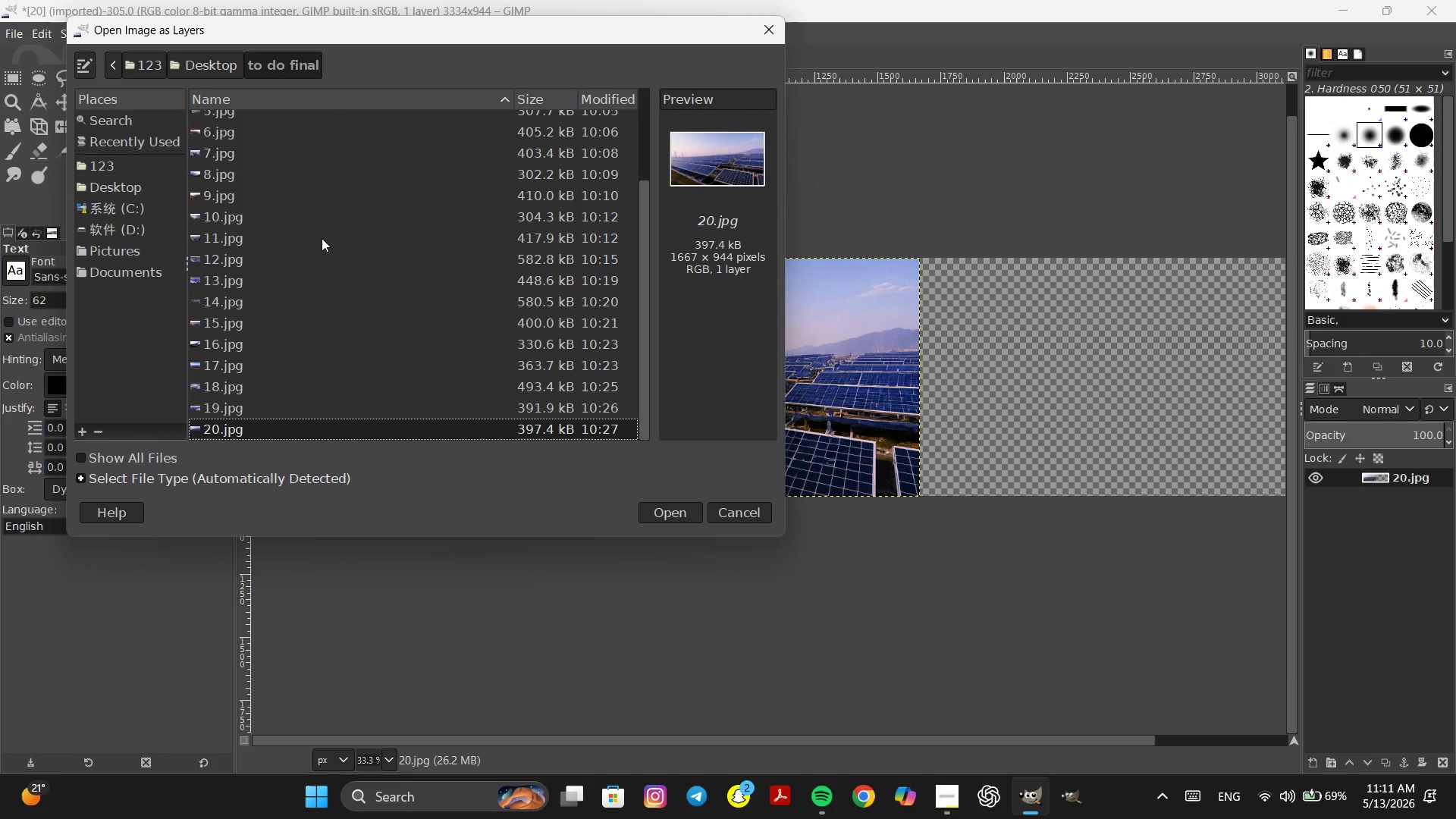 
scroll: coordinate [364, 336], scroll_direction: down, amount: 2.0
 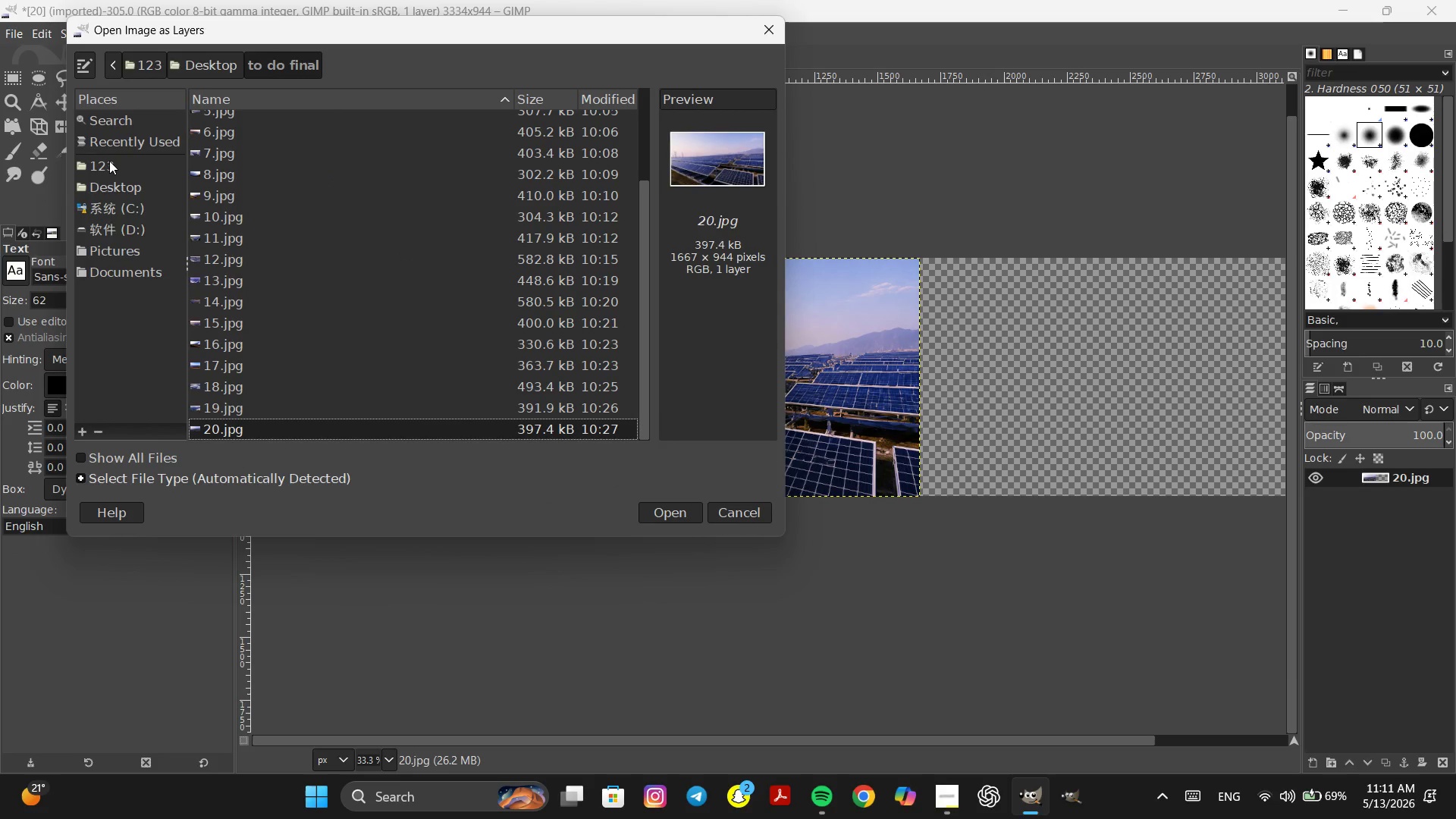 
left_click([121, 183])
 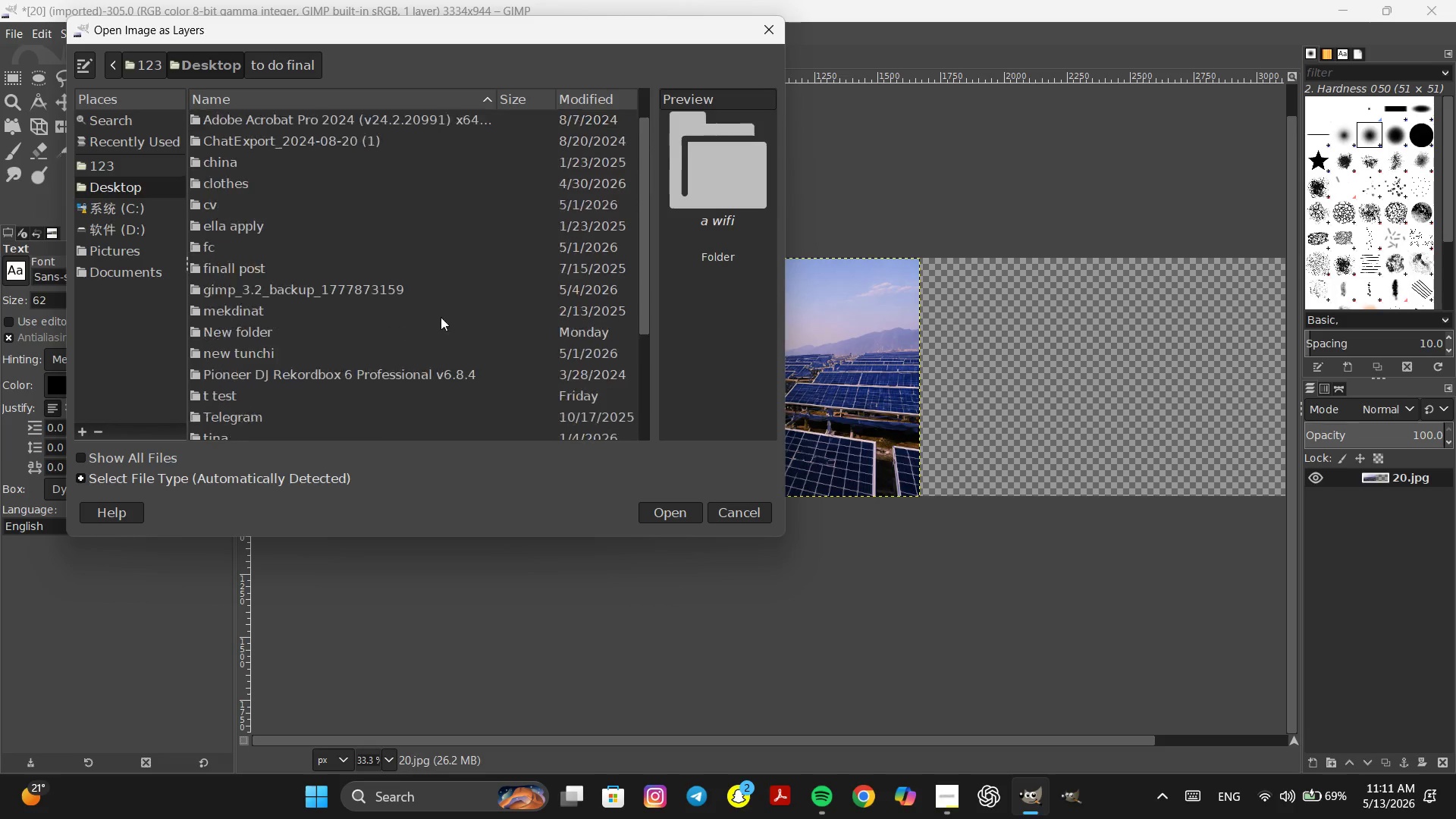 
scroll: coordinate [422, 336], scroll_direction: down, amount: 9.0
 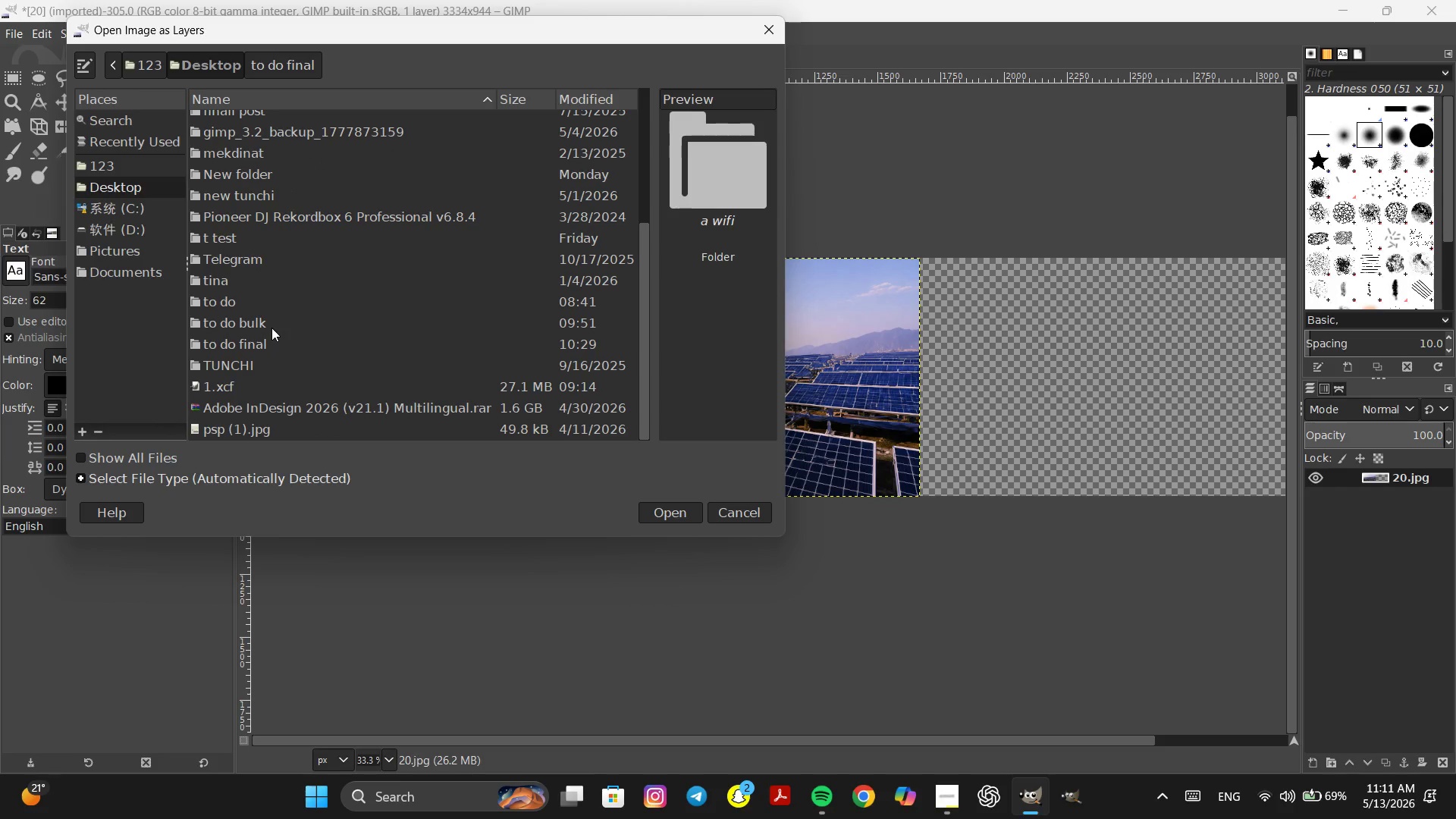 
wait(5.46)
 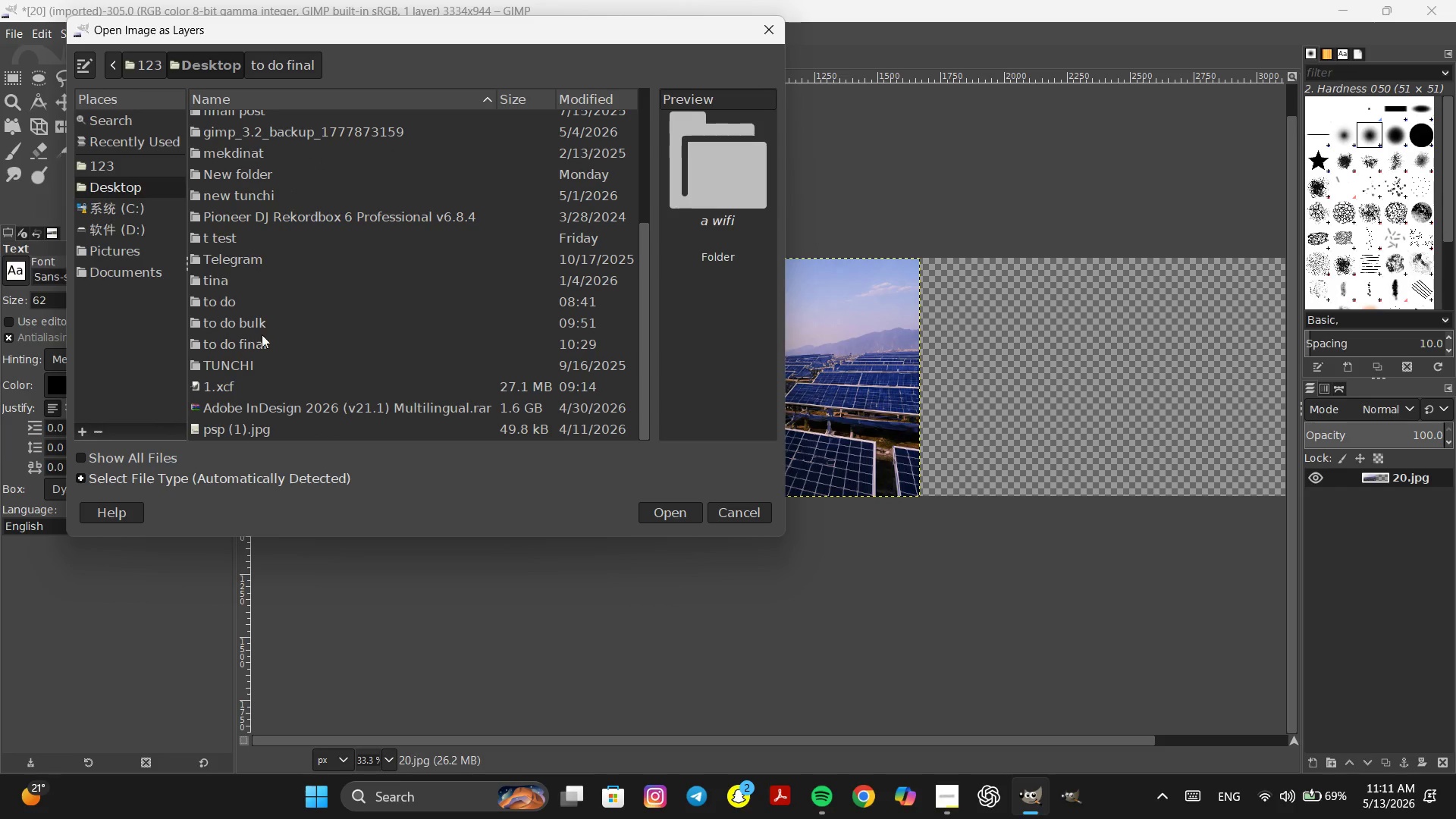 
double_click([234, 303])
 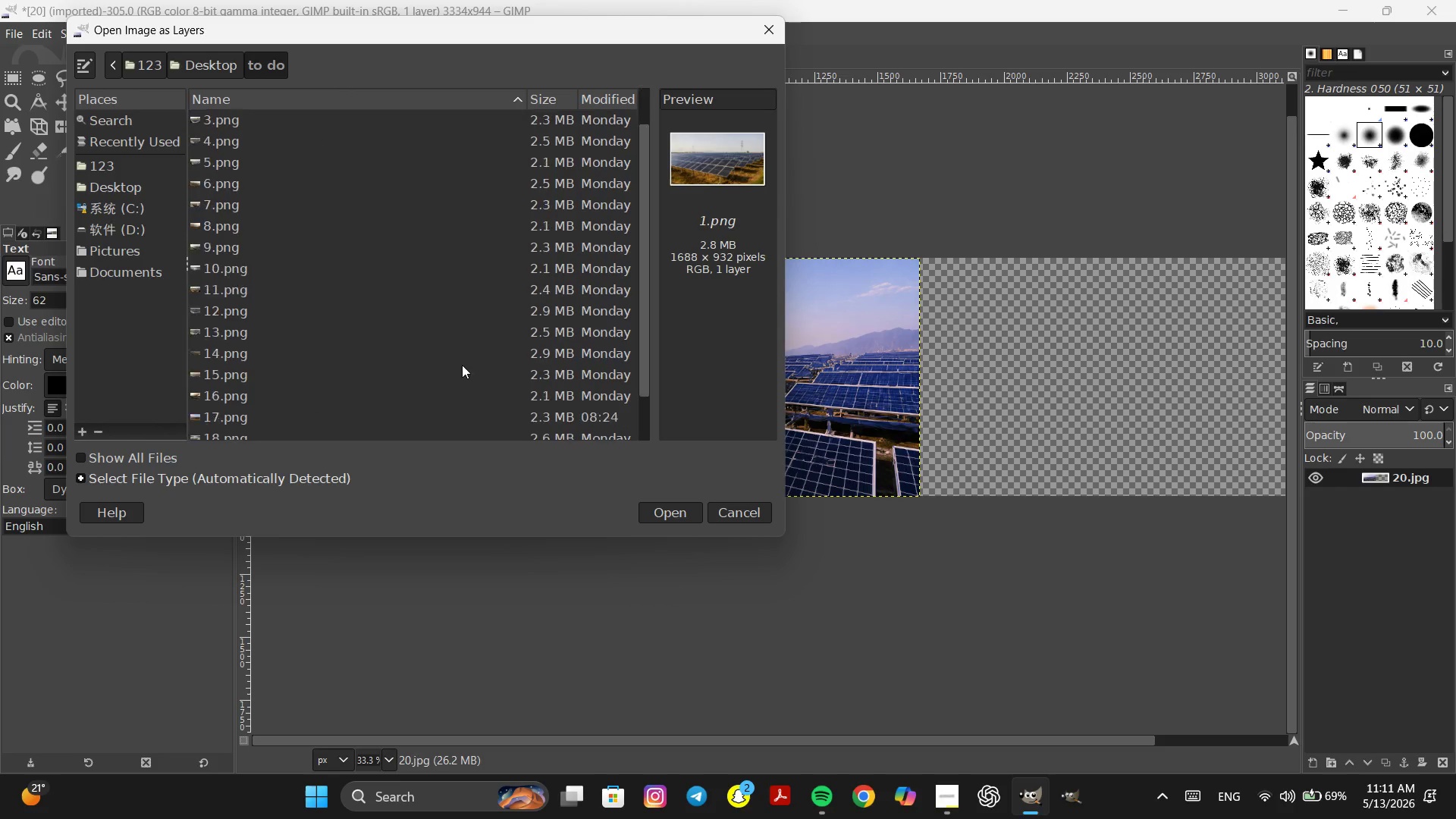 
scroll: coordinate [462, 365], scroll_direction: down, amount: 5.0
 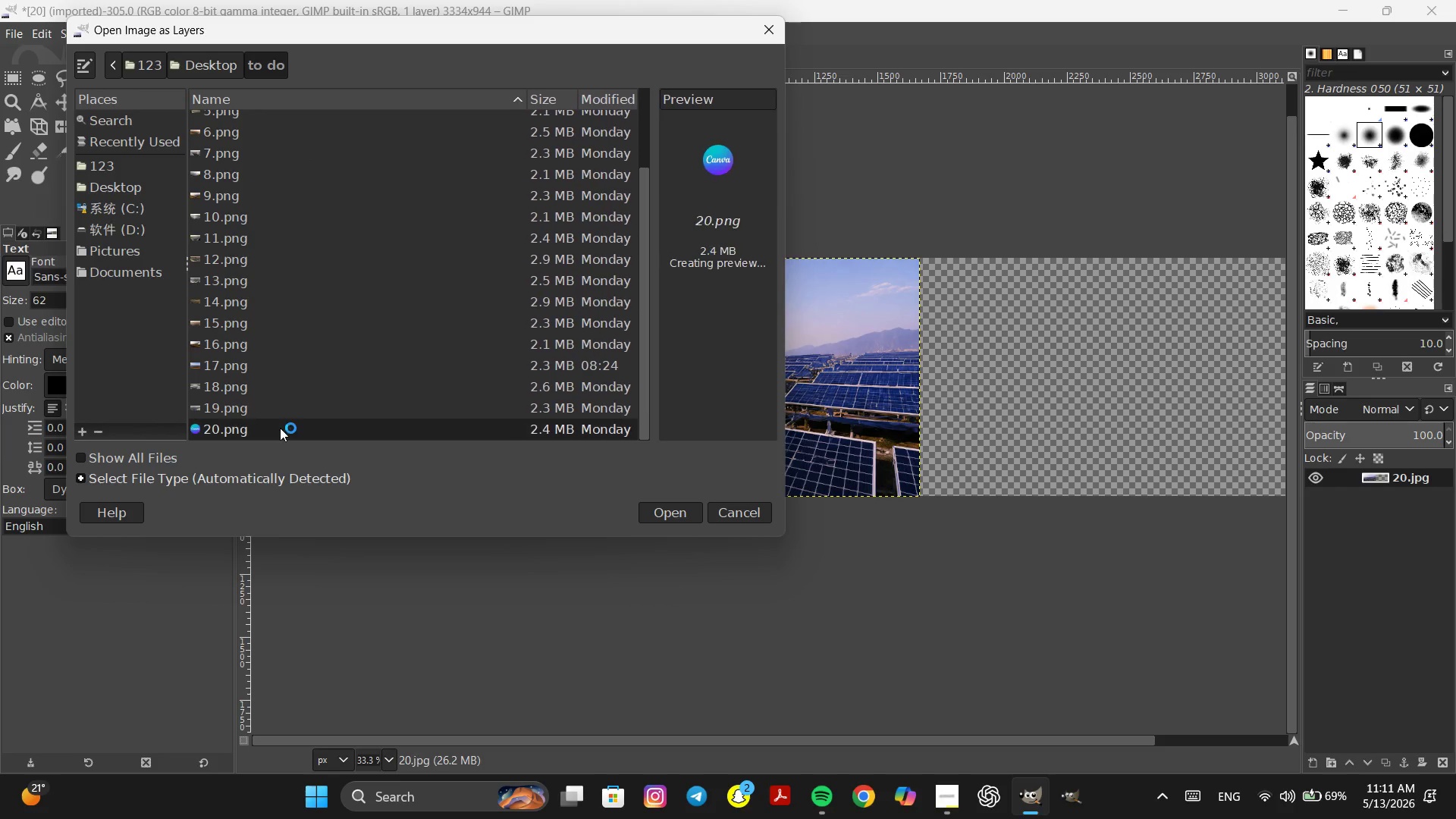 
double_click([280, 428])
 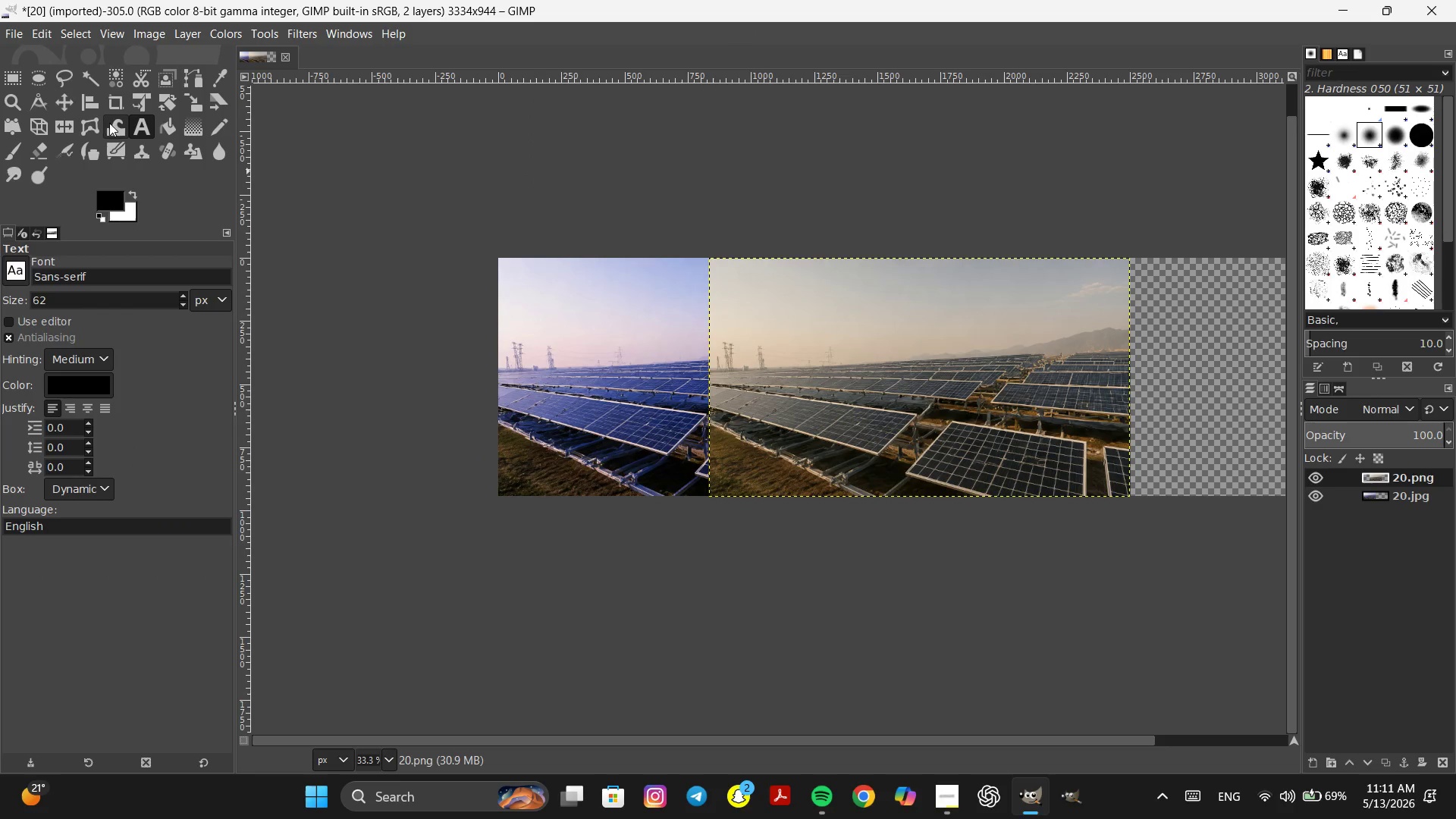 
left_click([62, 99])
 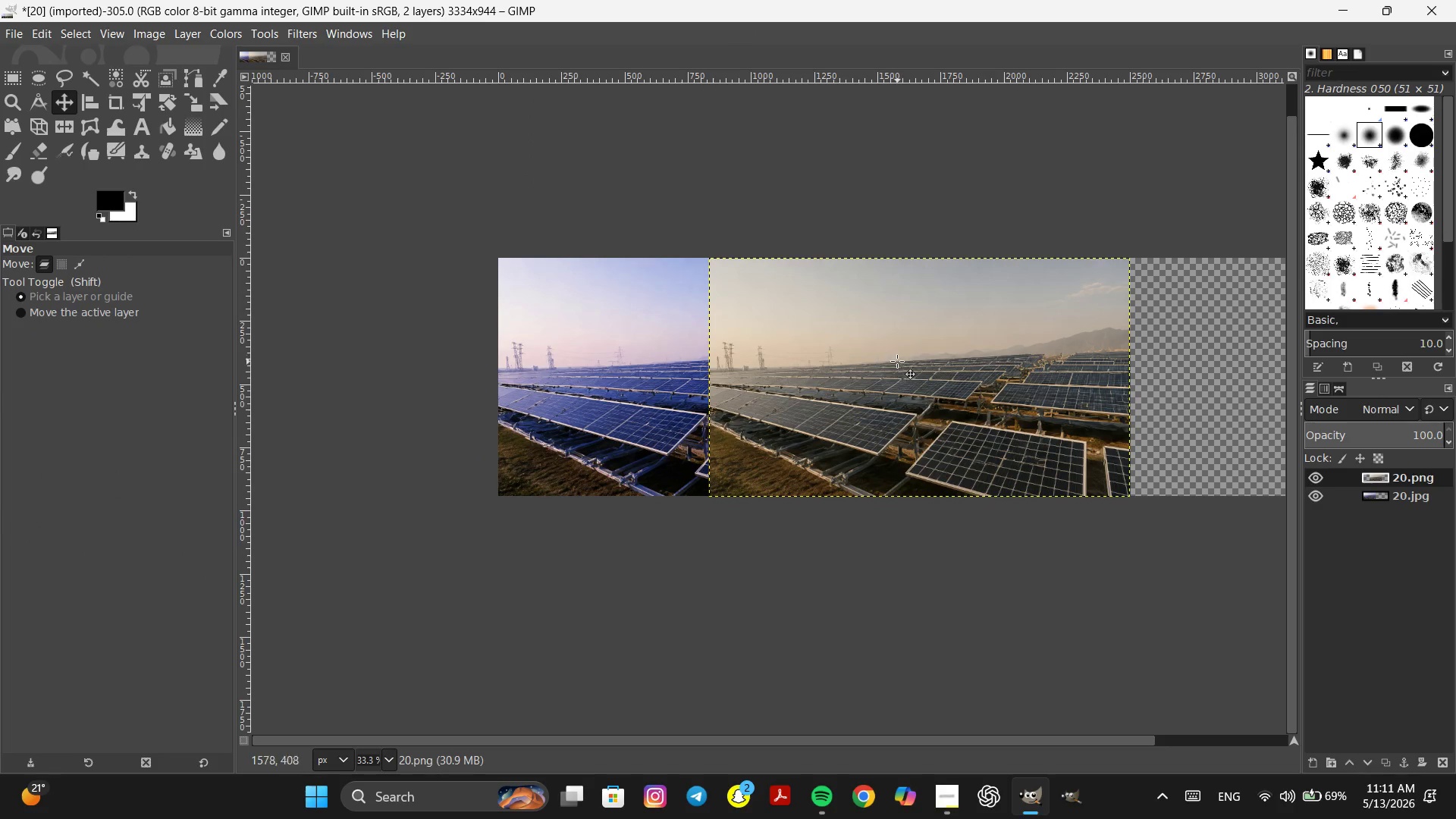 
hold_key(key=Space, duration=0.36)
 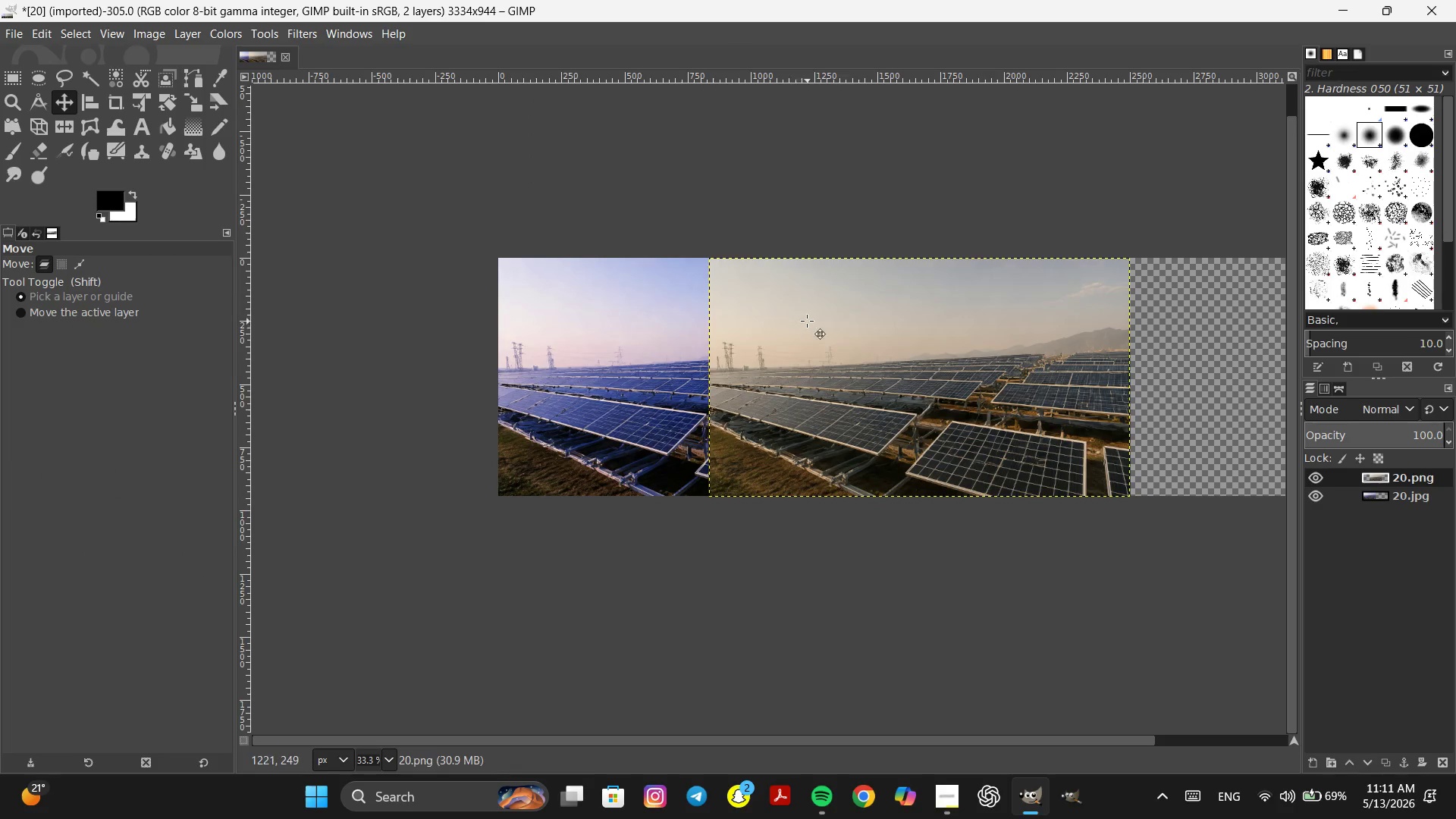 
left_click_drag(start_coordinate=[807, 321], to_coordinate=[1073, 318])
 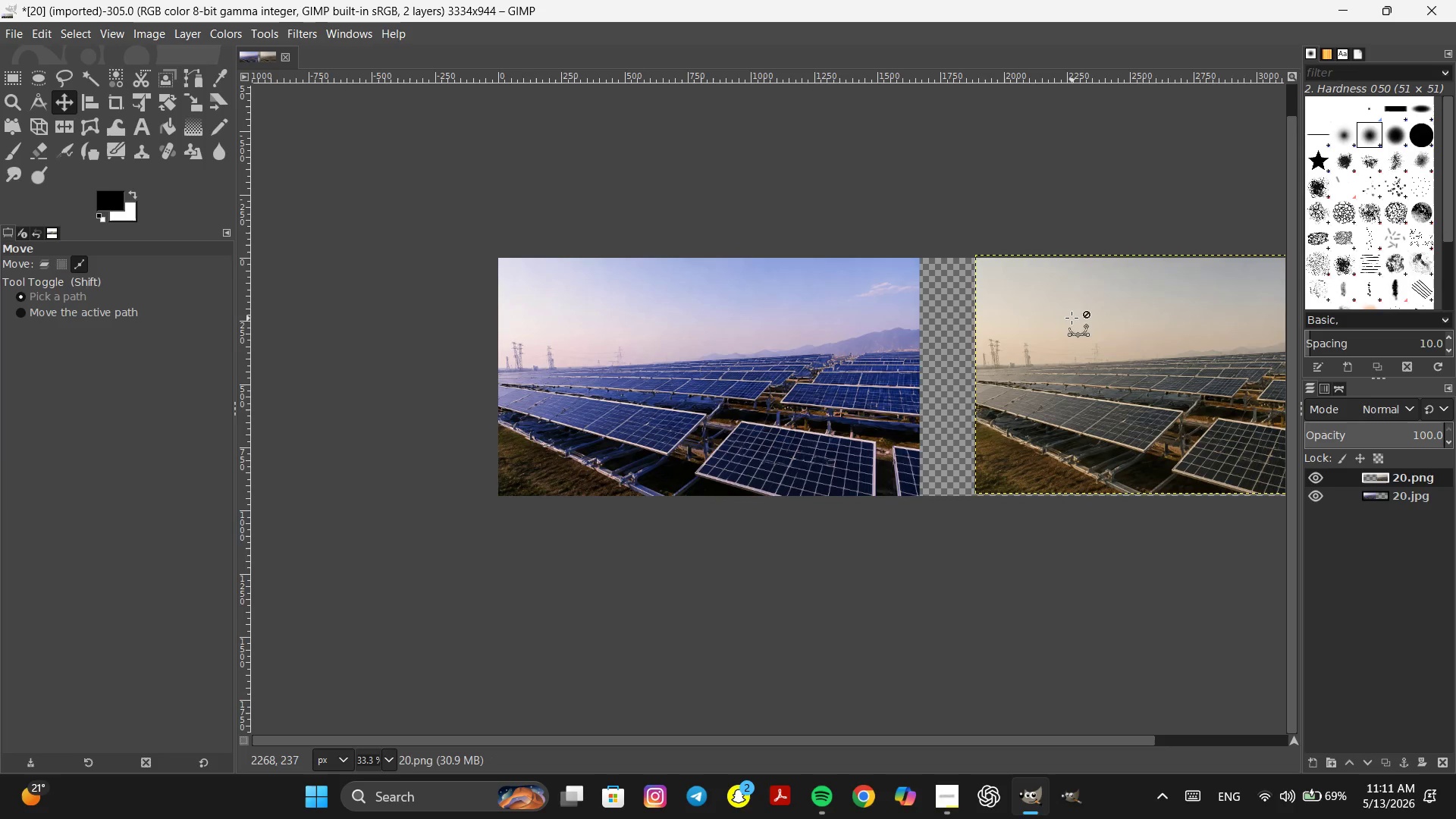 
hold_key(key=ControlLeft, duration=0.44)
 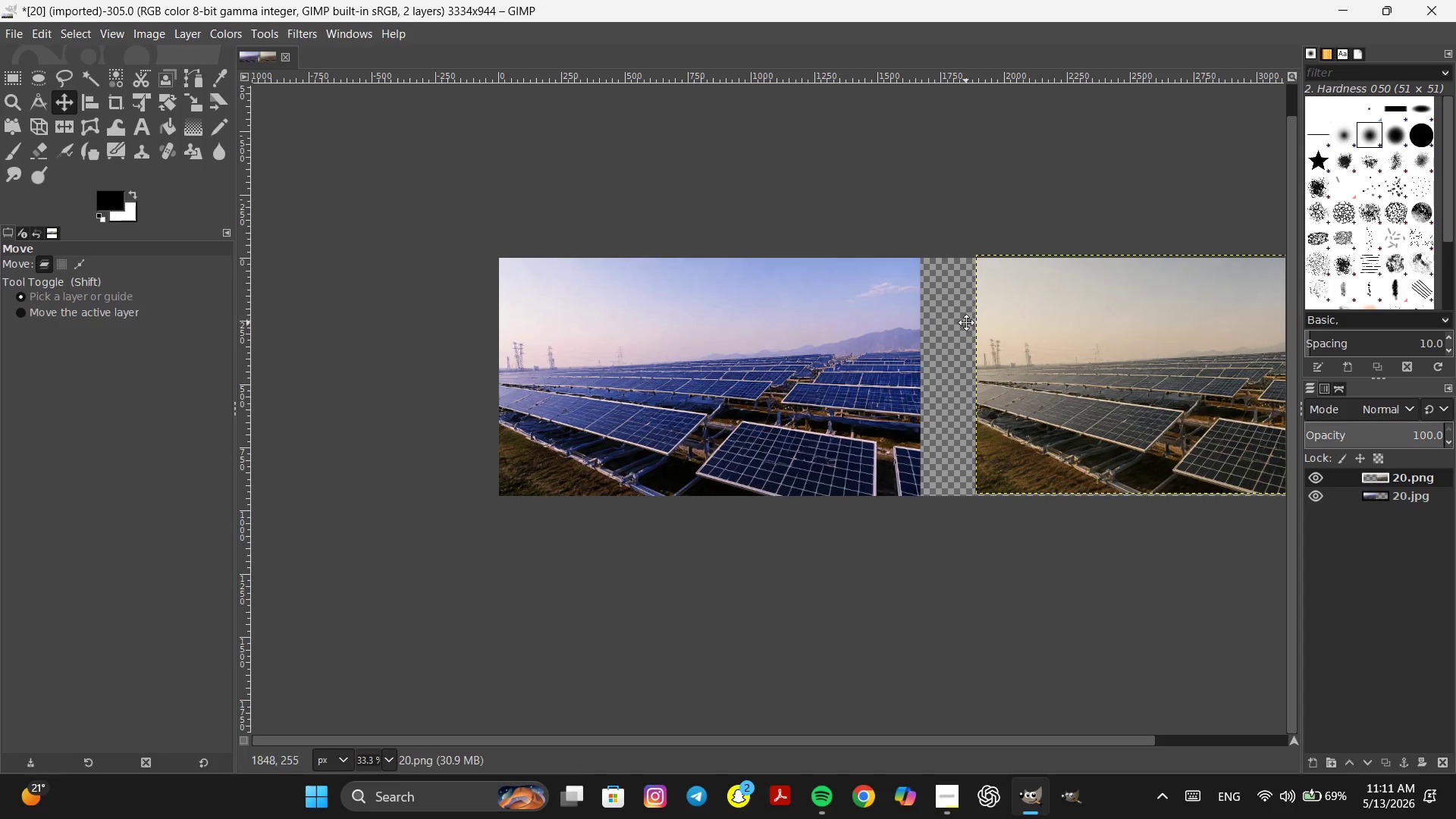 
scroll: coordinate [967, 322], scroll_direction: up, amount: 2.0
 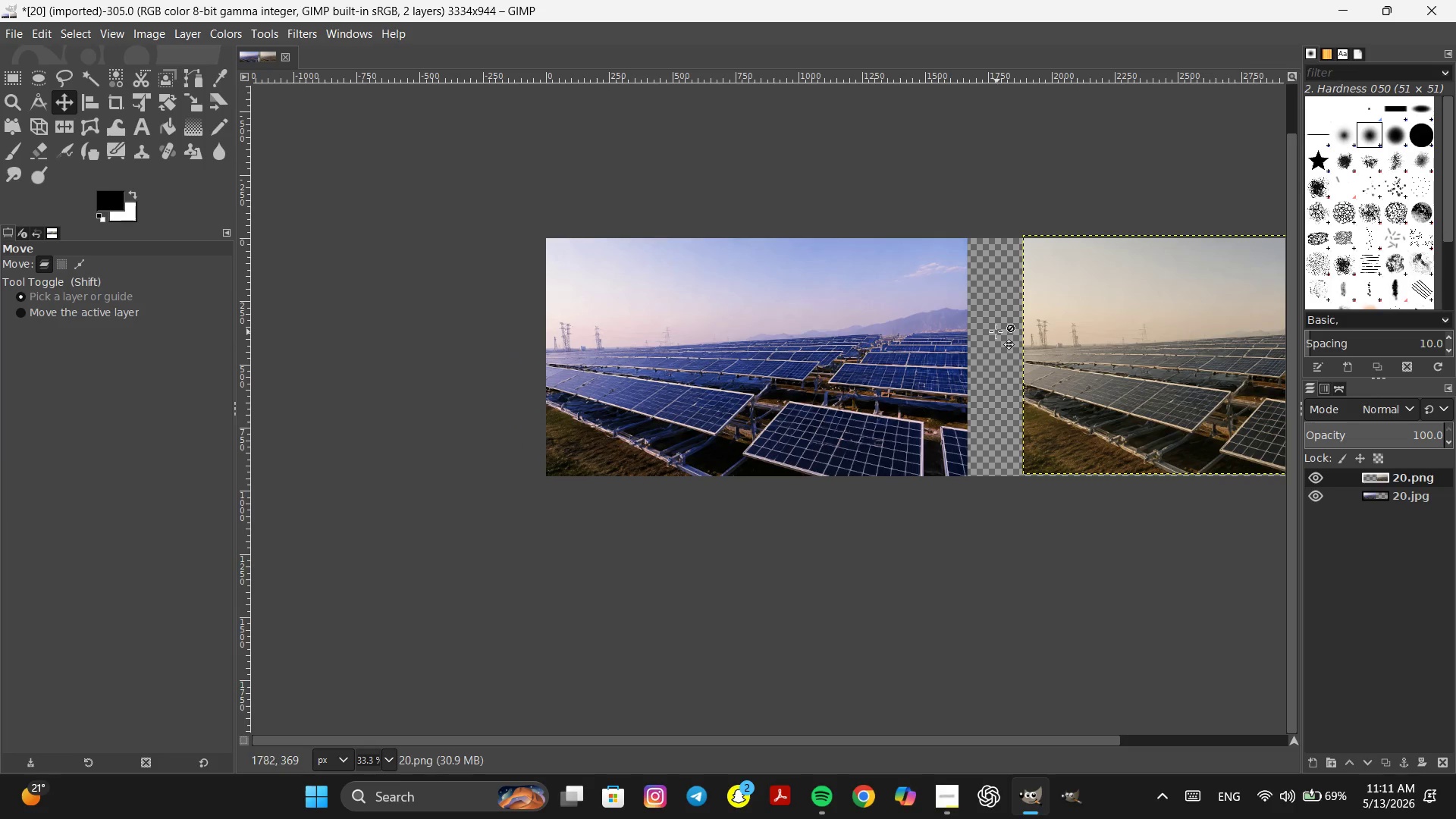 
hold_key(key=Space, duration=0.47)
 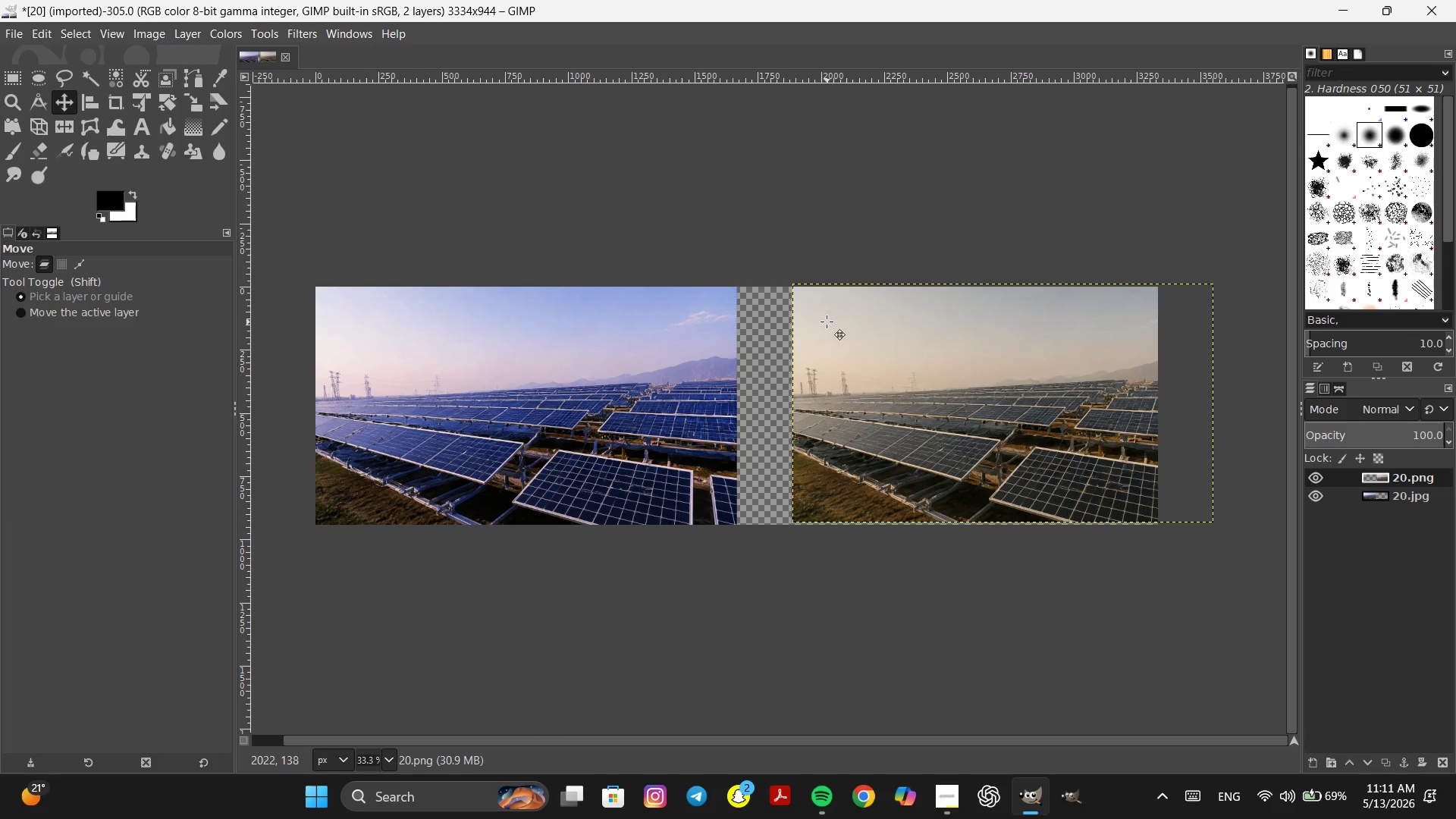 
hold_key(key=ControlLeft, duration=0.39)
 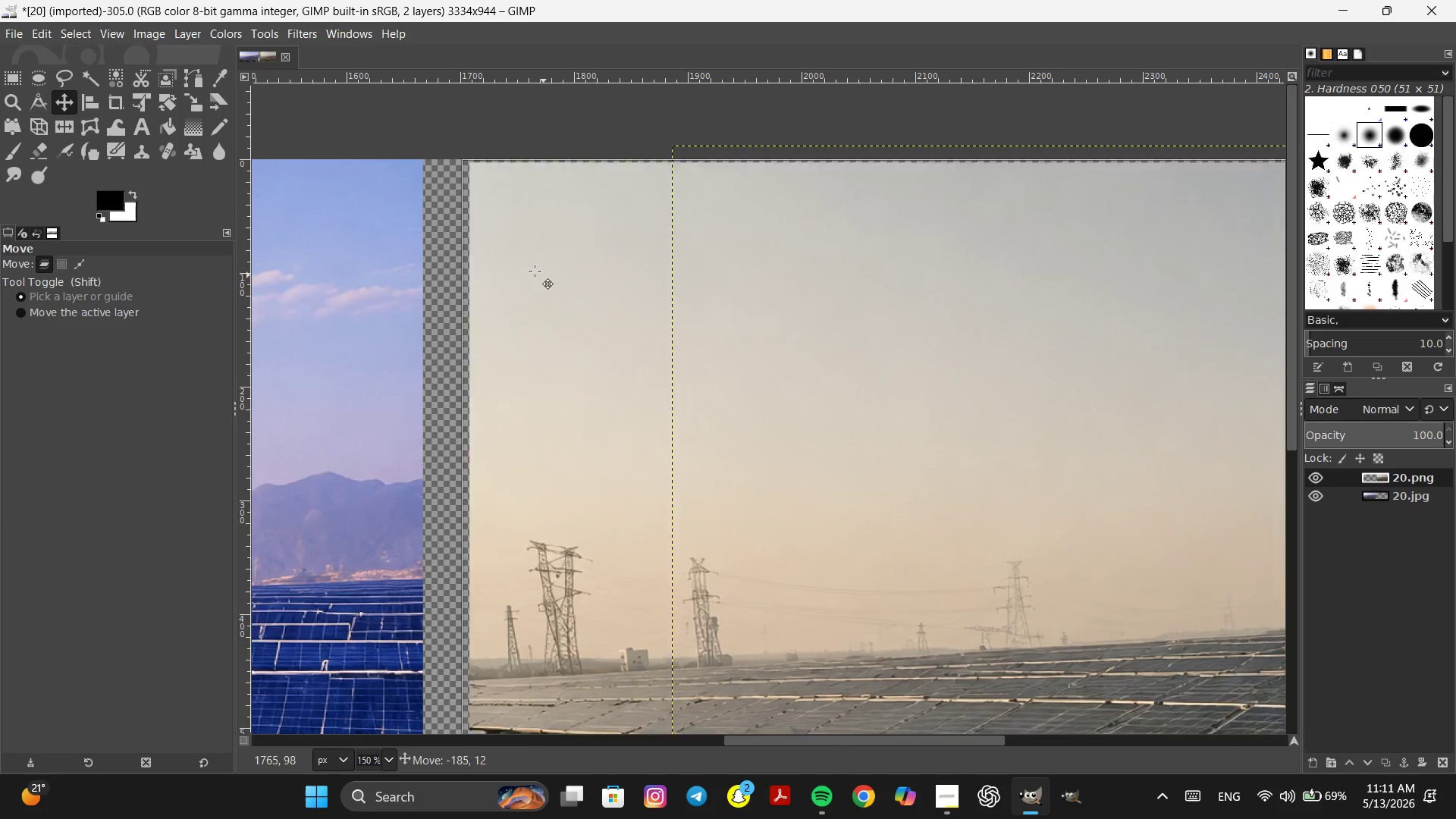 
left_click_drag(start_coordinate=[745, 258], to_coordinate=[493, 265])
 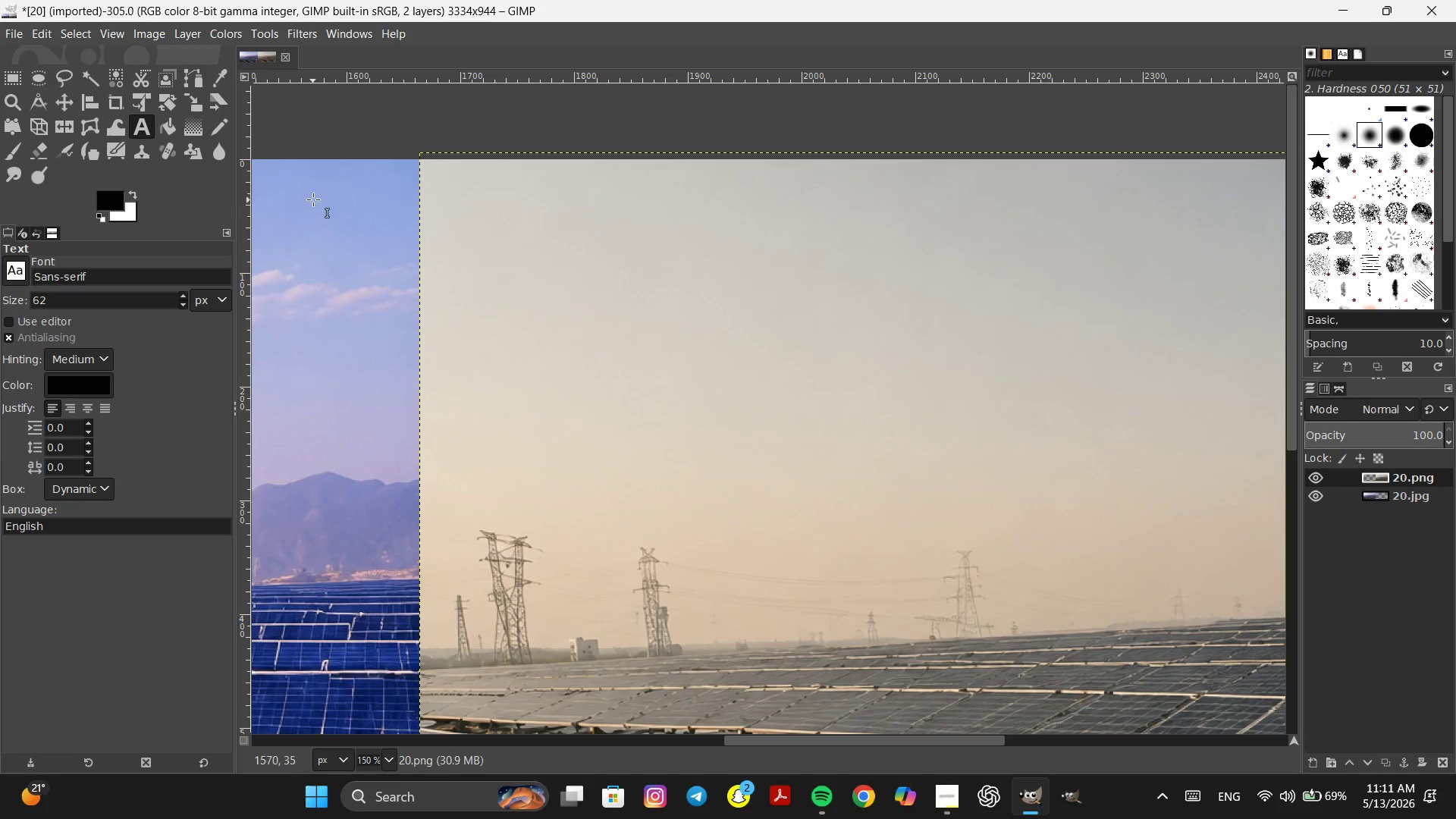 
scroll: coordinate [826, 322], scroll_direction: up, amount: 4.0
 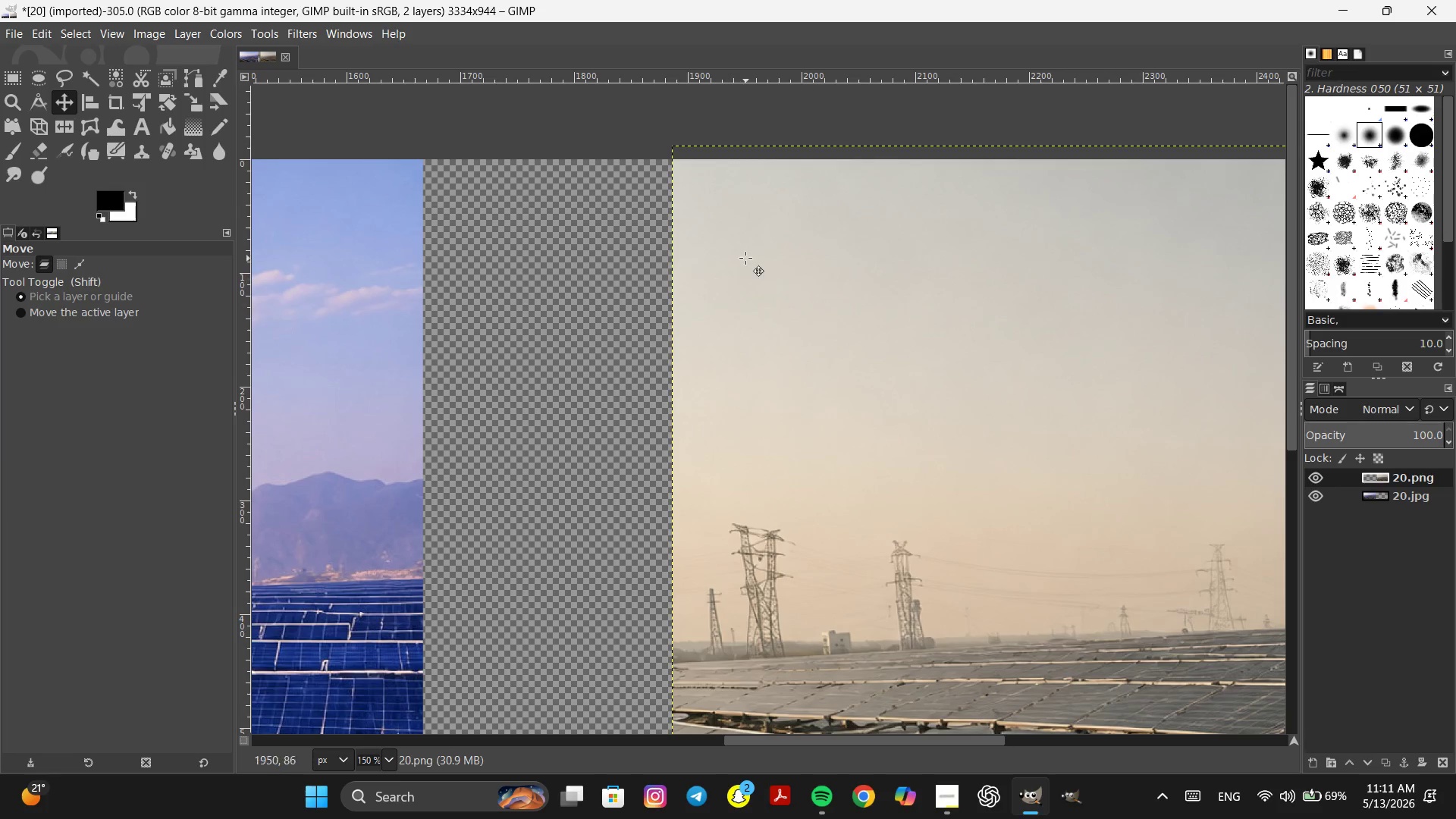 
hold_key(key=ControlLeft, duration=0.83)
scroll: coordinate [528, 246], scroll_direction: down, amount: 6.0
 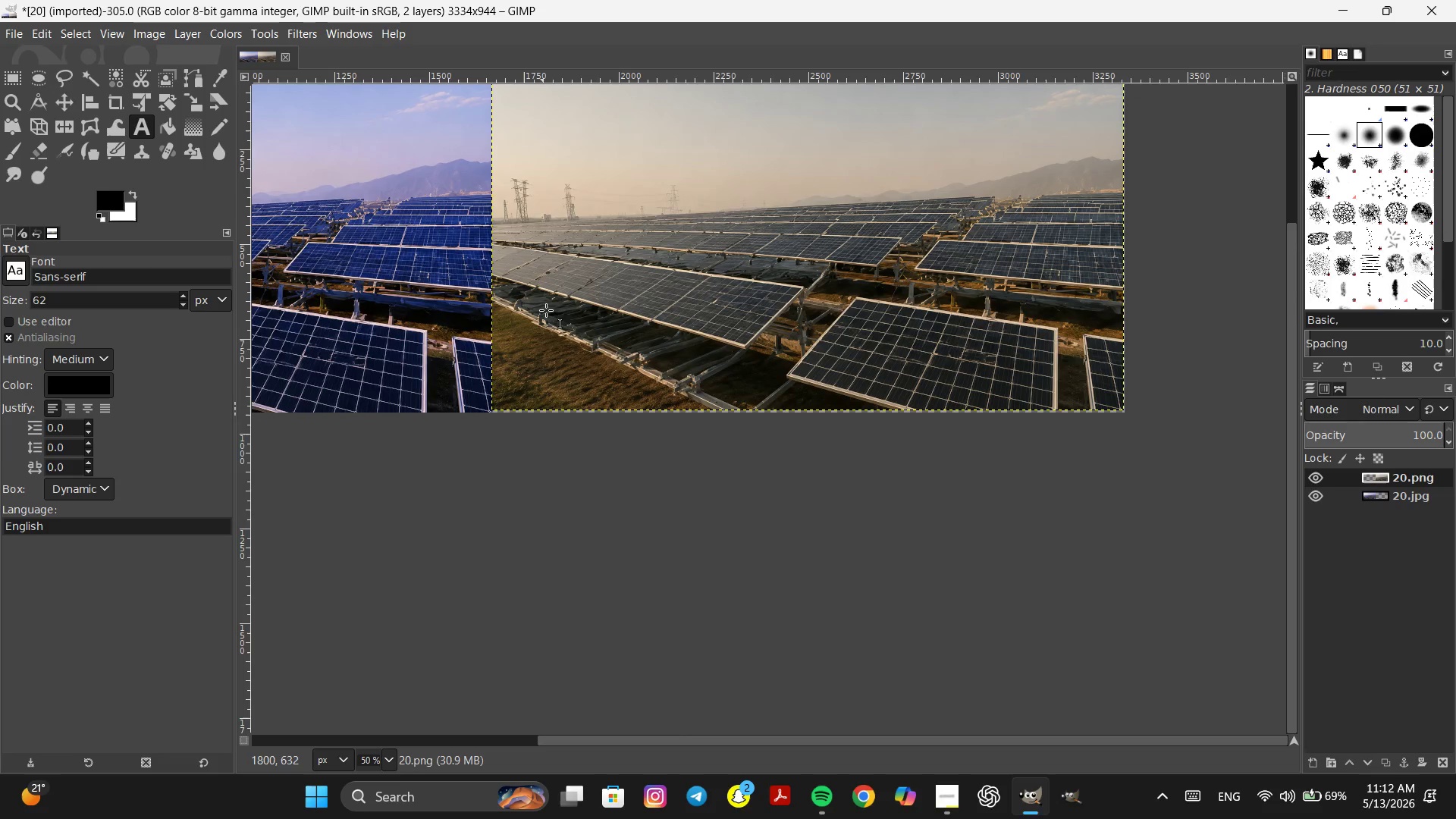 
left_click_drag(start_coordinate=[555, 349], to_coordinate=[554, 358])
 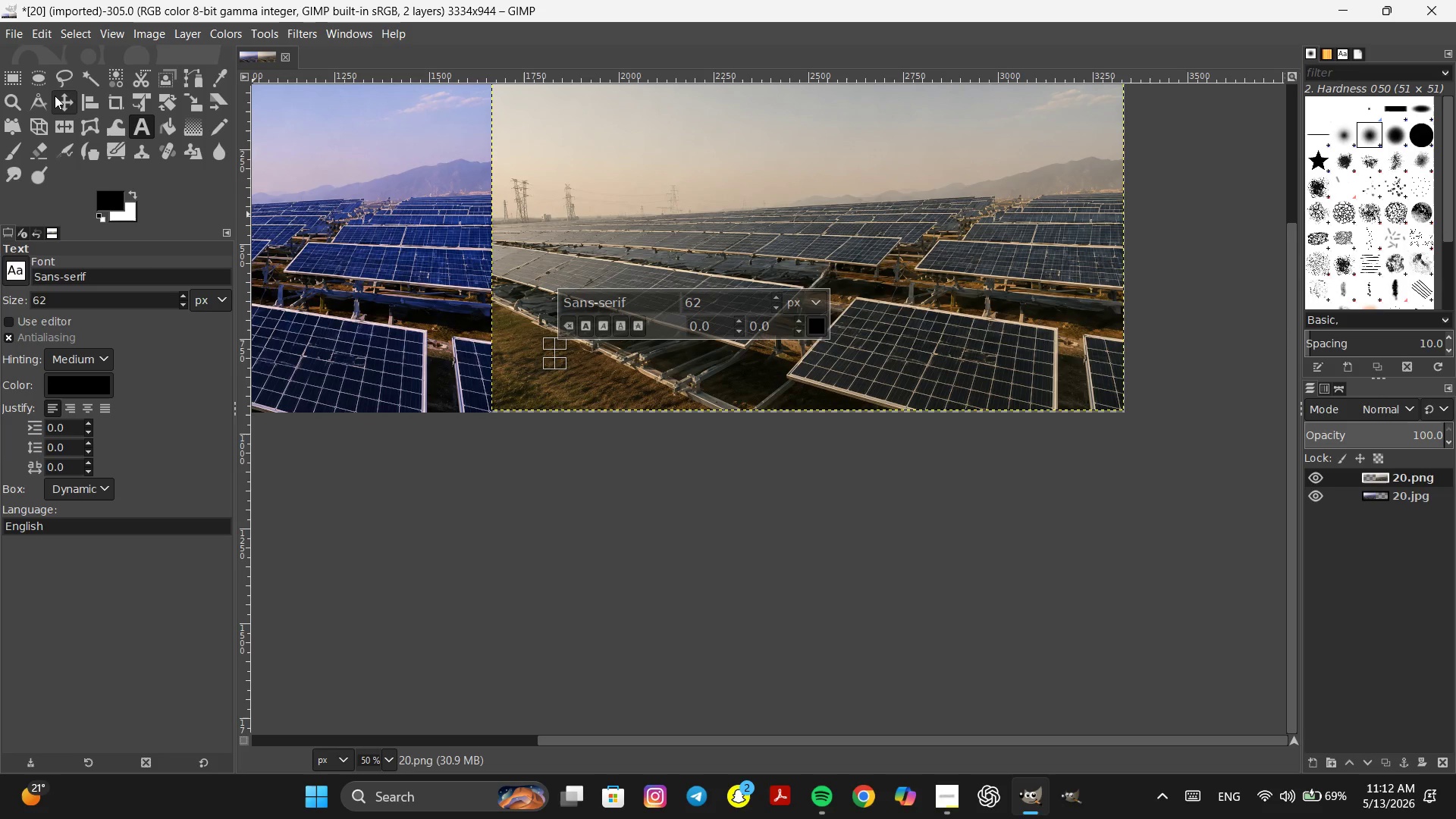 
left_click([55, 96])
 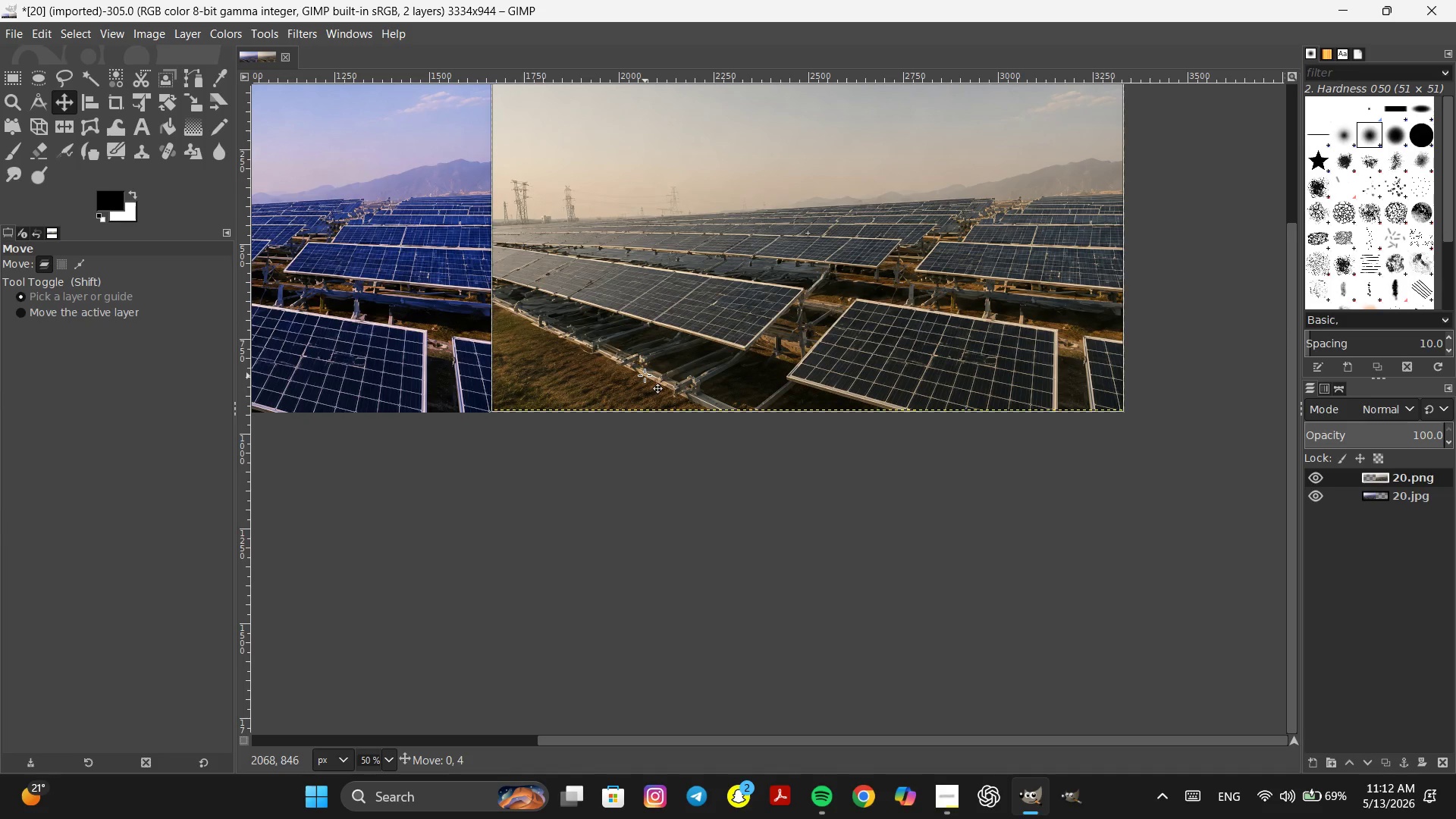 
hold_key(key=ControlLeft, duration=0.72)
 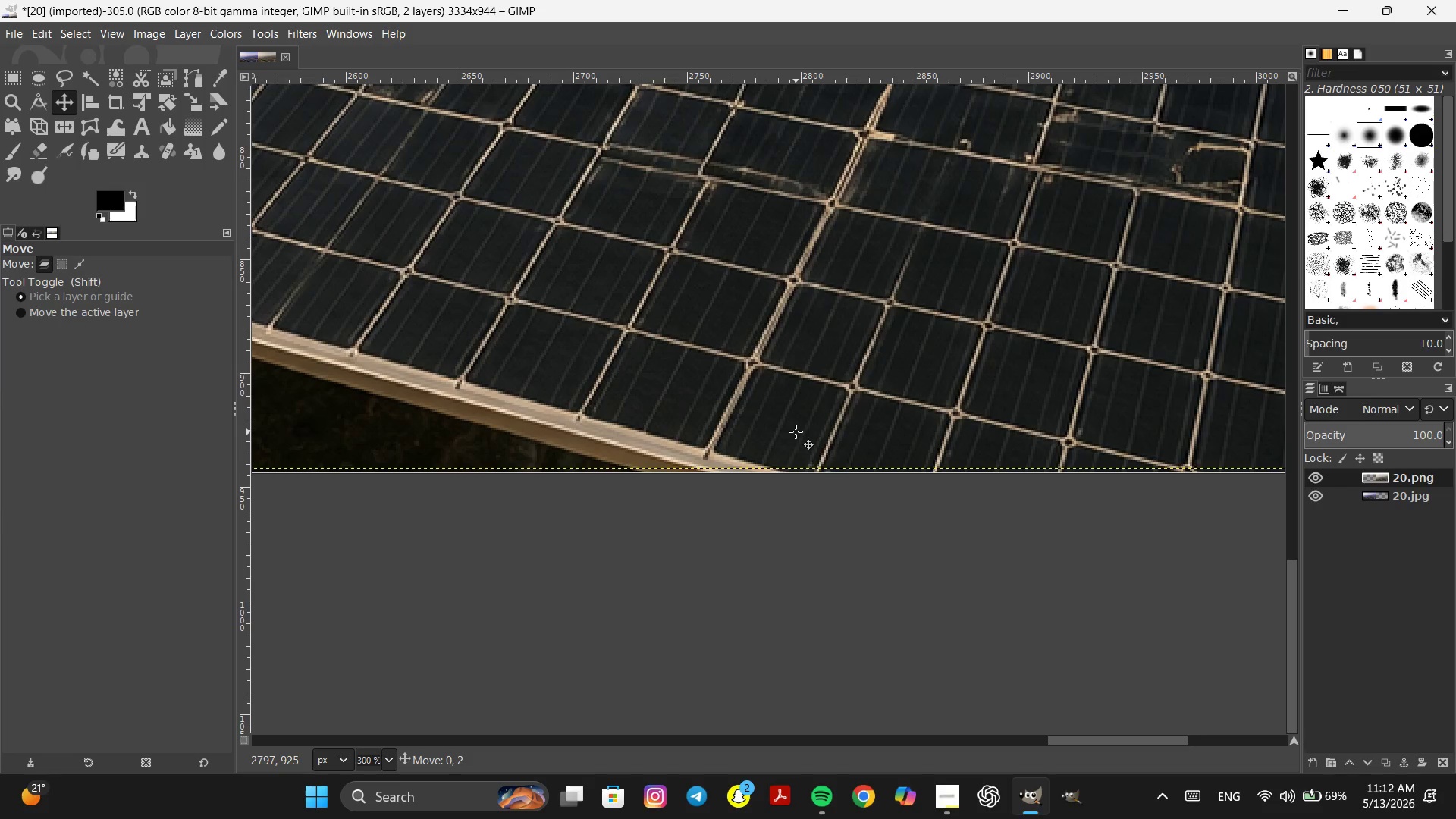 
left_click_drag(start_coordinate=[795, 426], to_coordinate=[795, 431])
 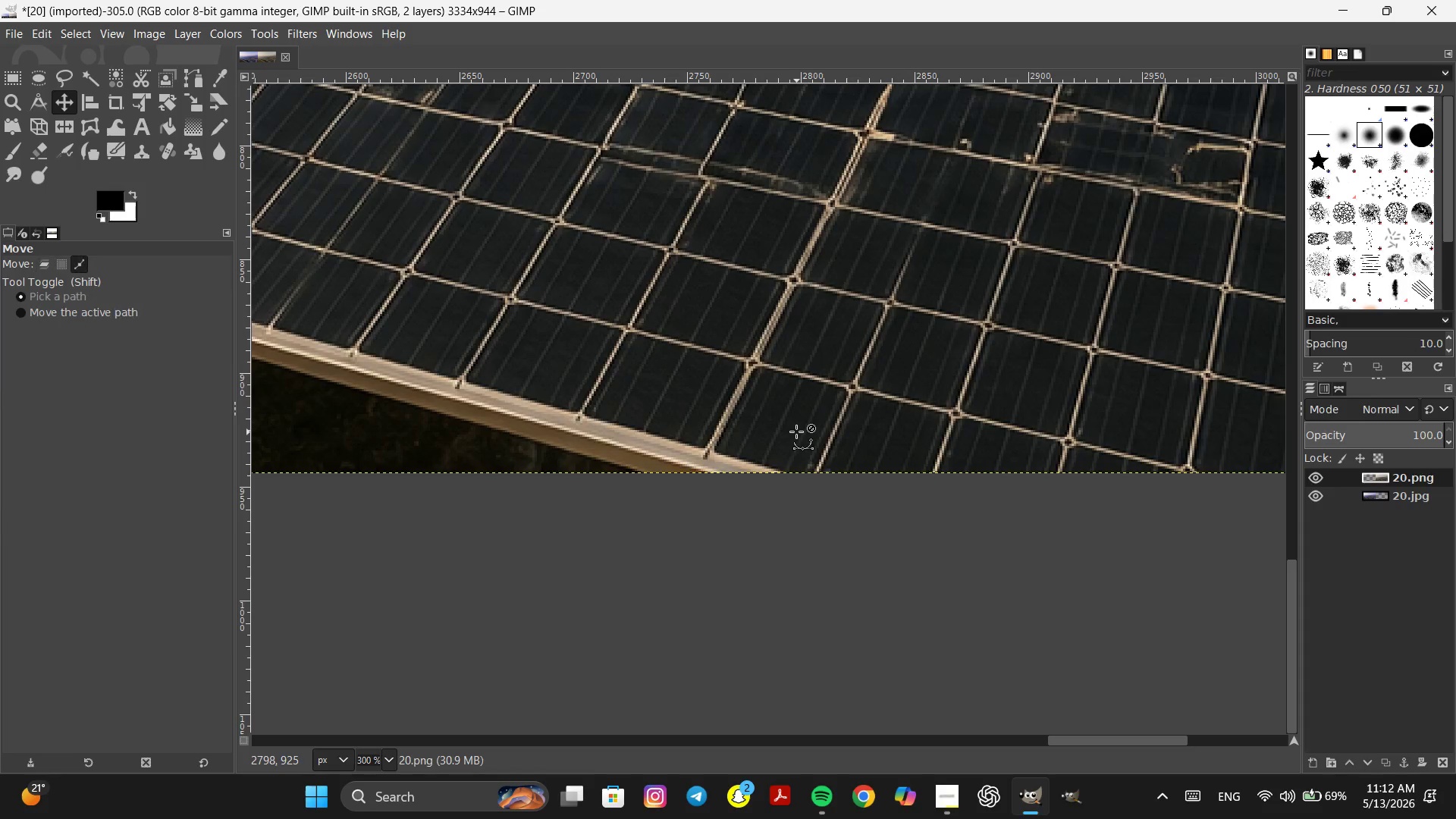 
scroll: coordinate [946, 400], scroll_direction: up, amount: 4.0
 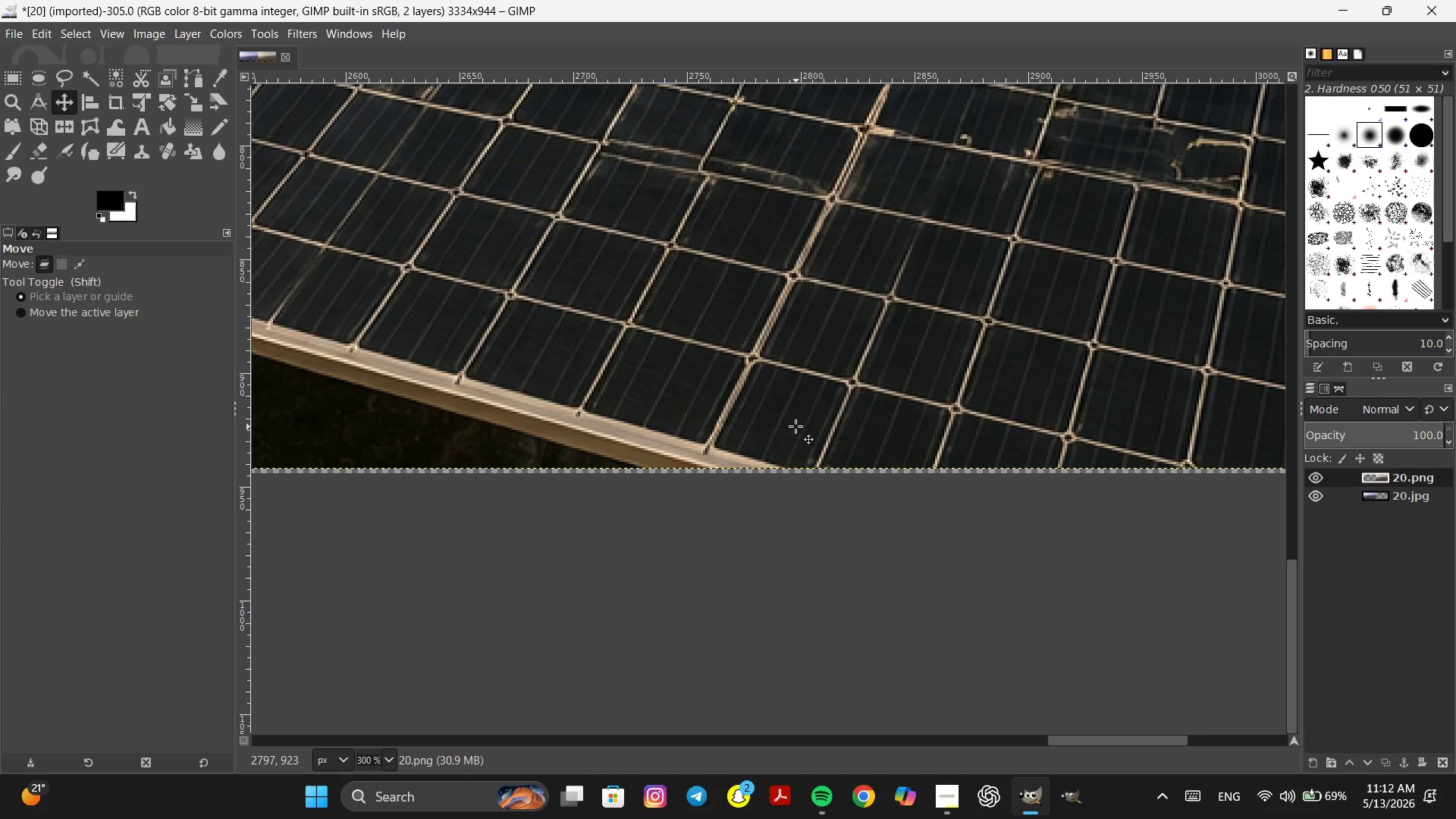 
hold_key(key=ControlLeft, duration=0.78)
scroll: coordinate [796, 431], scroll_direction: down, amount: 6.0
 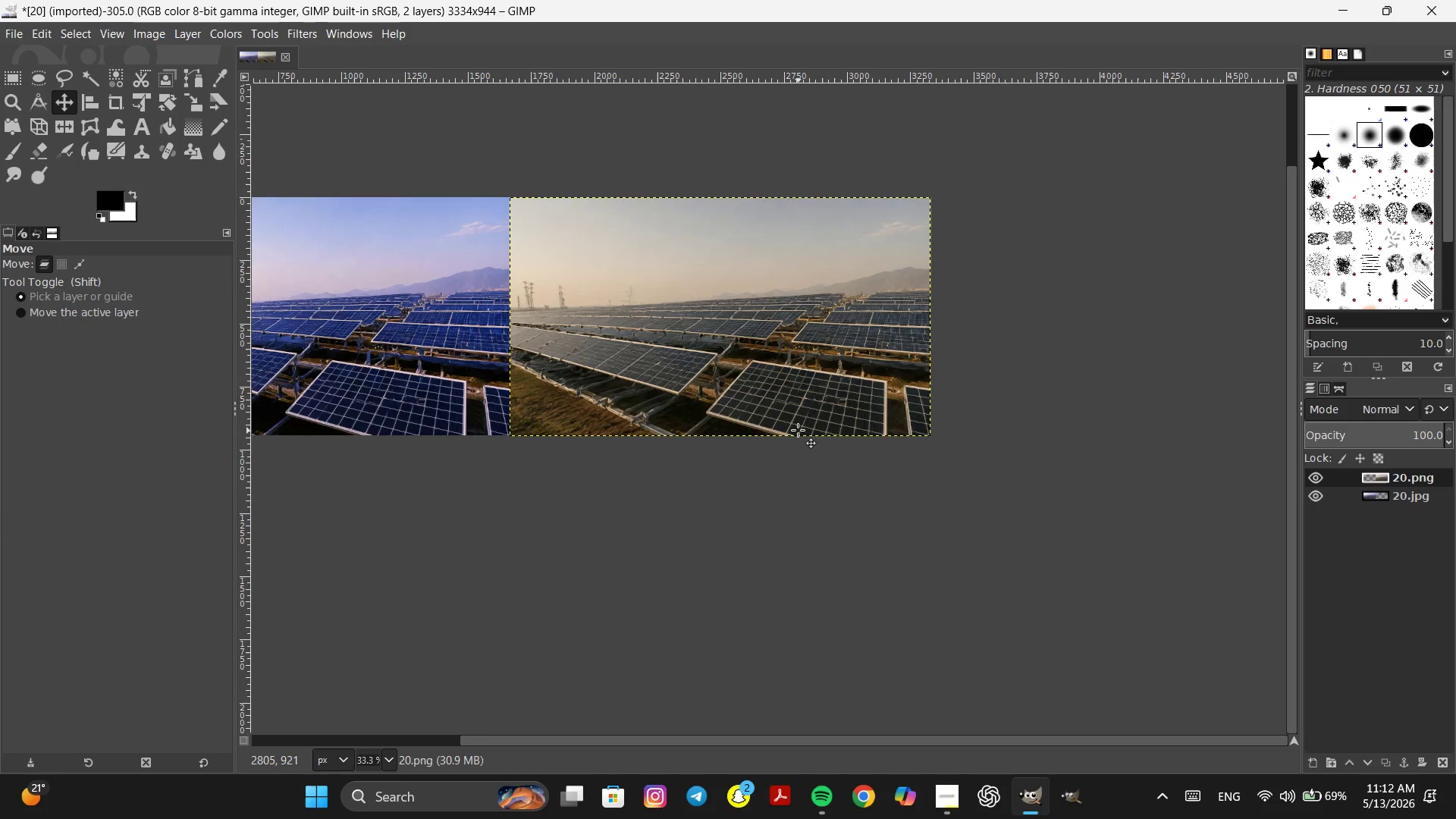 
hold_key(key=Space, duration=0.39)
 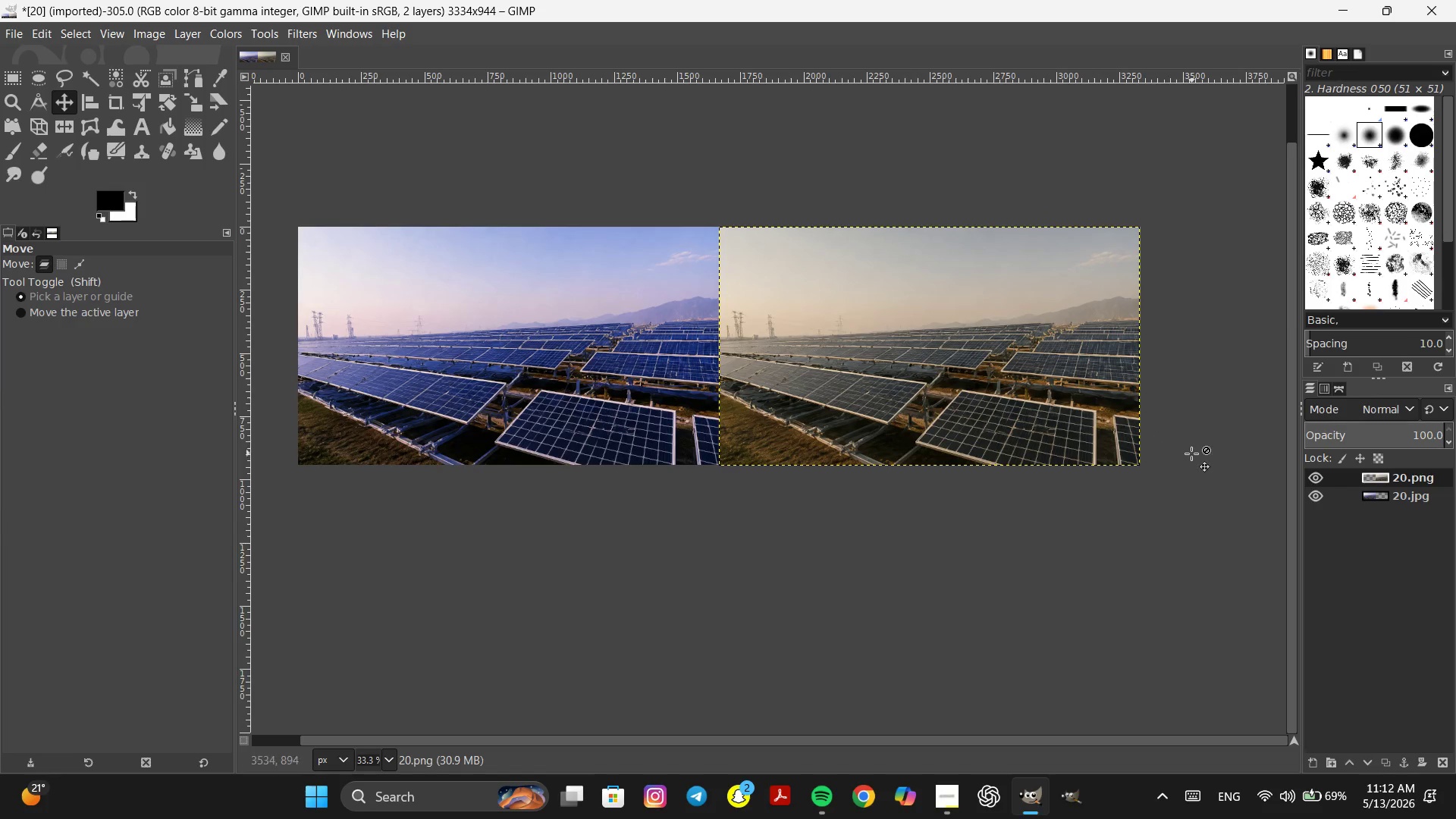 
hold_key(key=ControlLeft, duration=0.92)
scroll: coordinate [1189, 456], scroll_direction: up, amount: 6.0
 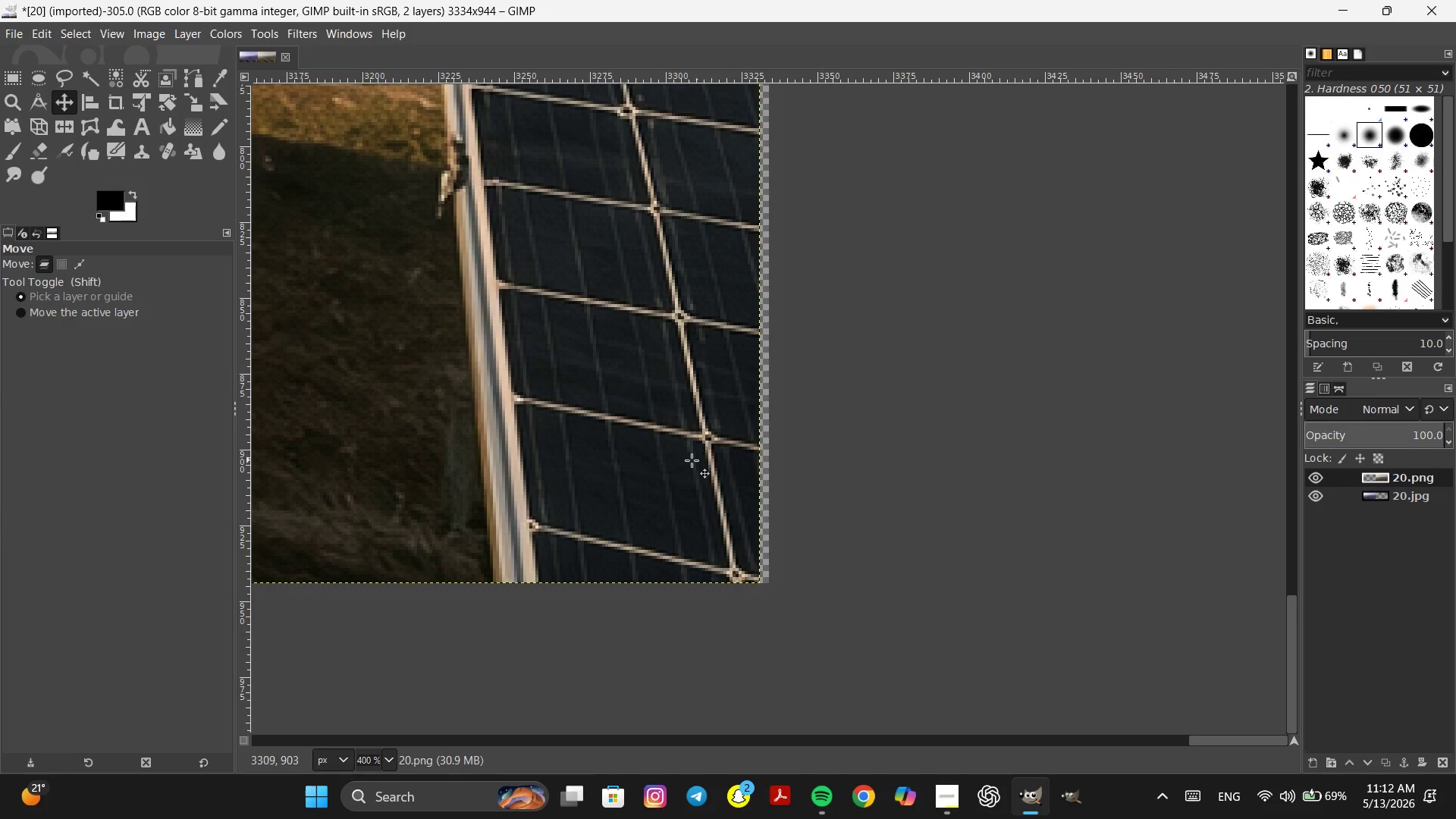 
left_click_drag(start_coordinate=[691, 460], to_coordinate=[700, 463])
 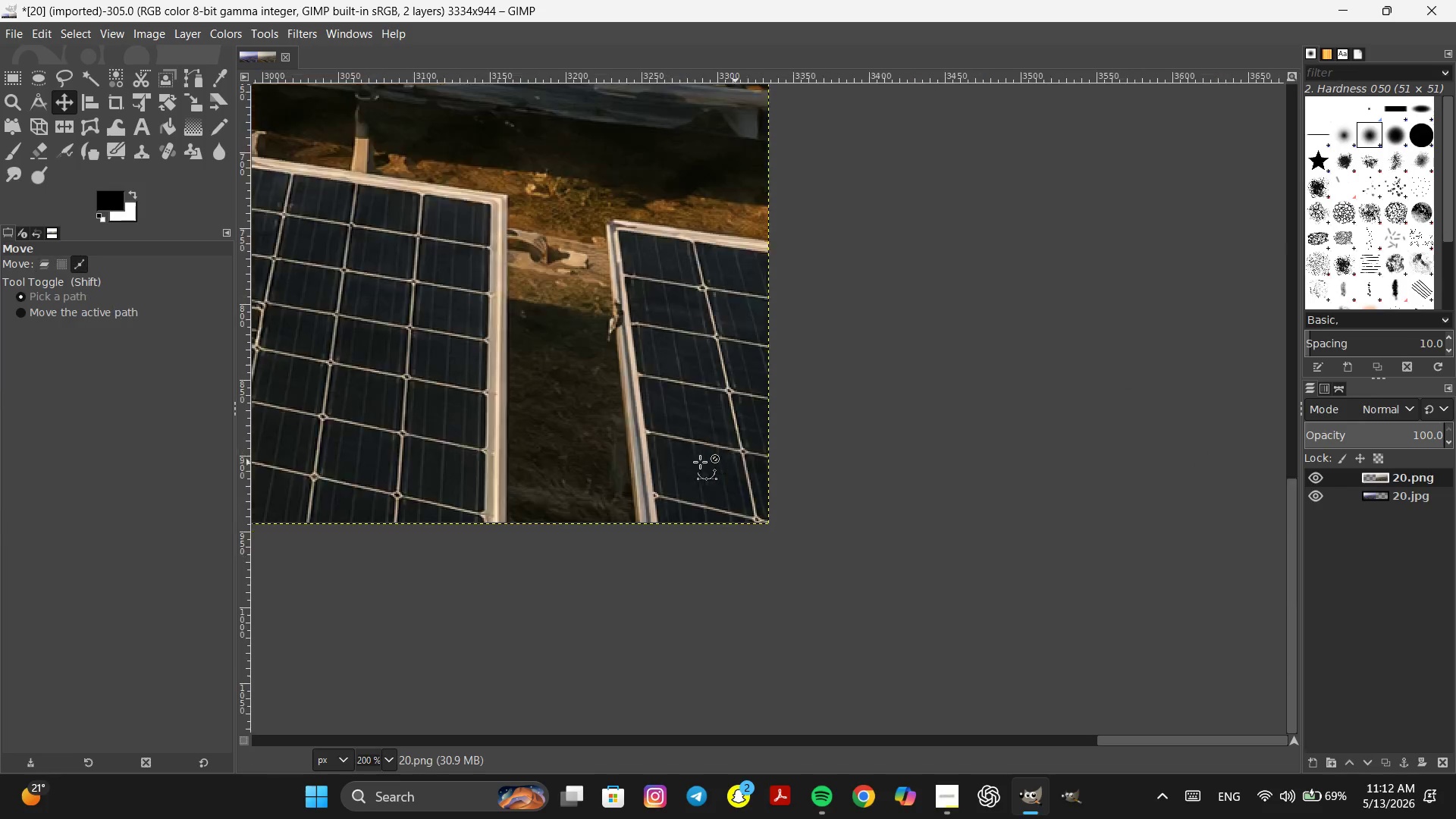 
hold_key(key=ControlLeft, duration=0.78)
 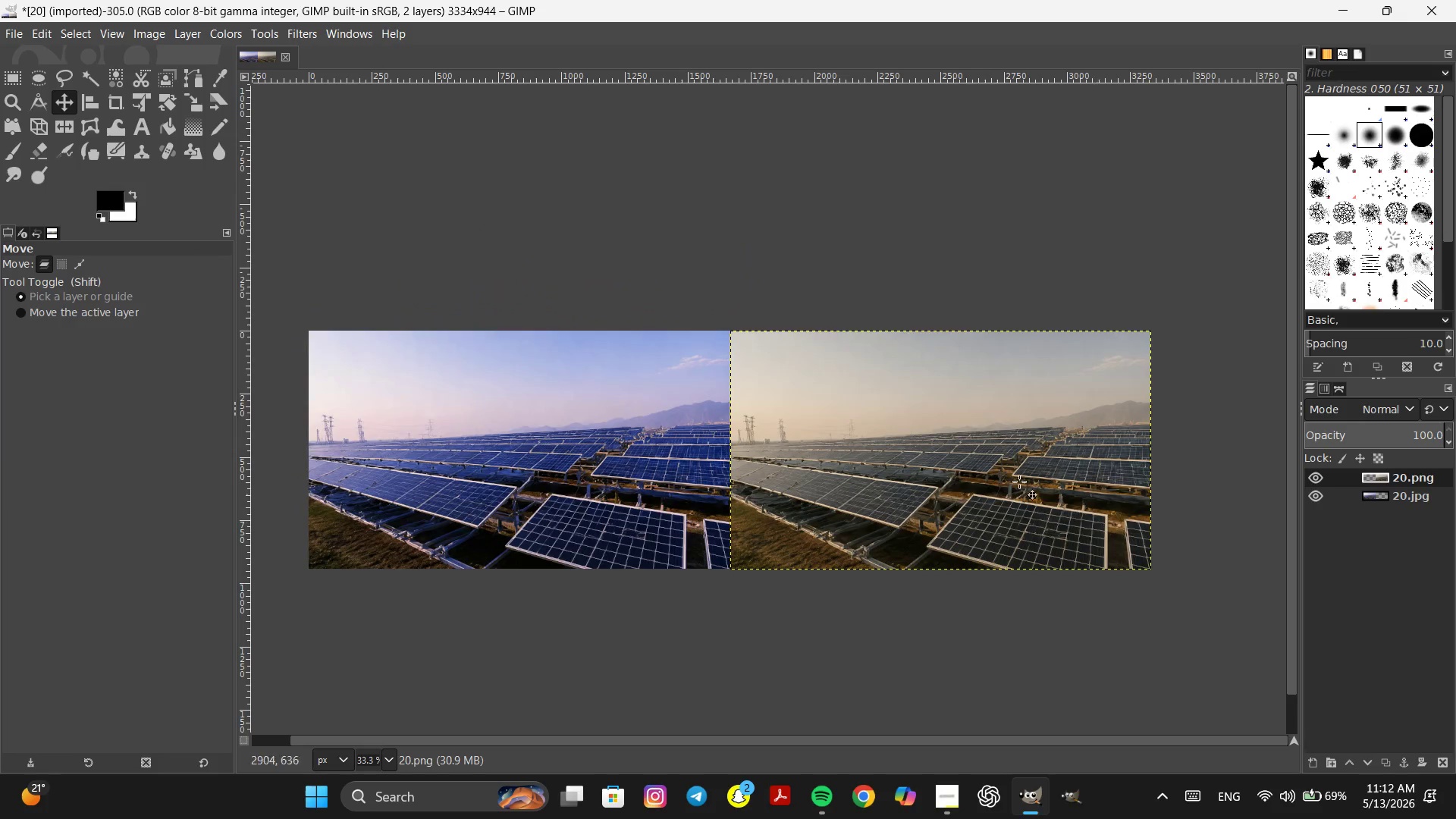 
key(Space)
 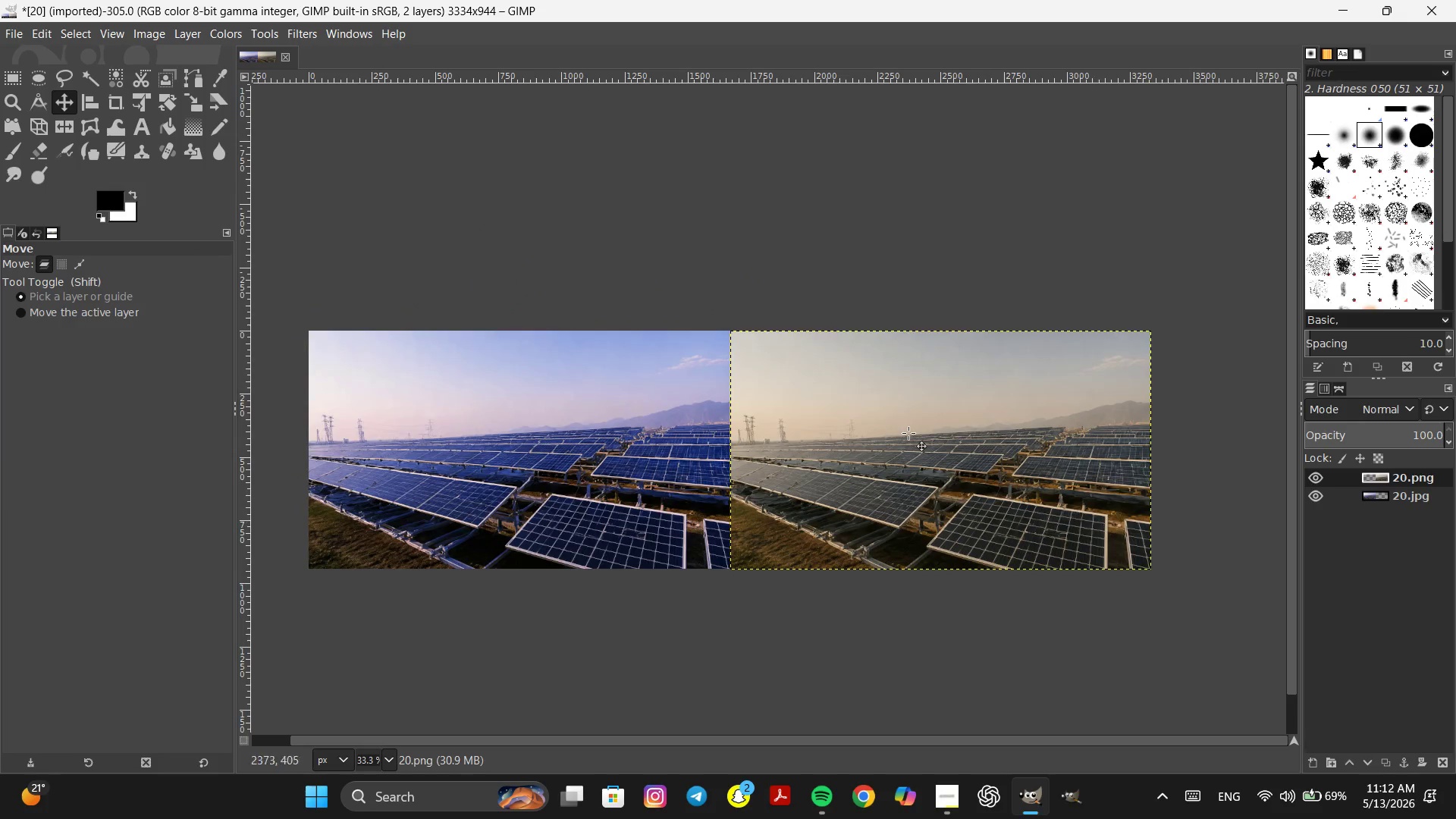 
scroll: coordinate [701, 462], scroll_direction: down, amount: 6.0
 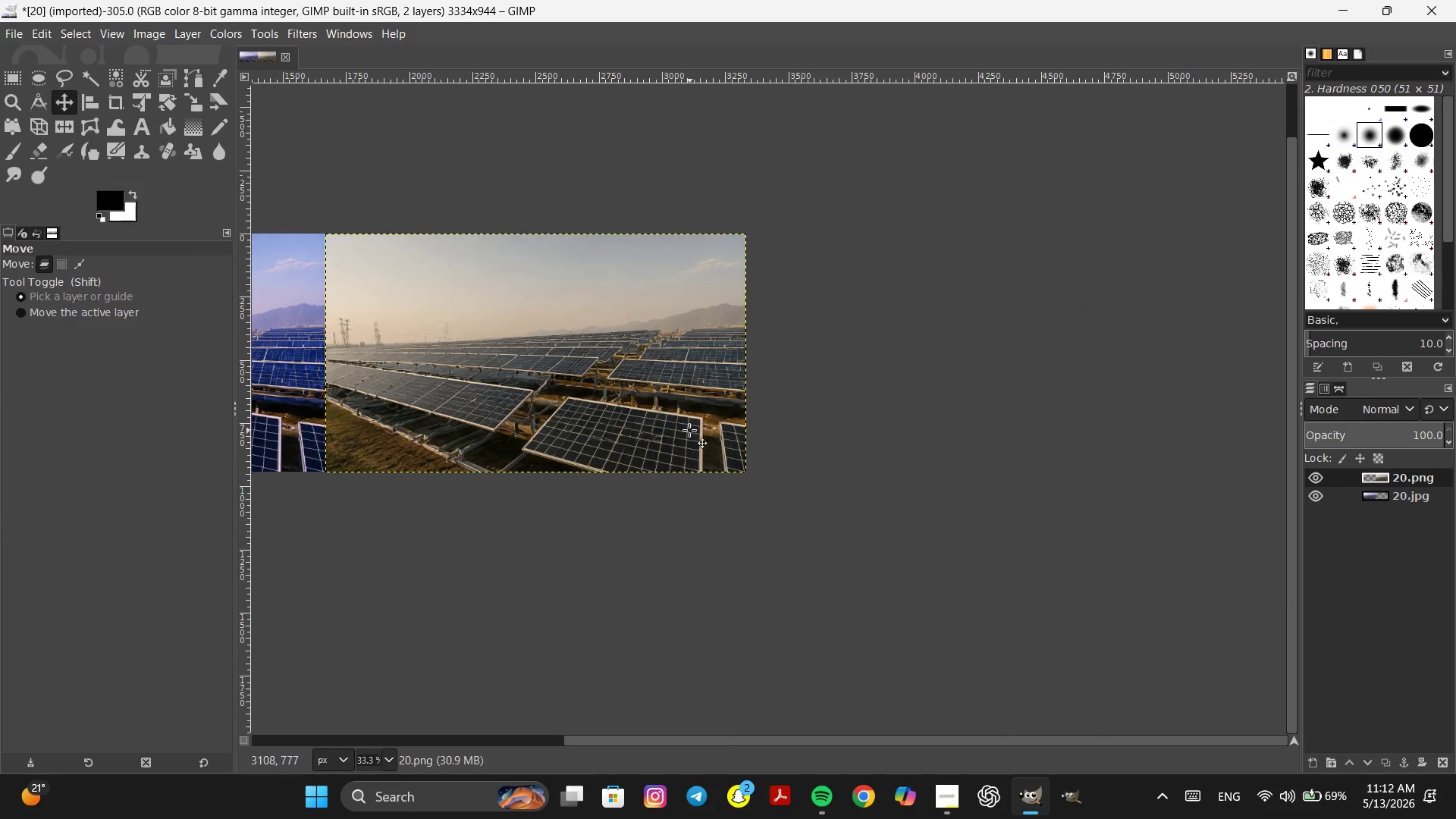 
hold_key(key=ControlLeft, duration=0.91)
scroll: coordinate [773, 293], scroll_direction: up, amount: 5.0
 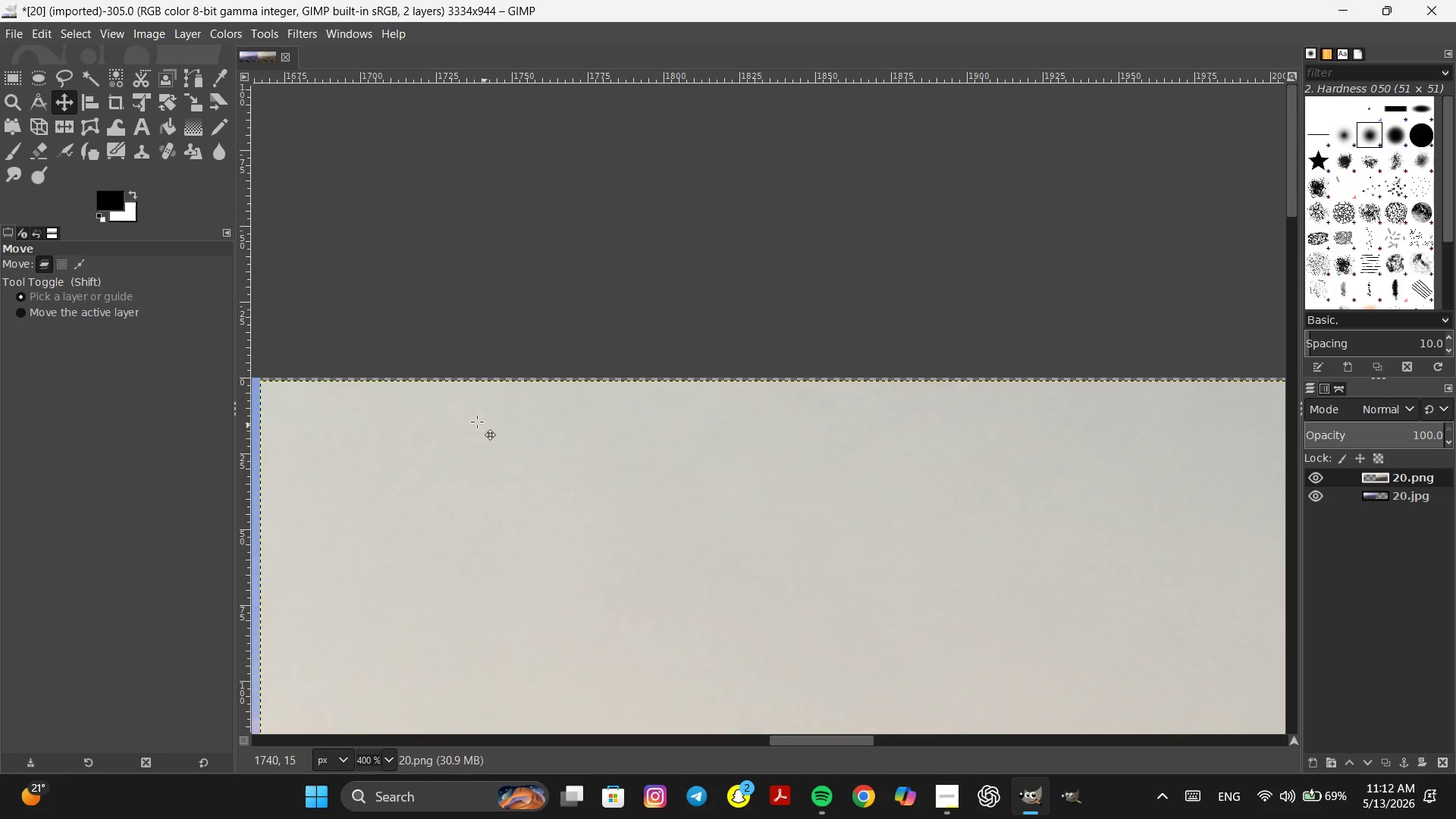 
key(Space)
 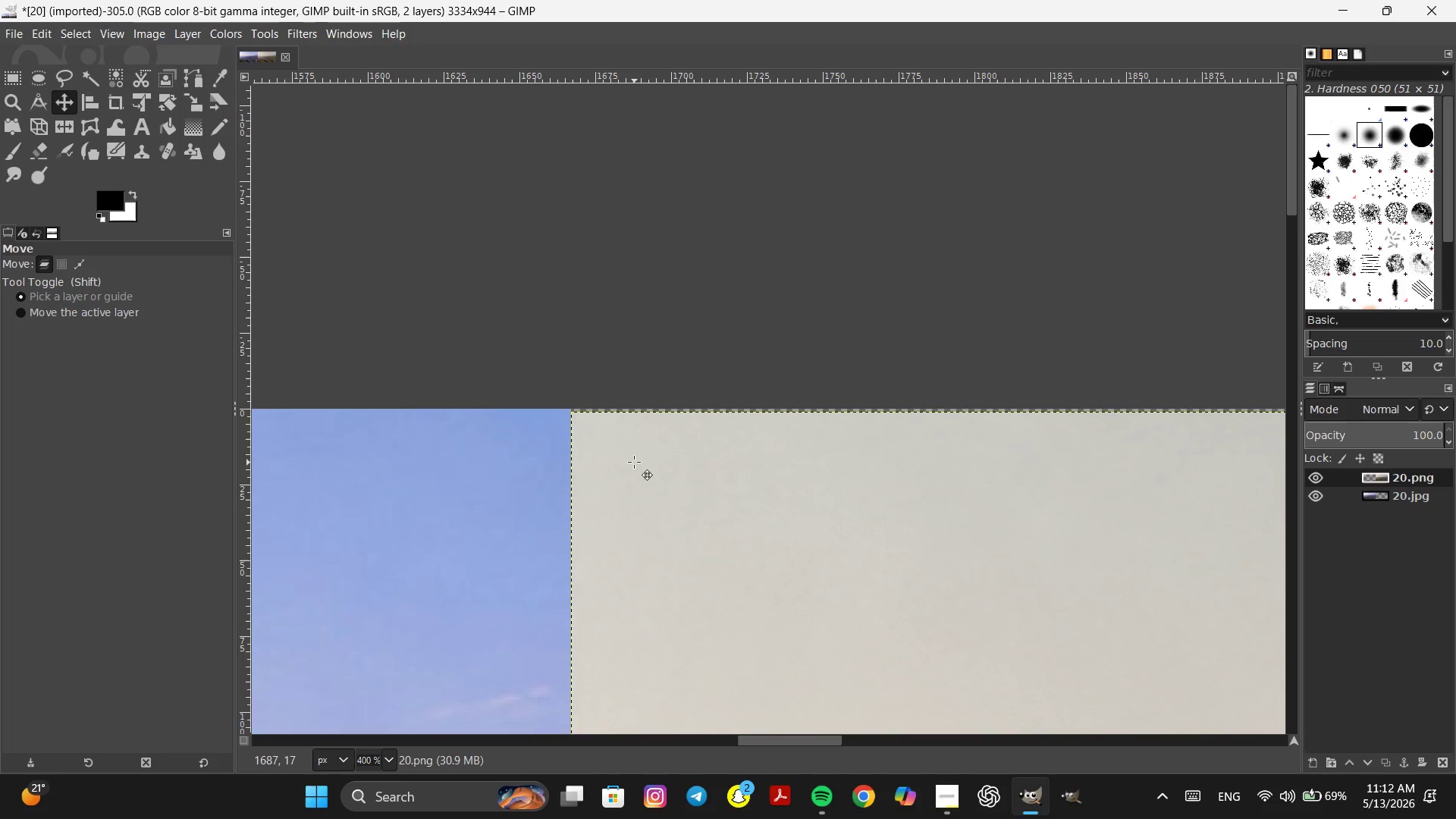 
left_click_drag(start_coordinate=[634, 462], to_coordinate=[633, 457])
 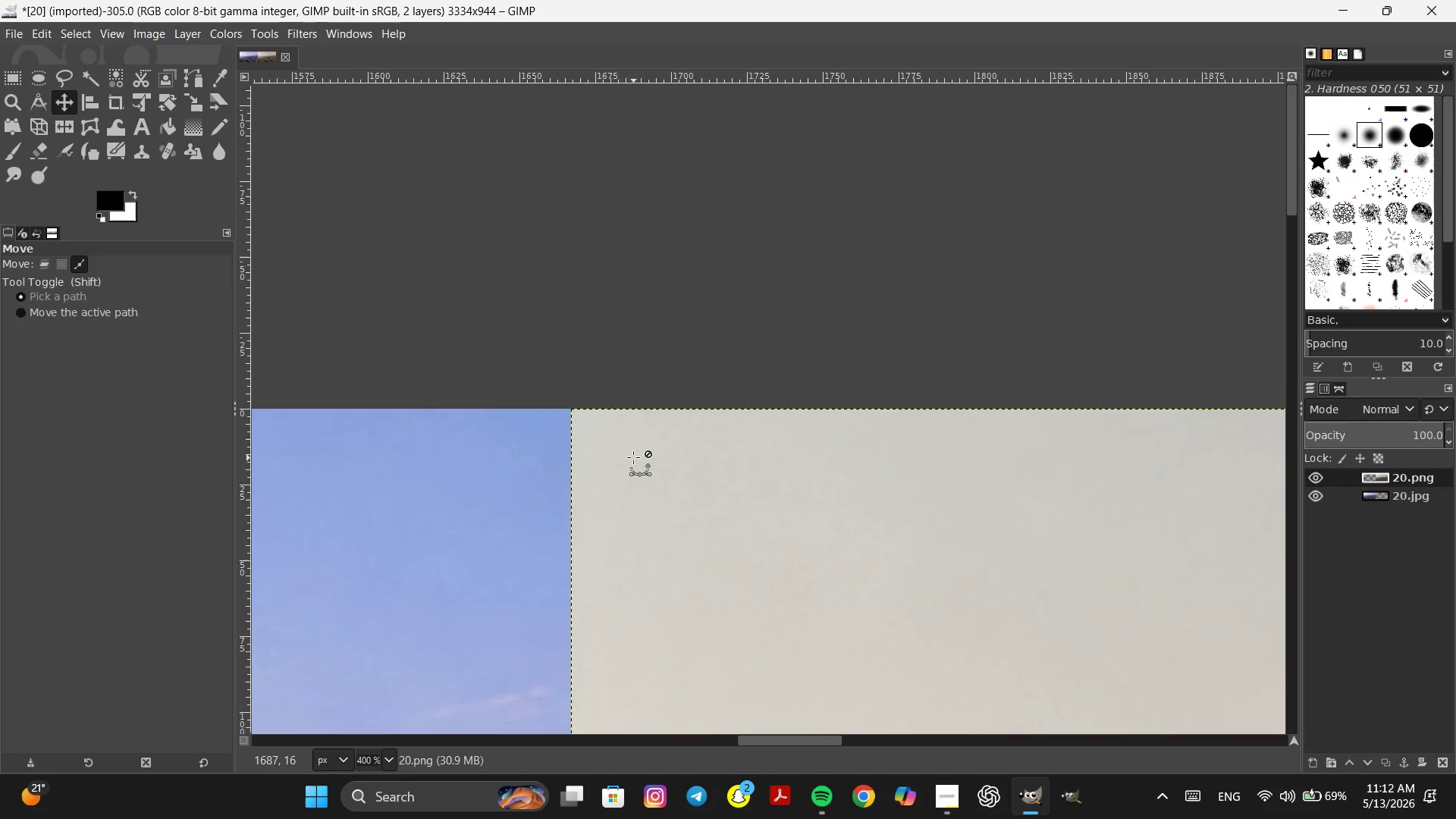 
hold_key(key=ControlLeft, duration=0.75)
scroll: coordinate [633, 457], scroll_direction: down, amount: 8.0
 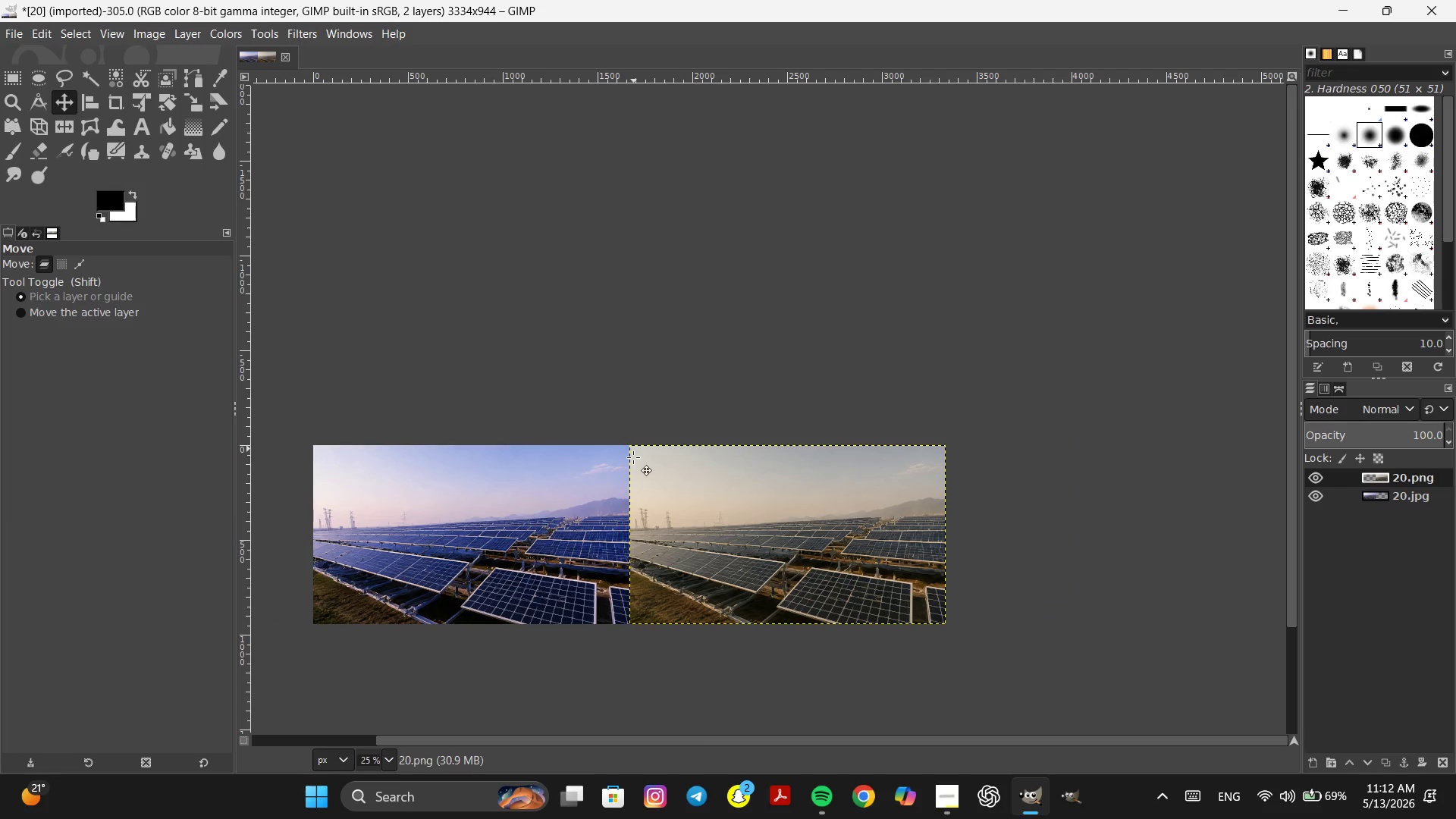 
hold_key(key=Space, duration=0.41)
 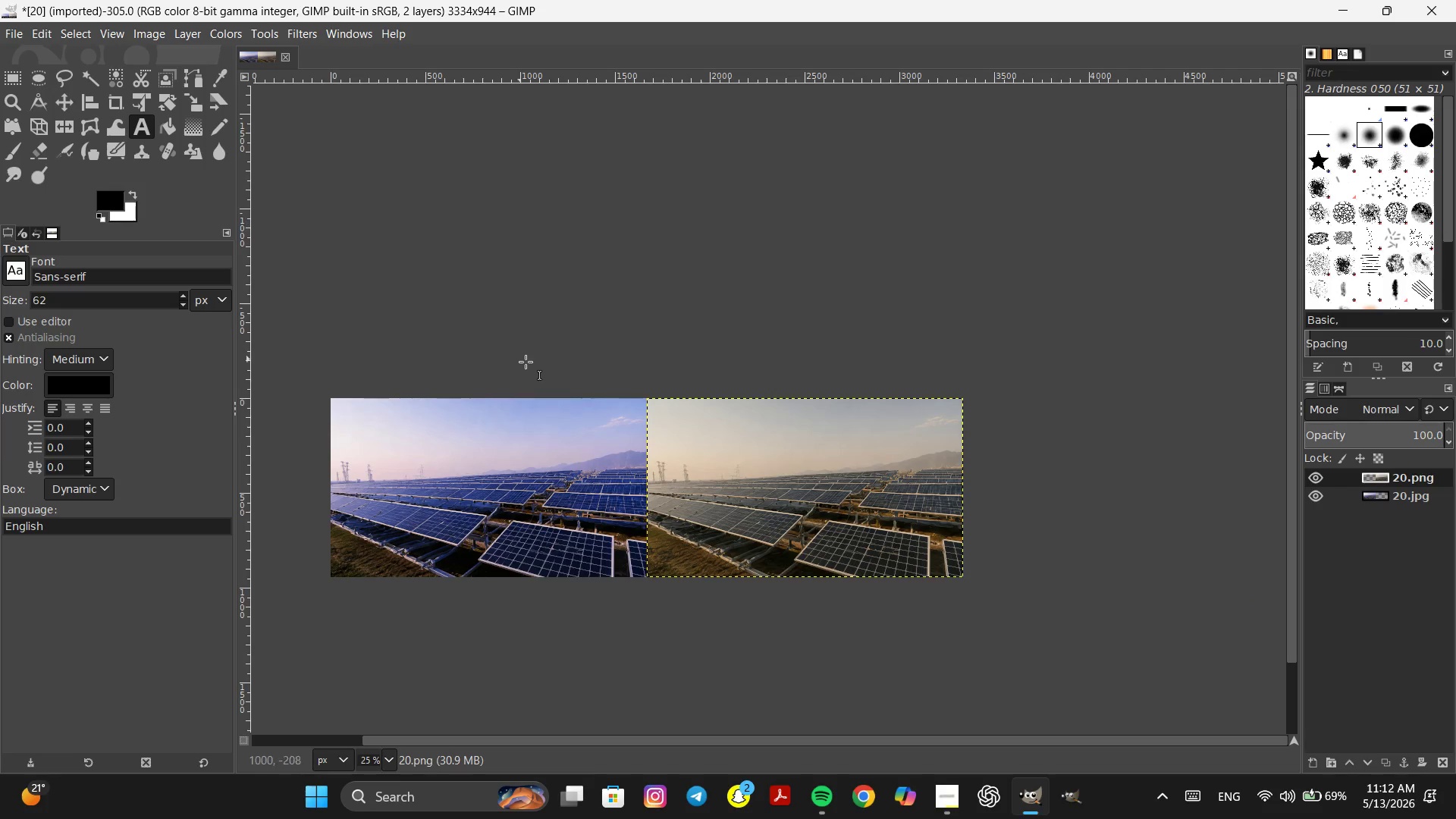 
left_click([517, 417])
 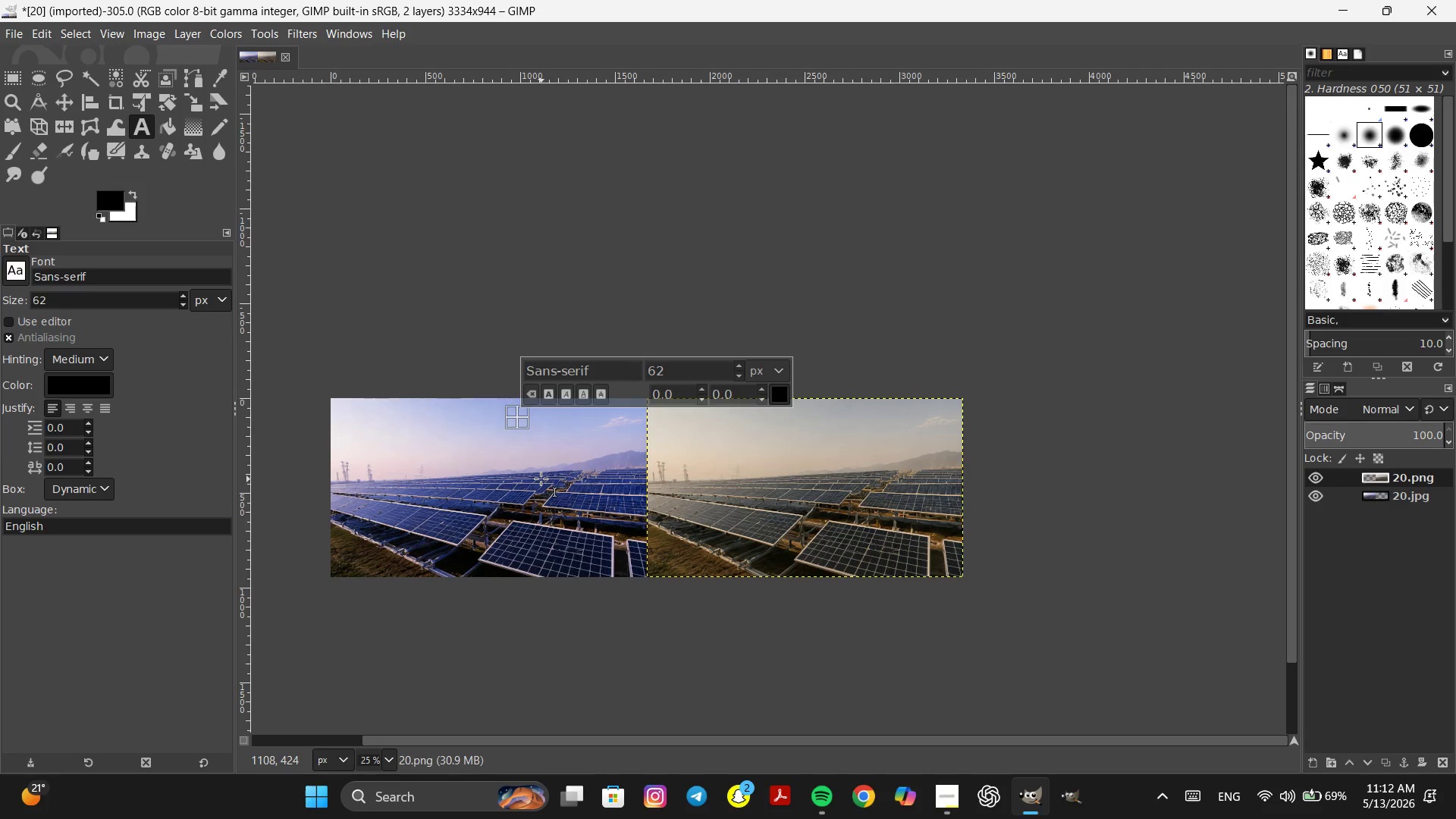 
type(after)
 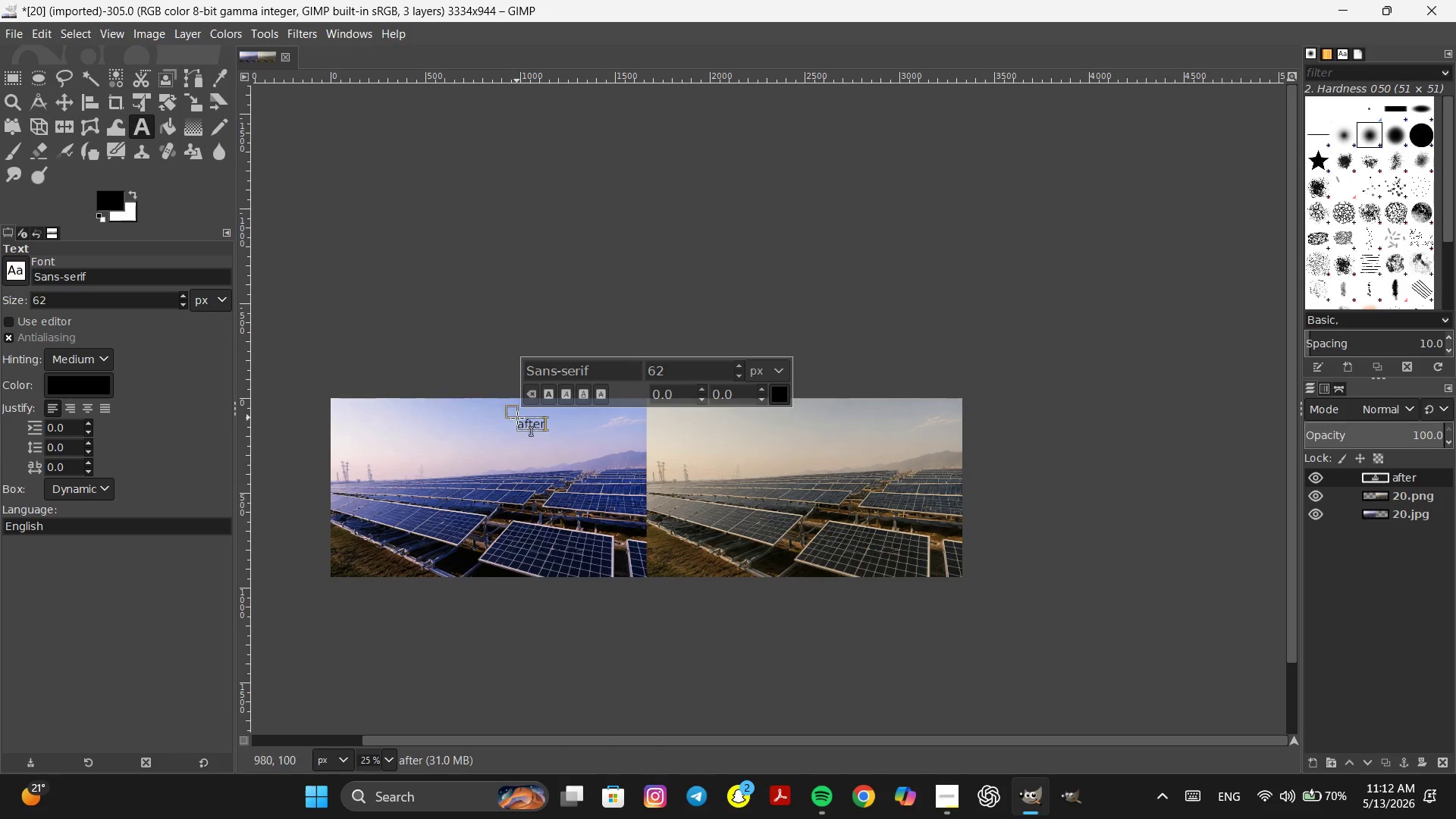 
double_click([529, 424])
 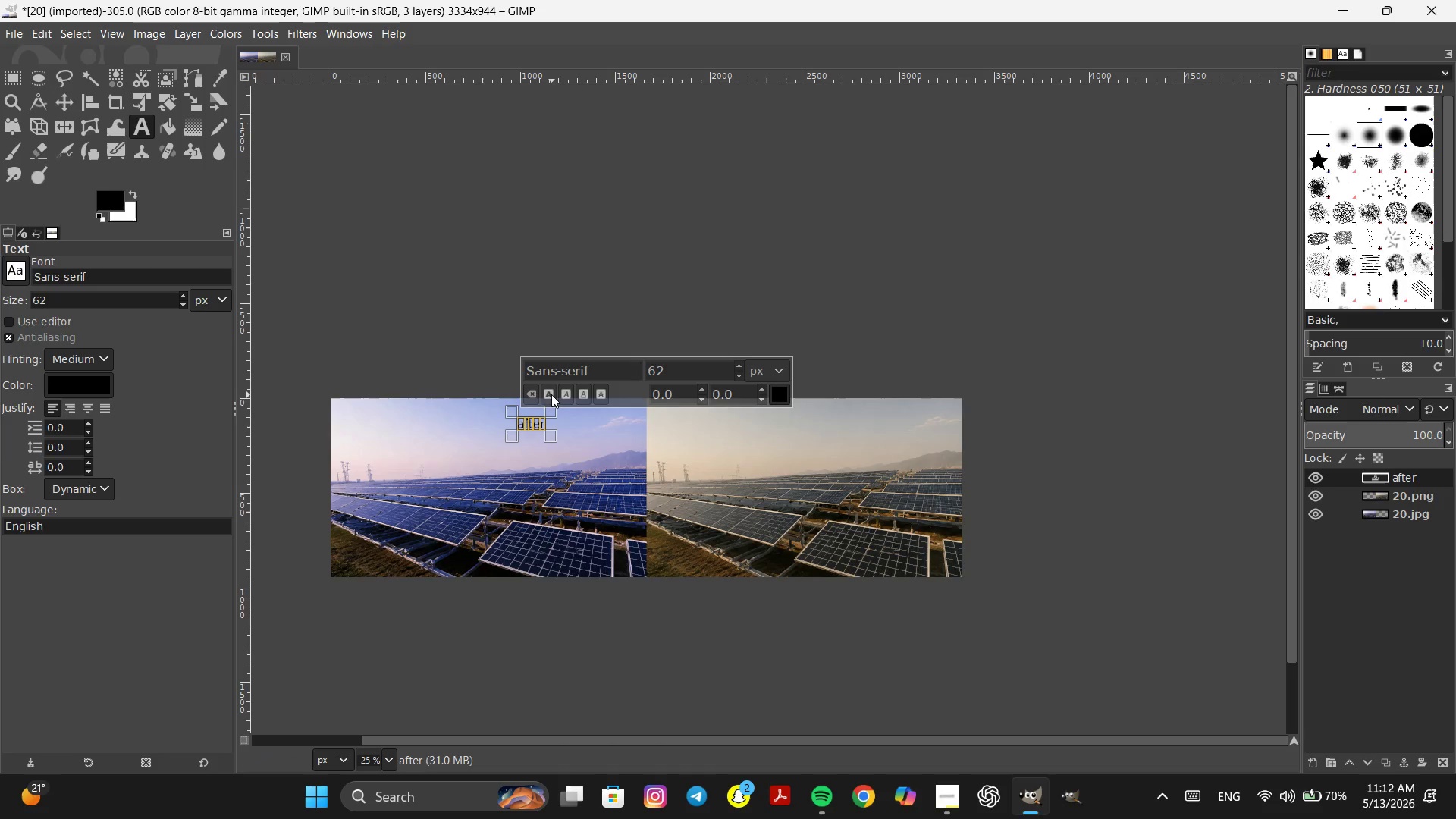 
left_click([551, 394])
 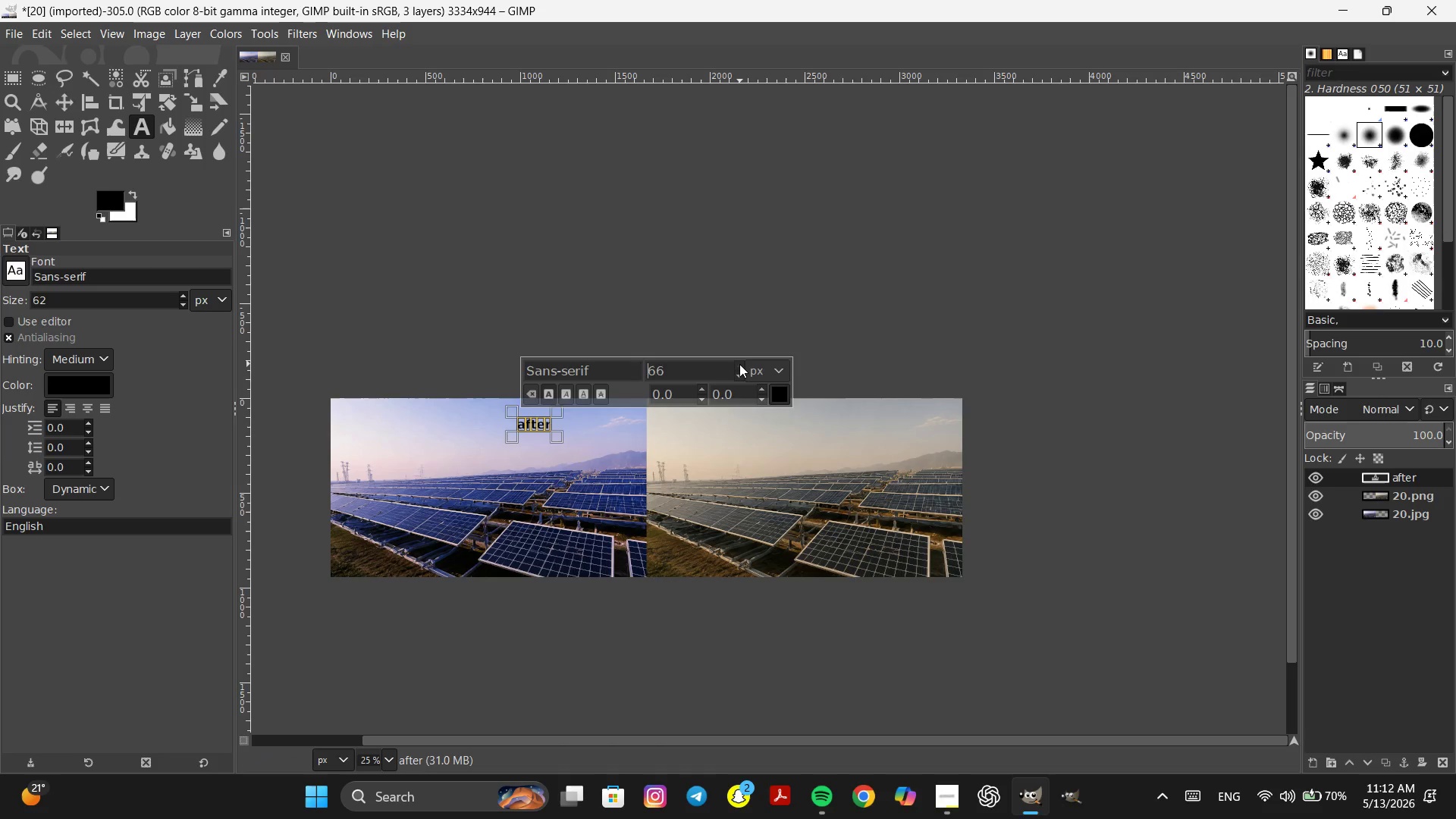 
left_click([739, 364])
 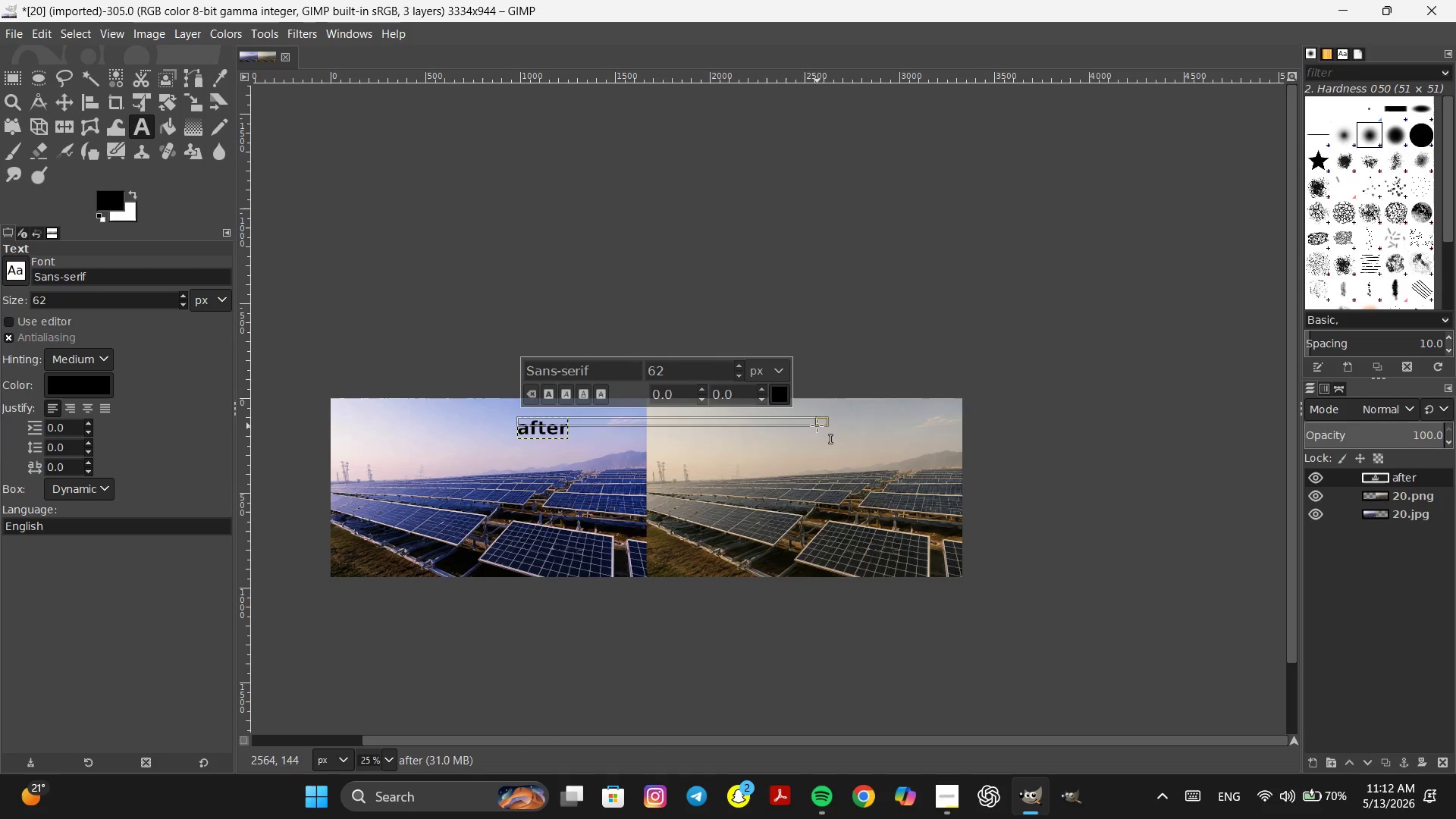 
left_click([844, 423])
 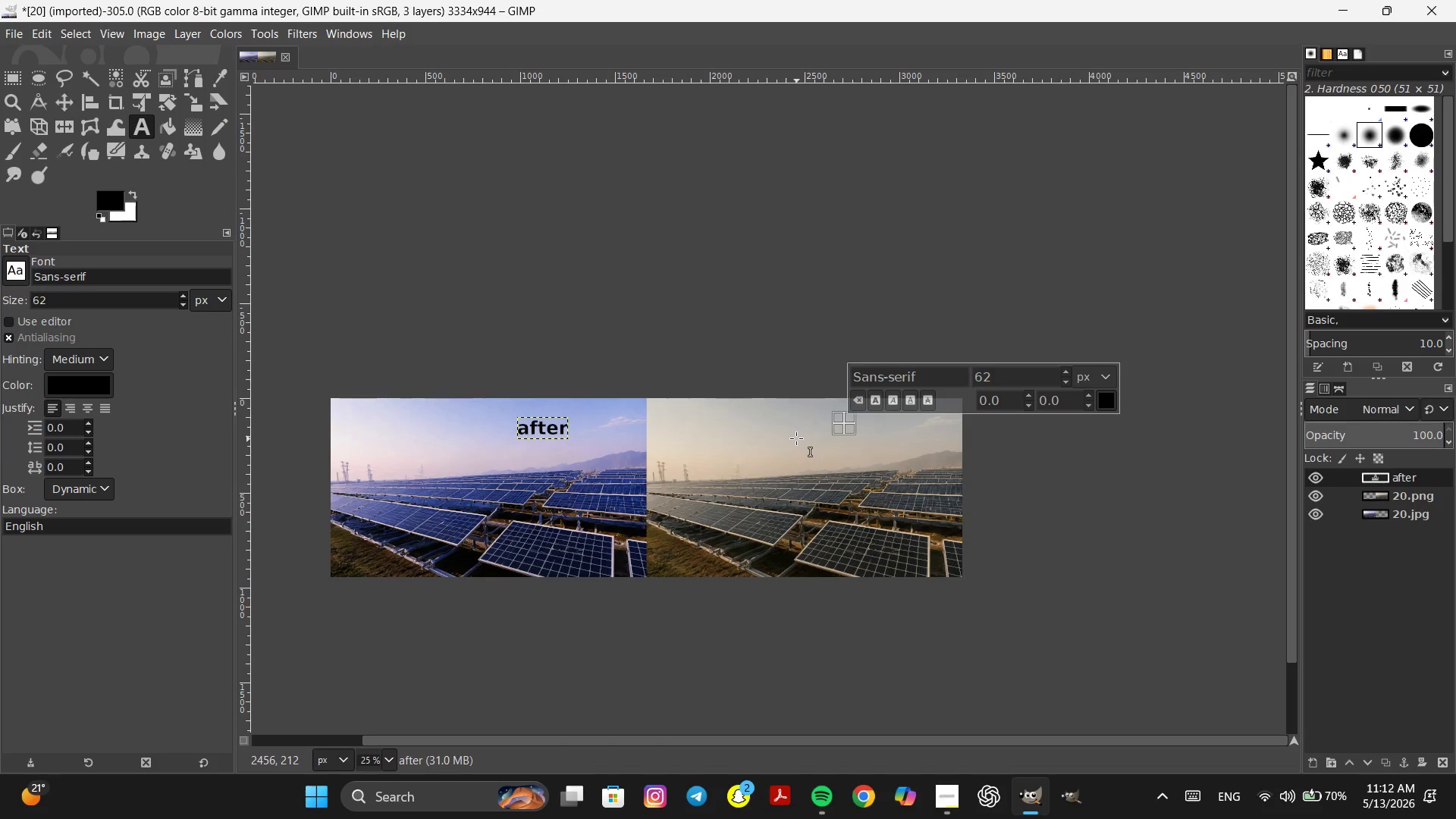 
type(before)
 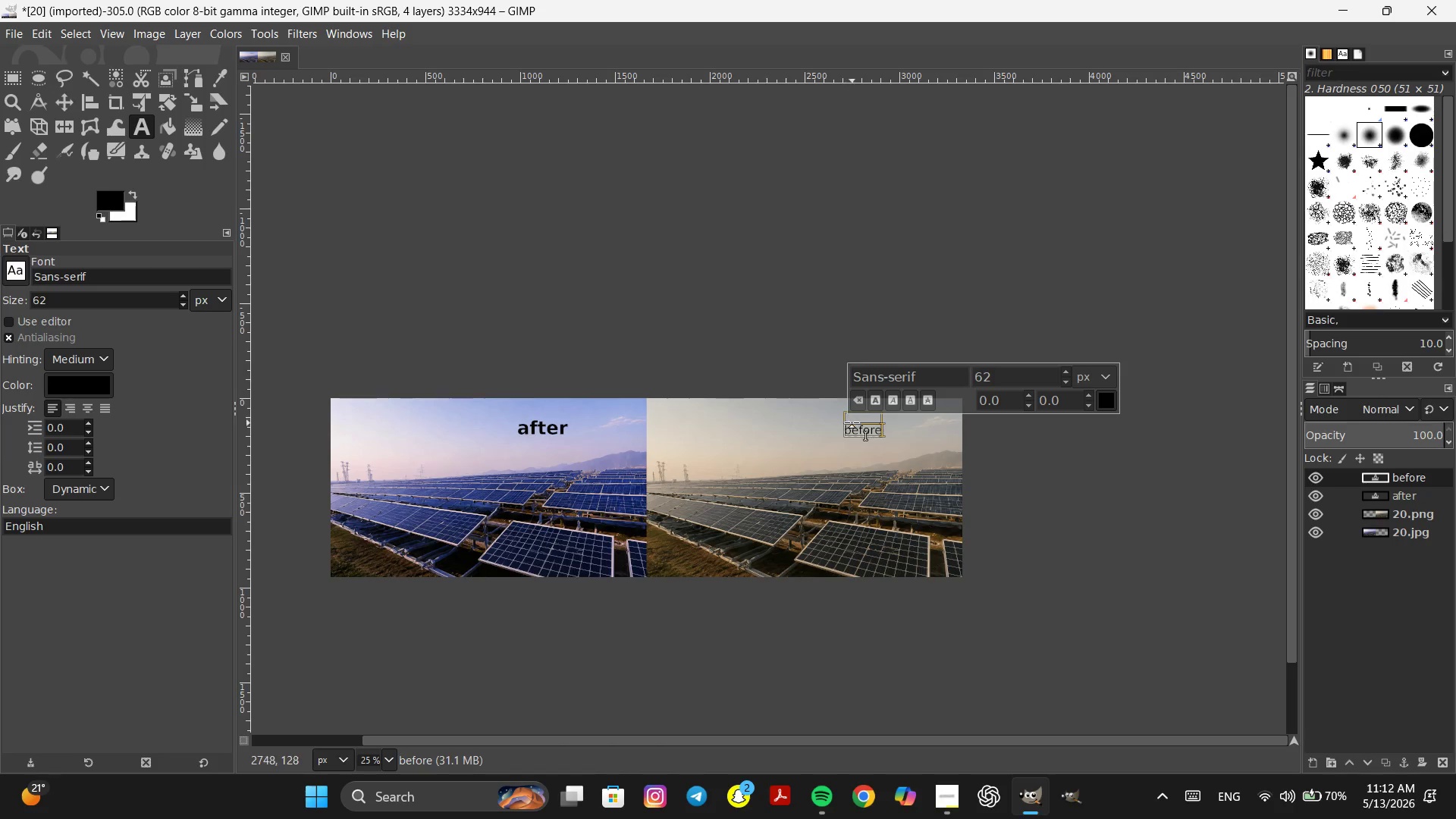 
double_click([858, 431])
 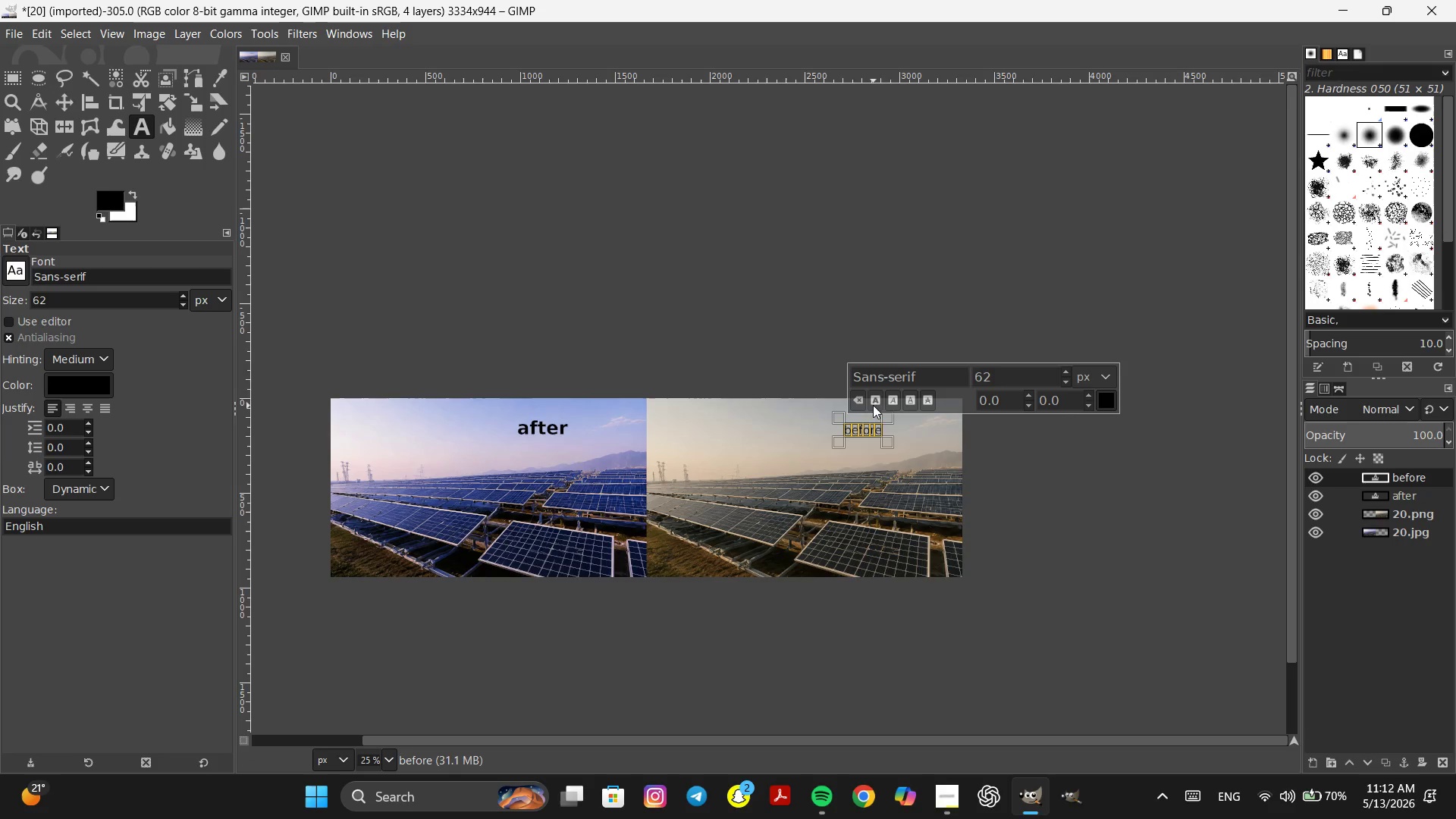 
left_click([875, 402])
 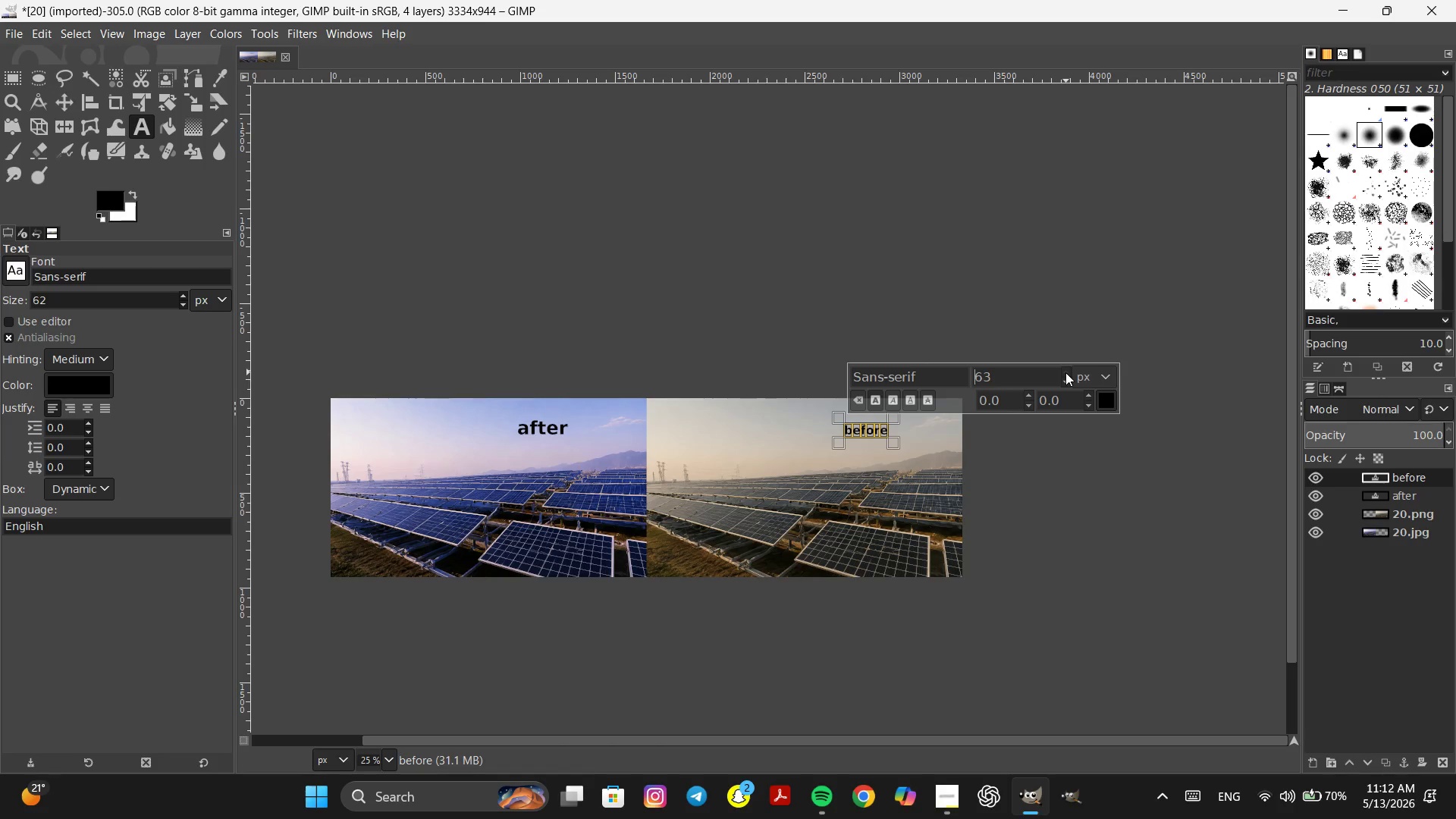 
left_click([1065, 372])
 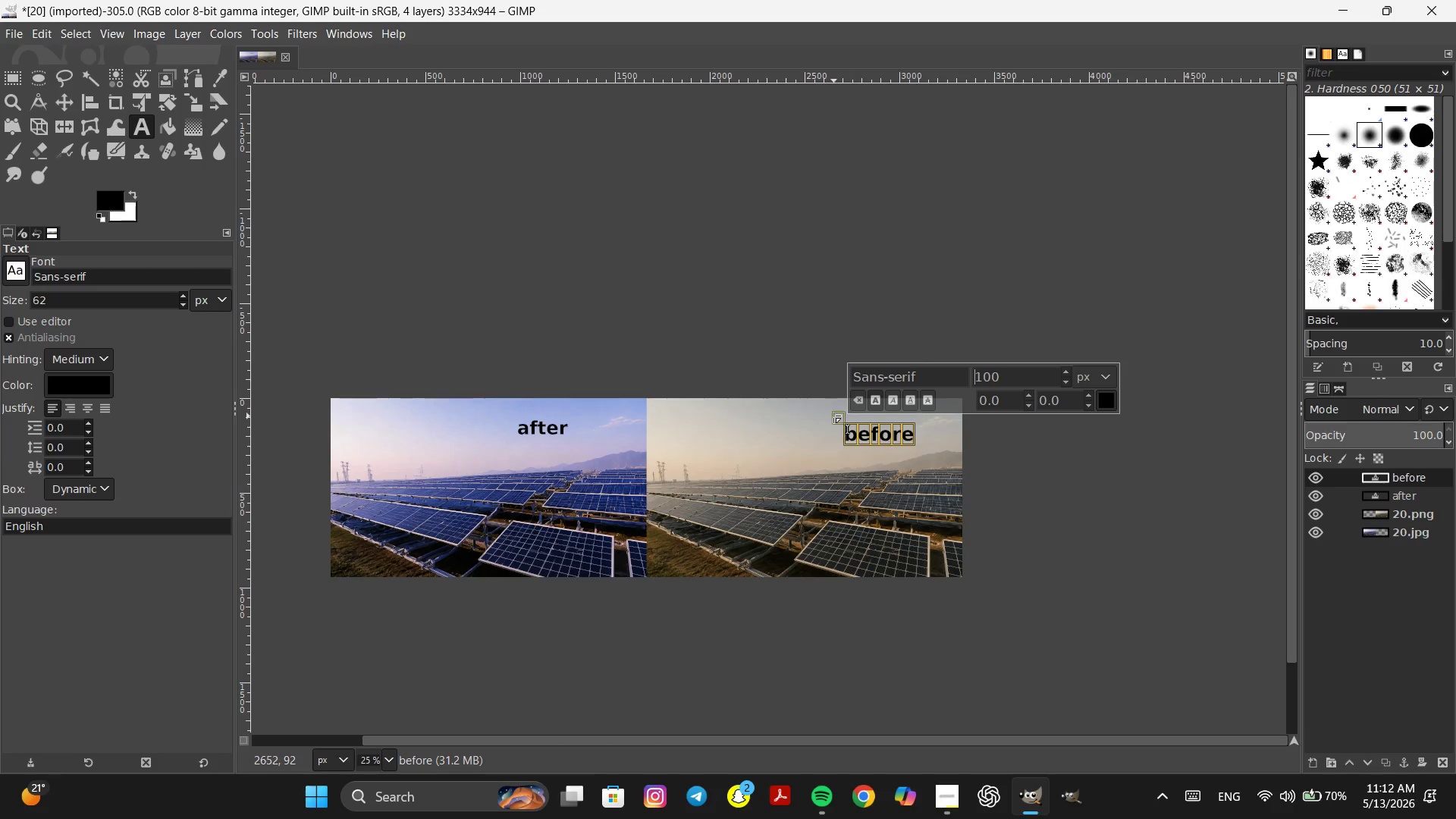 
left_click_drag(start_coordinate=[835, 417], to_coordinate=[821, 407])
 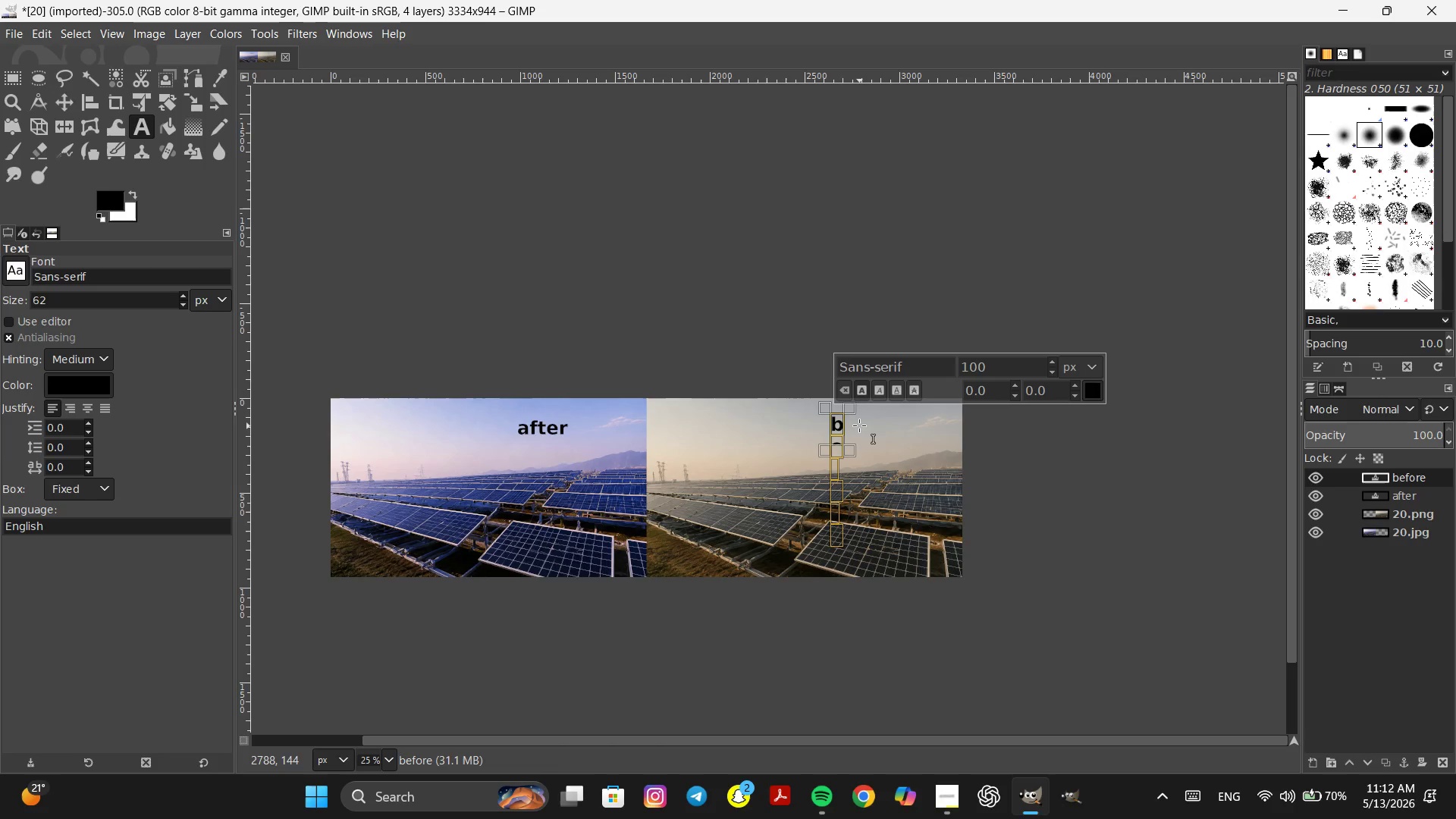 
key(Control+Z)
 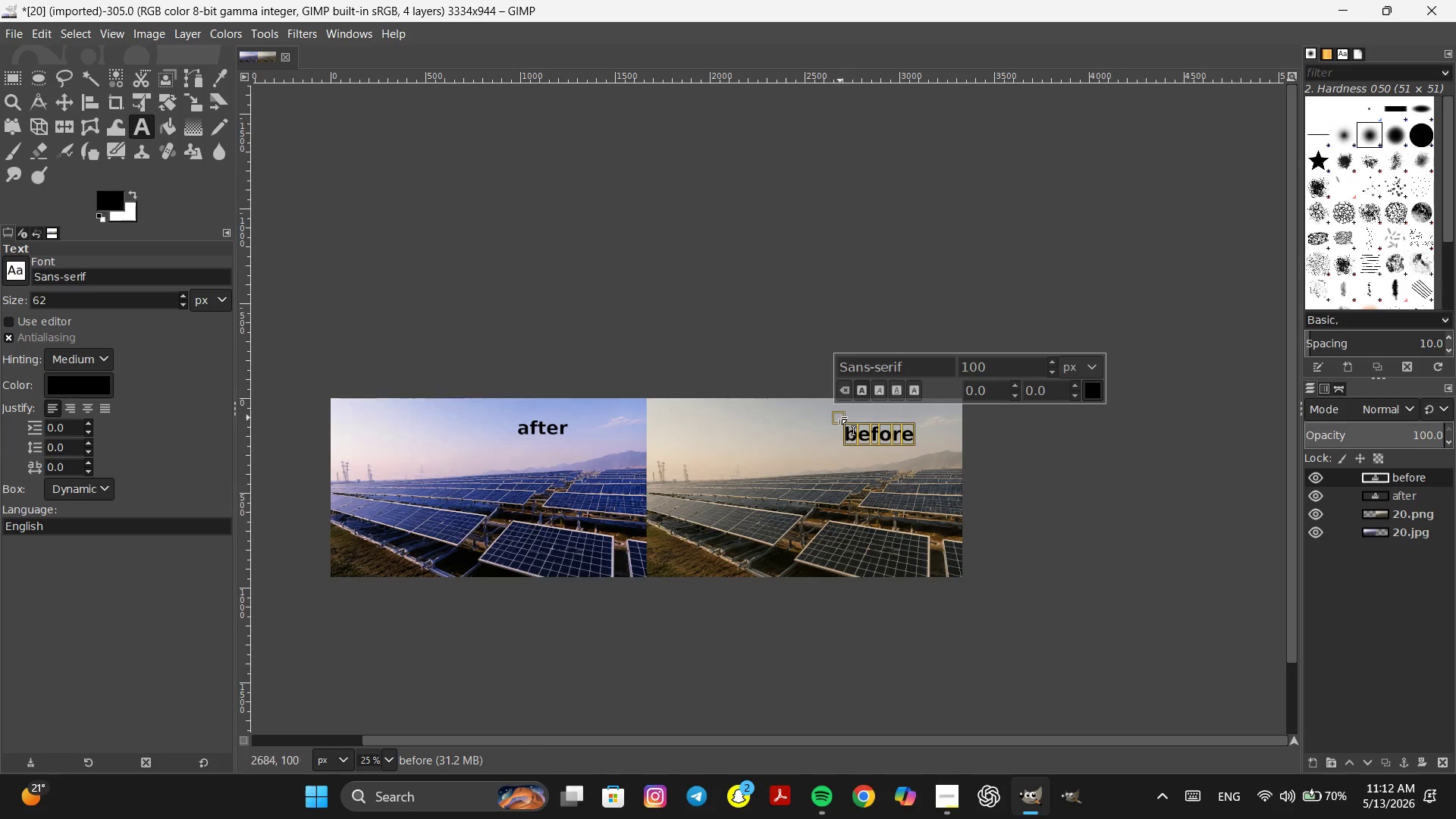 
left_click_drag(start_coordinate=[837, 416], to_coordinate=[836, 409])
 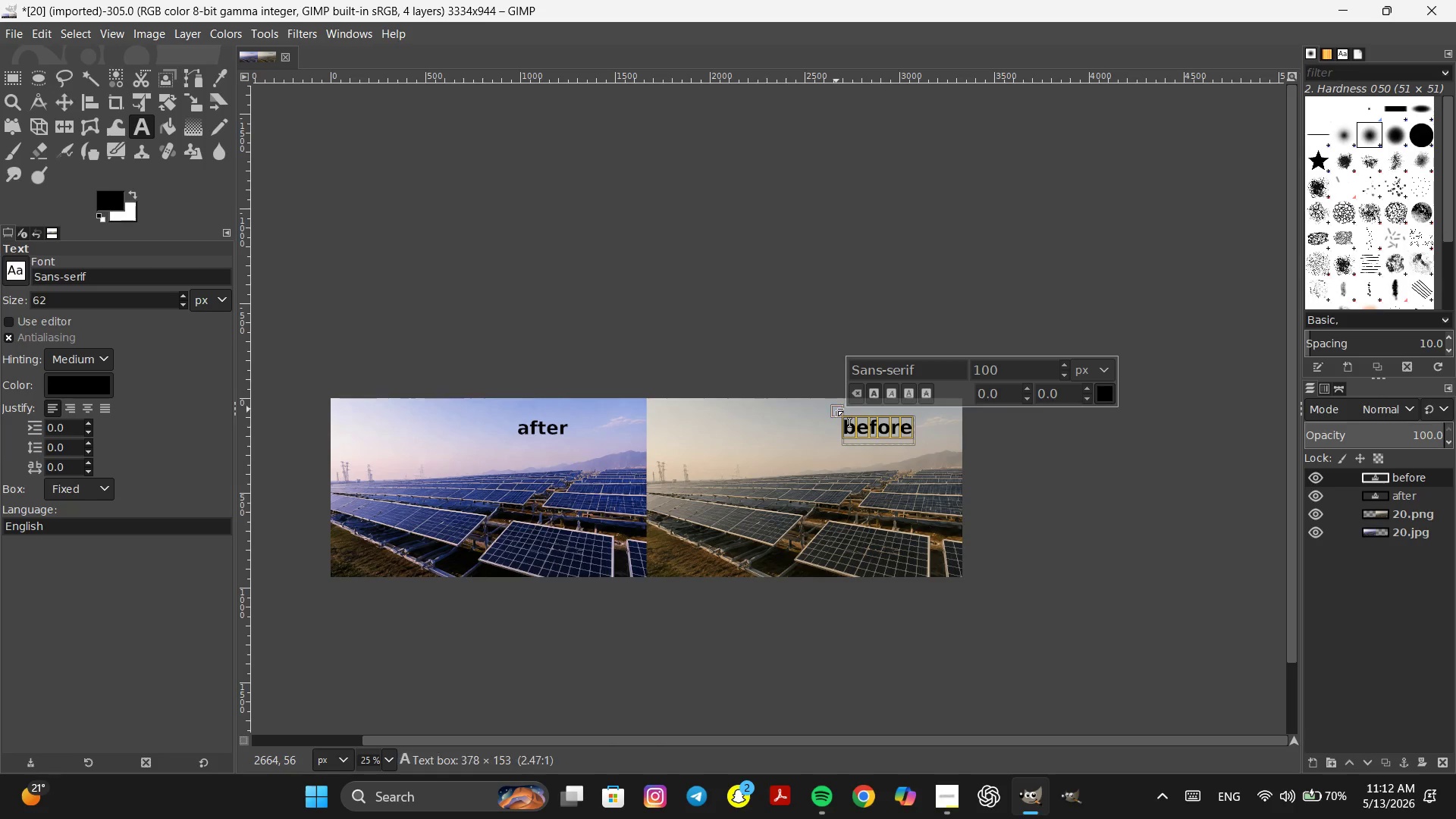 
left_click_drag(start_coordinate=[836, 409], to_coordinate=[833, 403])
 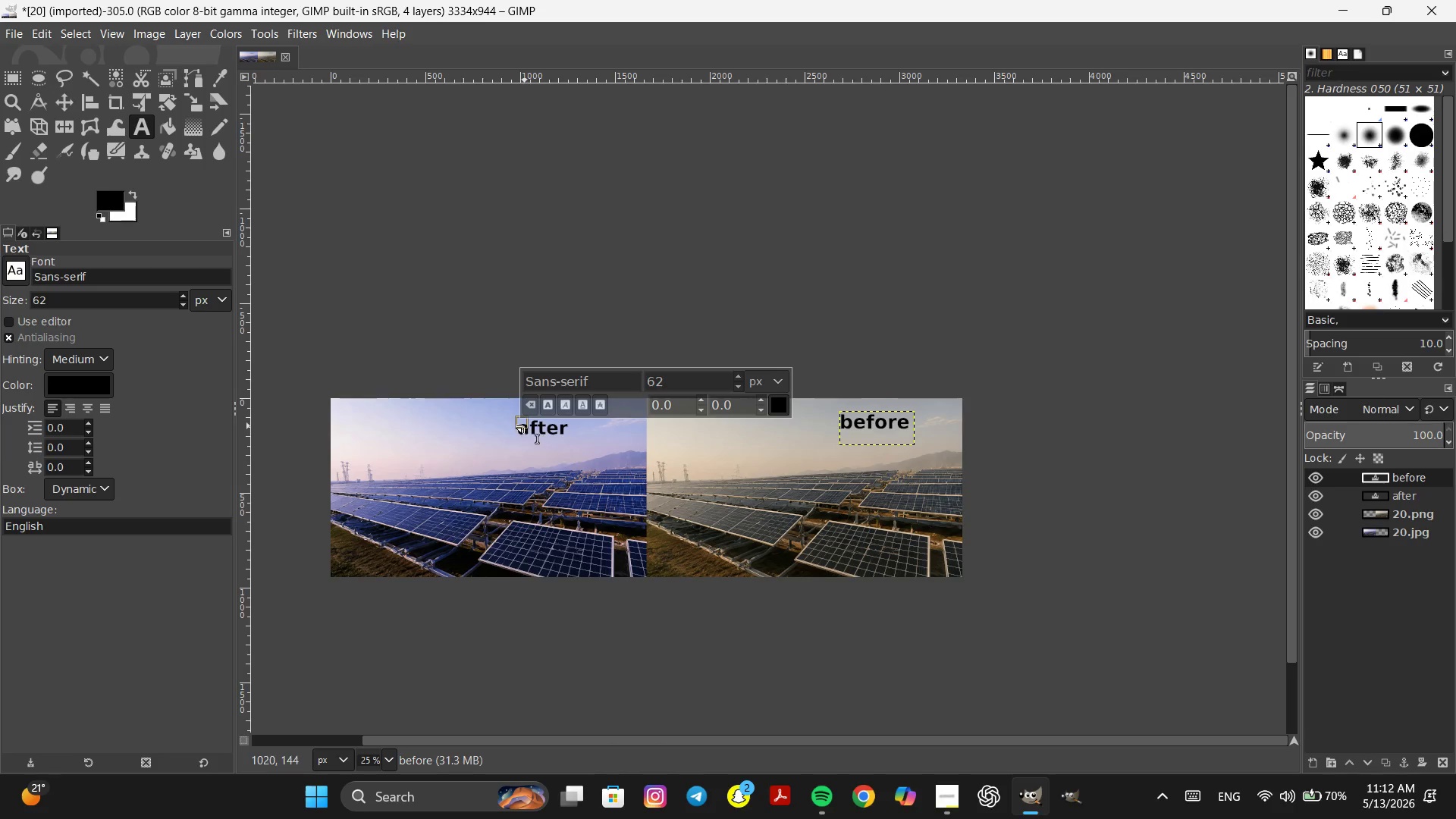 
left_click([548, 429])
 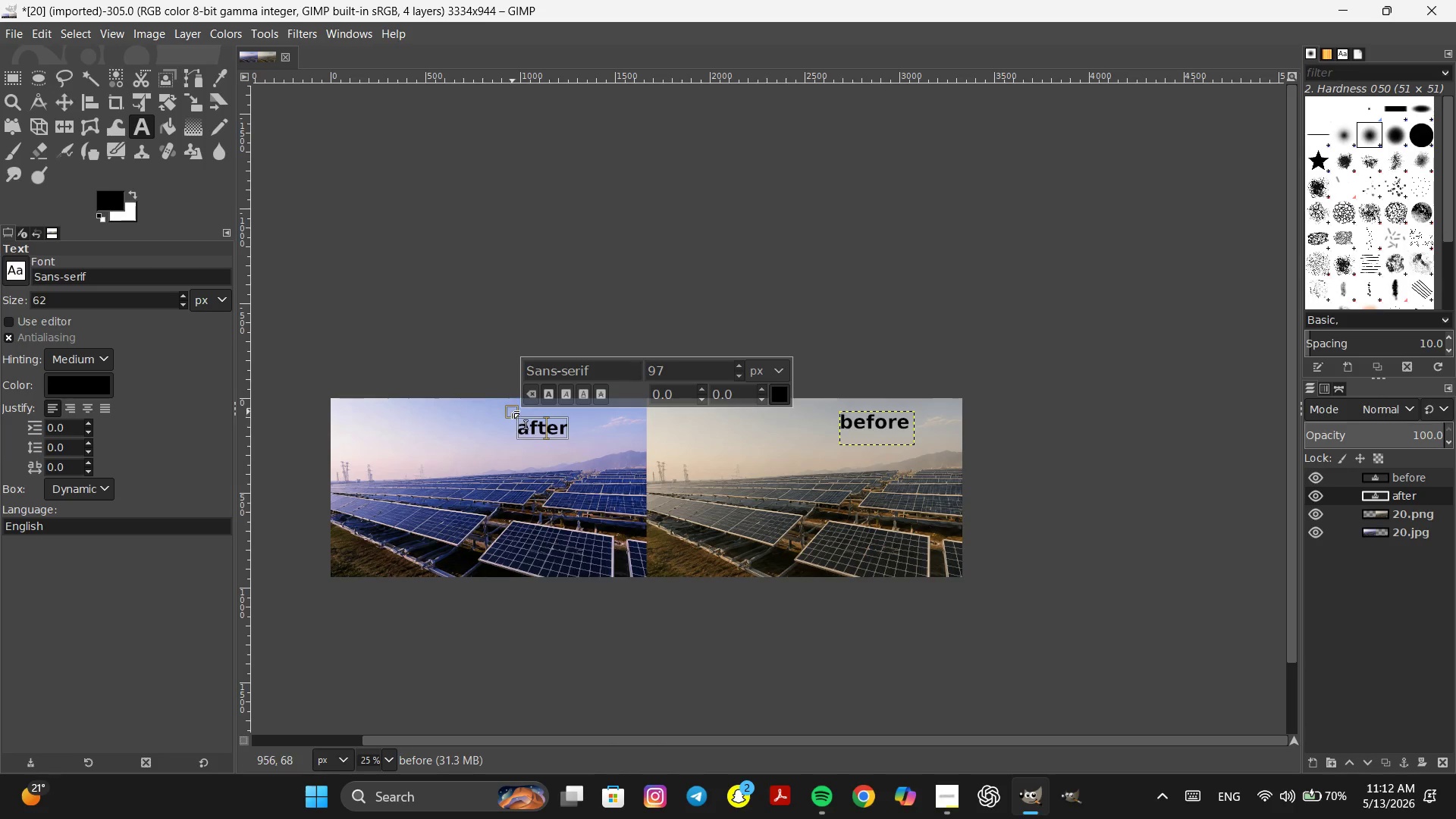 
left_click_drag(start_coordinate=[511, 410], to_coordinate=[505, 402])
 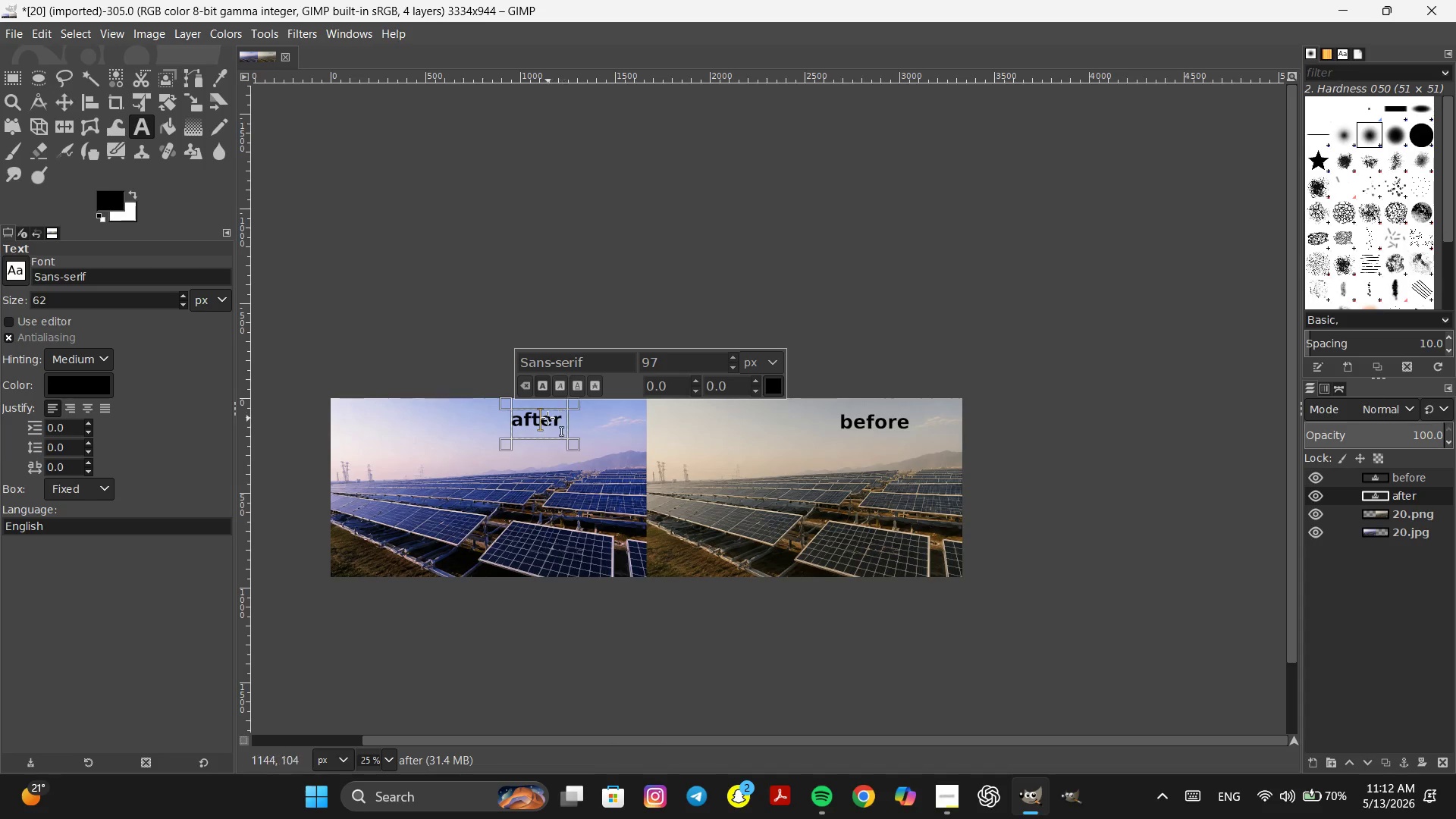 
double_click([548, 418])
 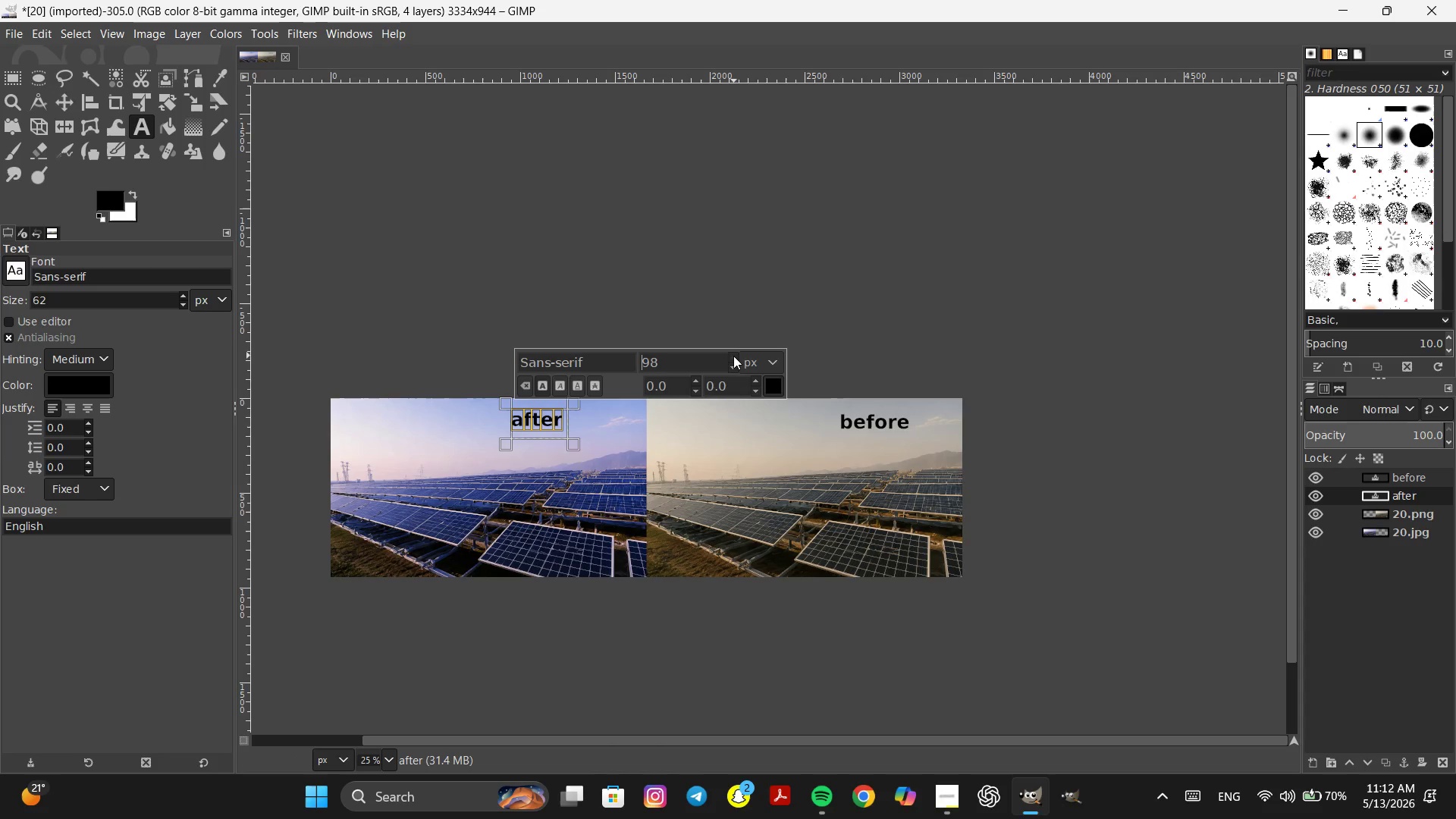 
left_click([733, 356])
 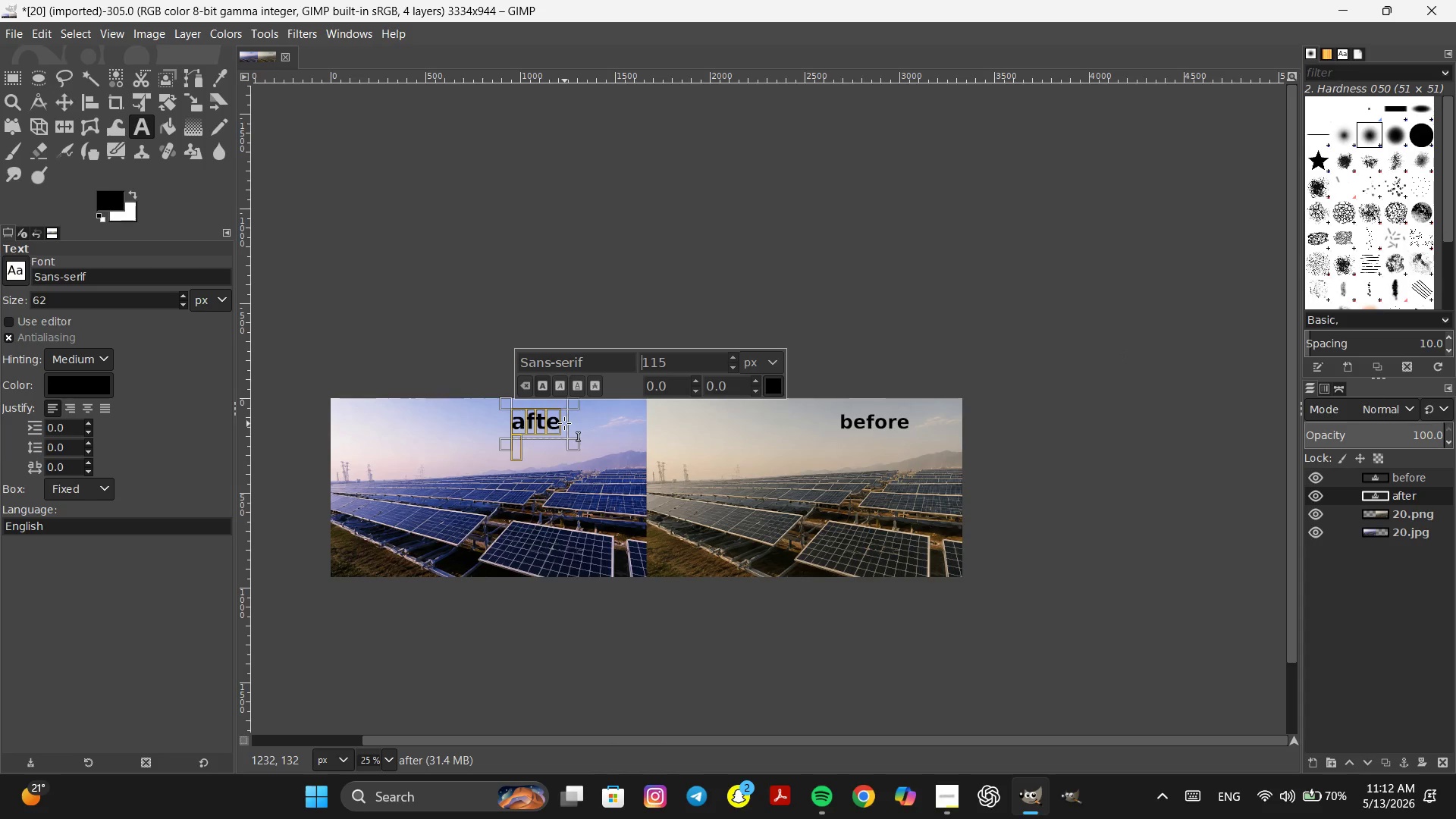 
left_click_drag(start_coordinate=[567, 422], to_coordinate=[585, 420])
 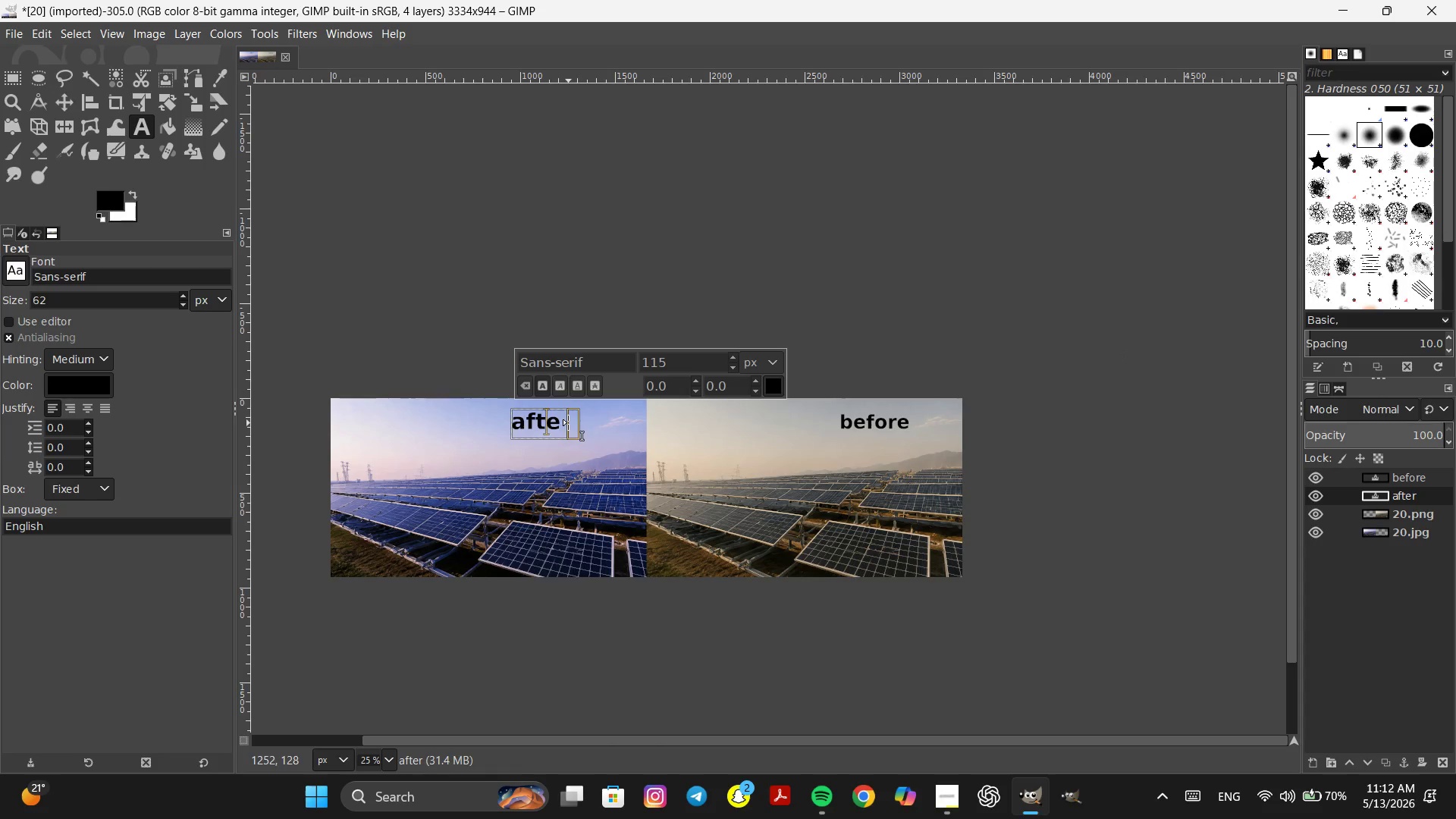 
left_click_drag(start_coordinate=[568, 422], to_coordinate=[579, 425])
 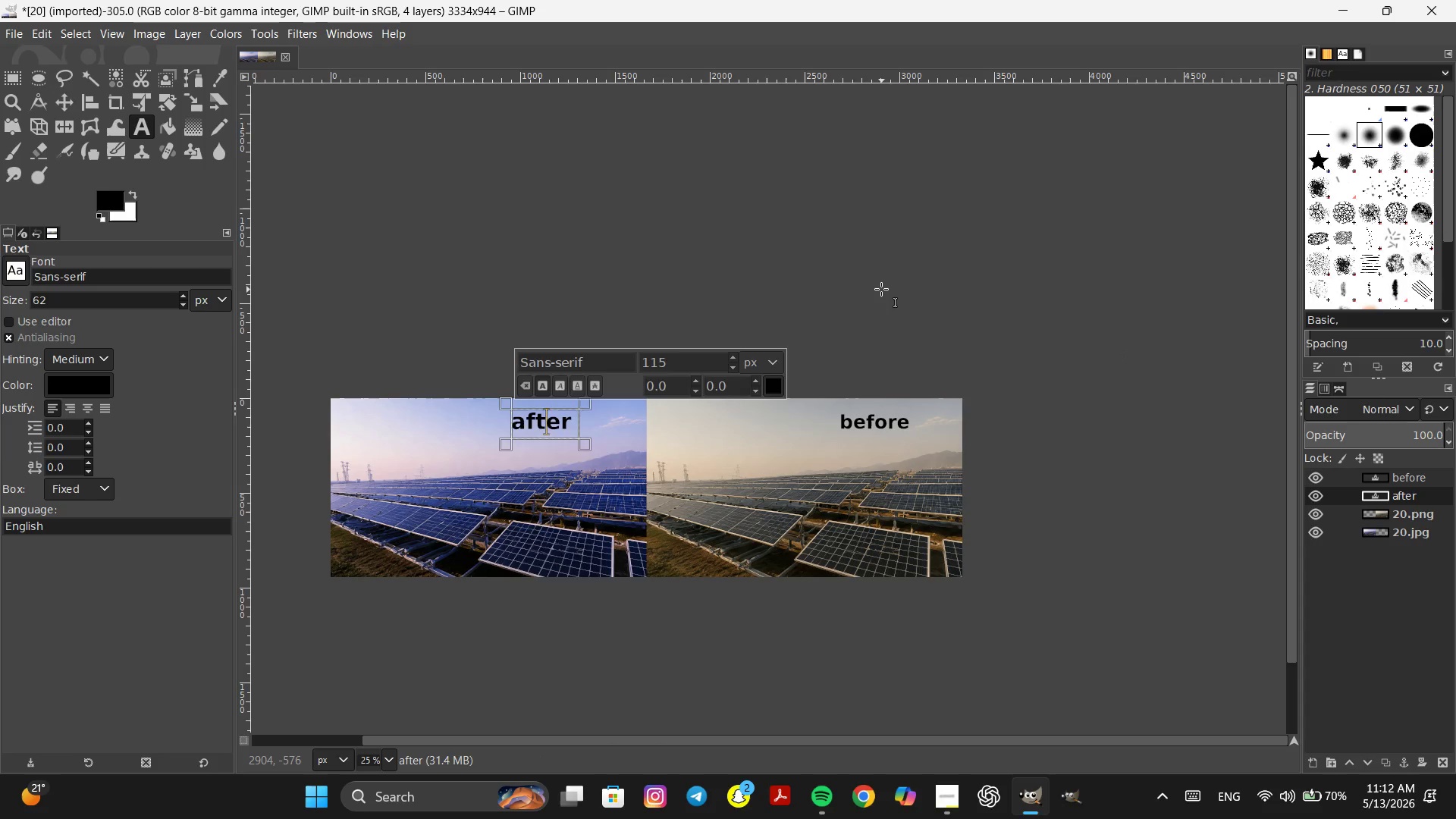 
left_click([881, 289])
 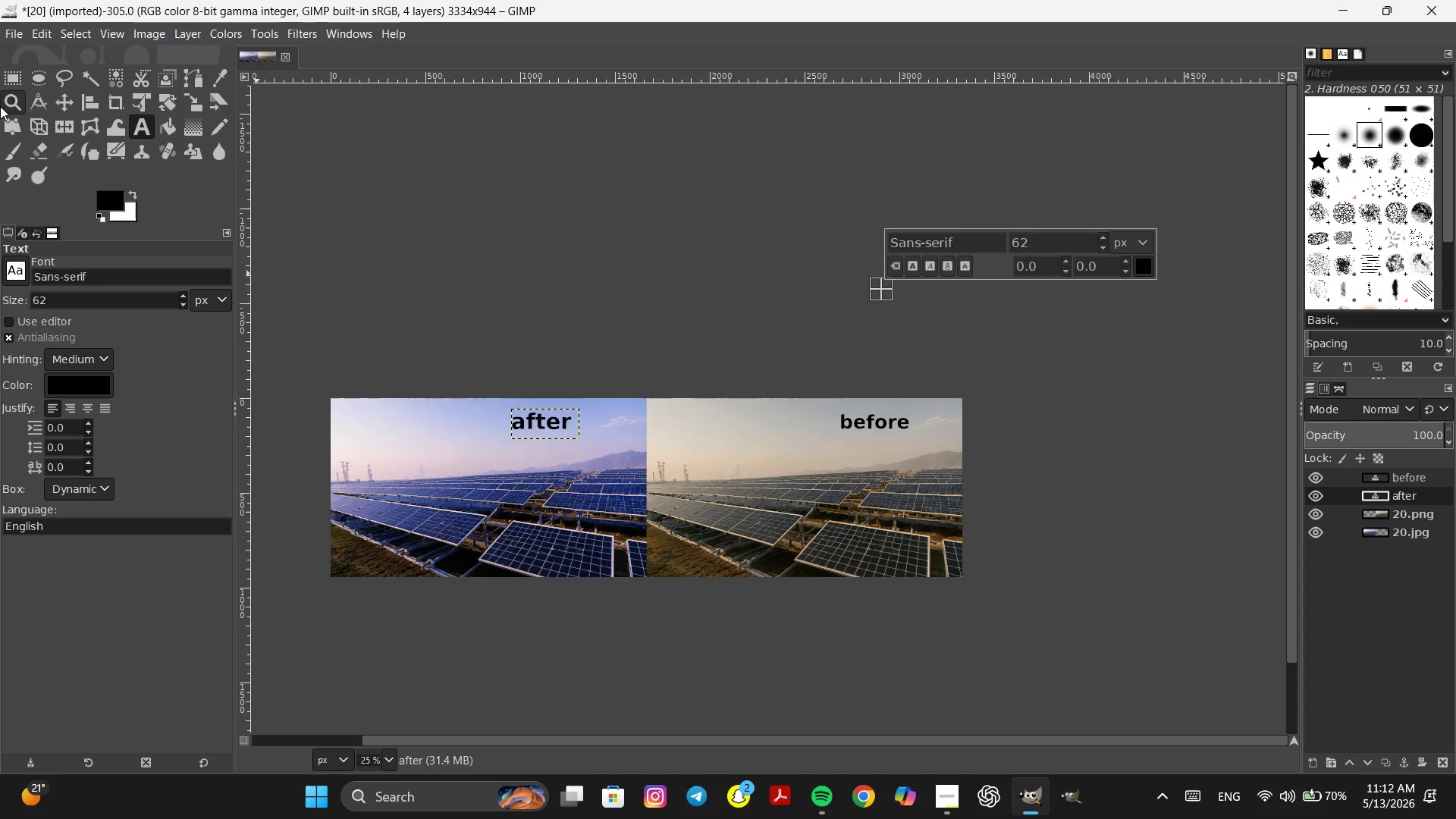 
left_click([19, 31])
 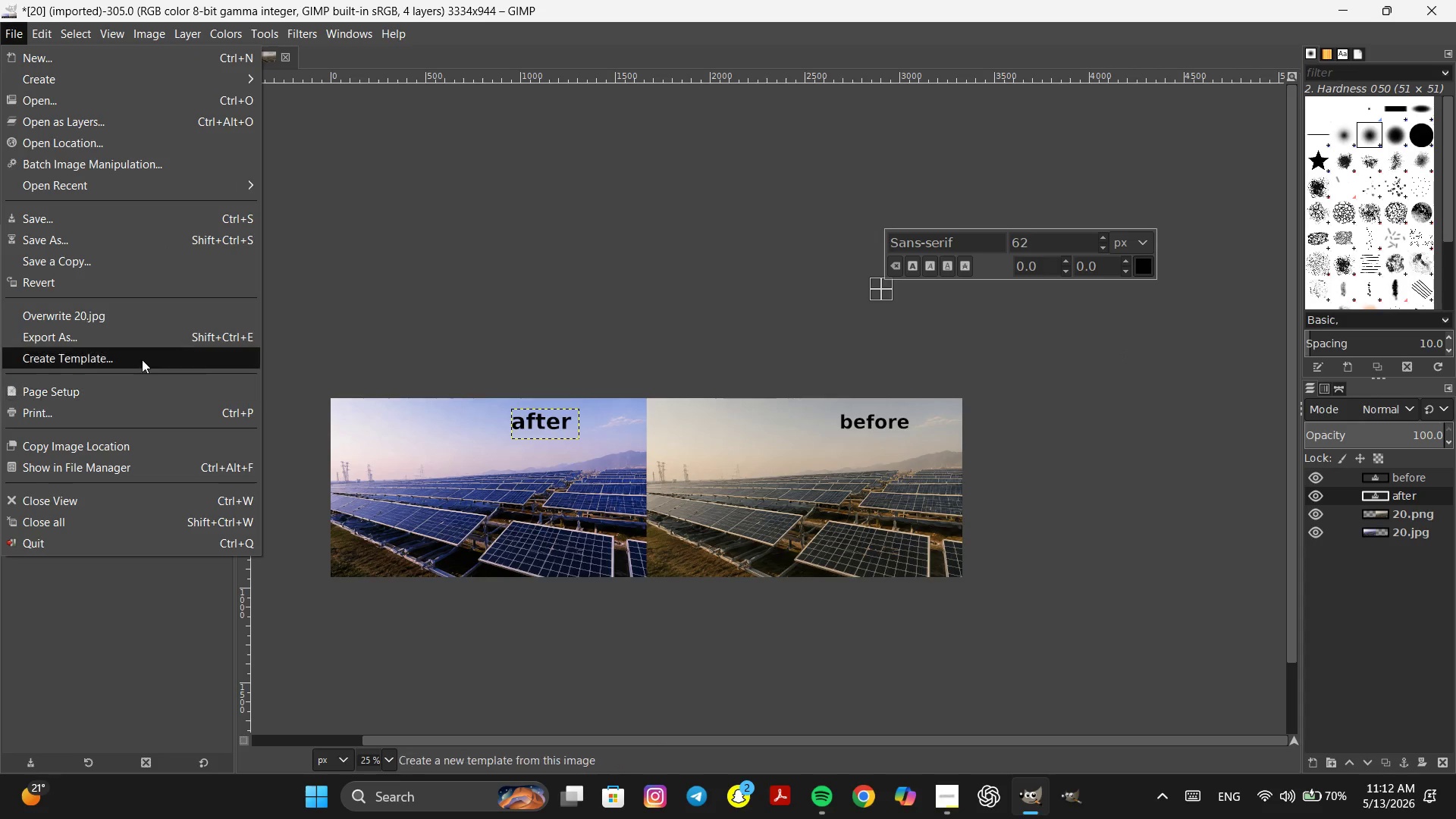 
left_click([136, 341])
 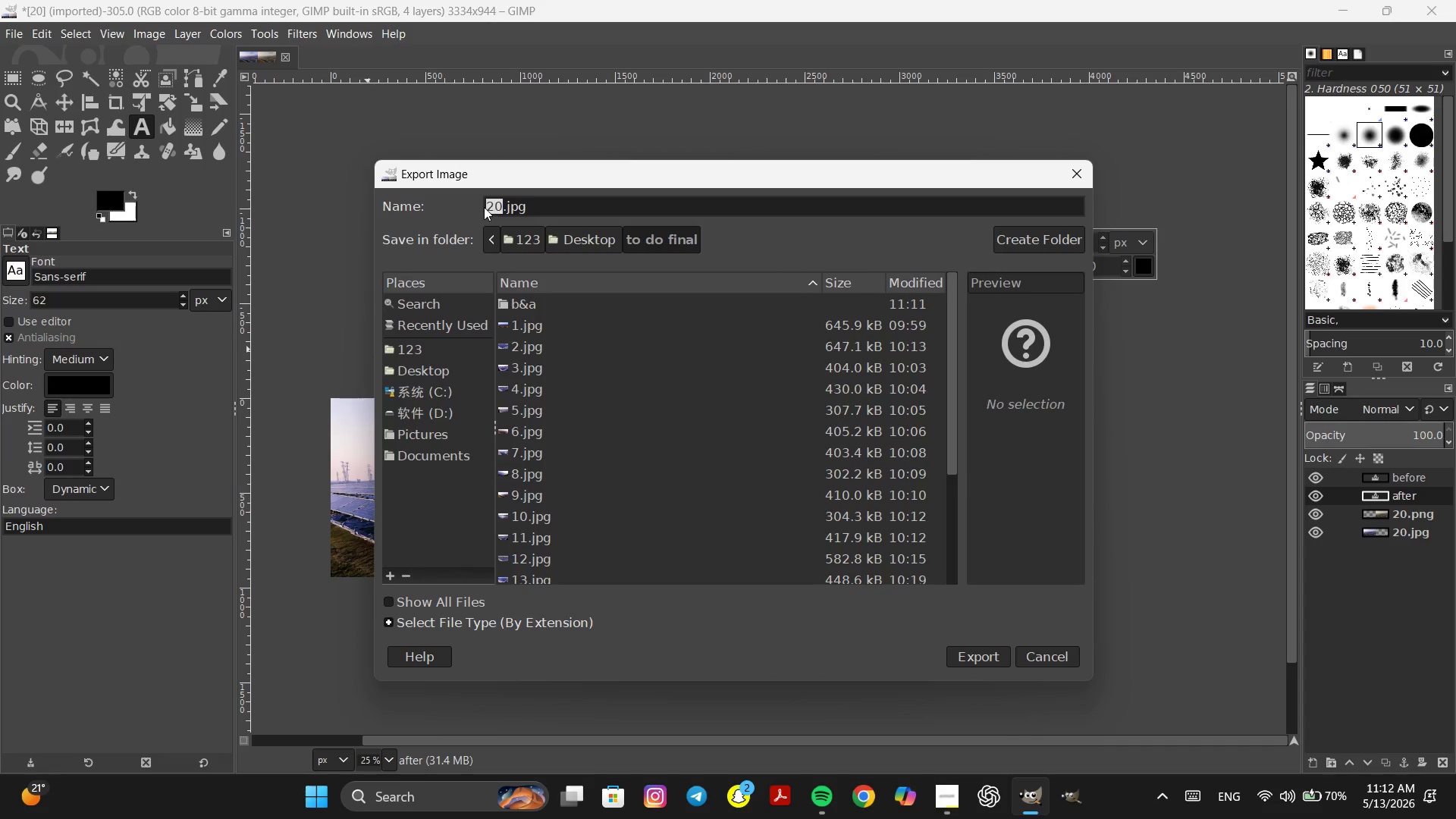 
left_click([489, 205])
 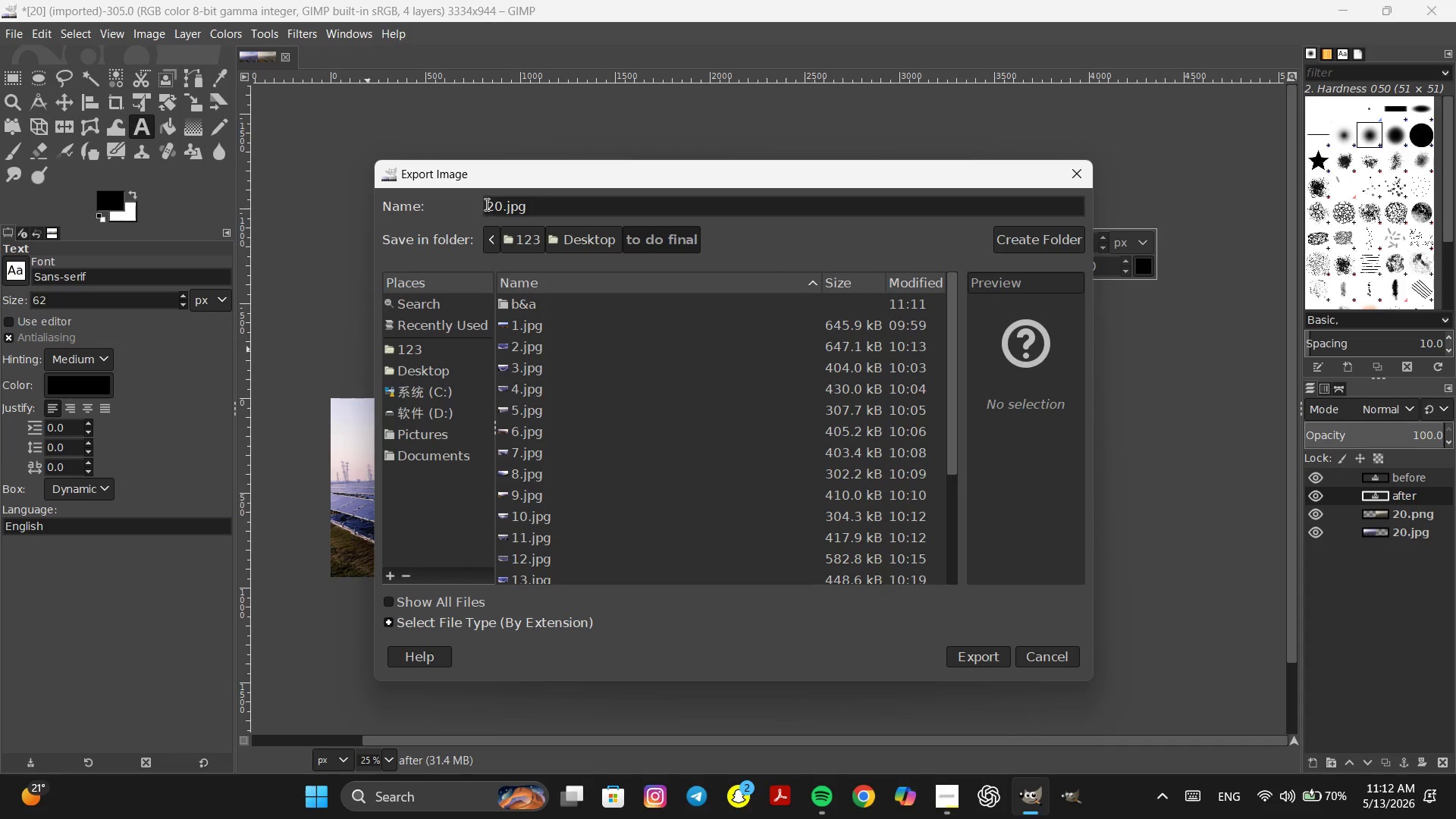 
left_click([485, 204])
 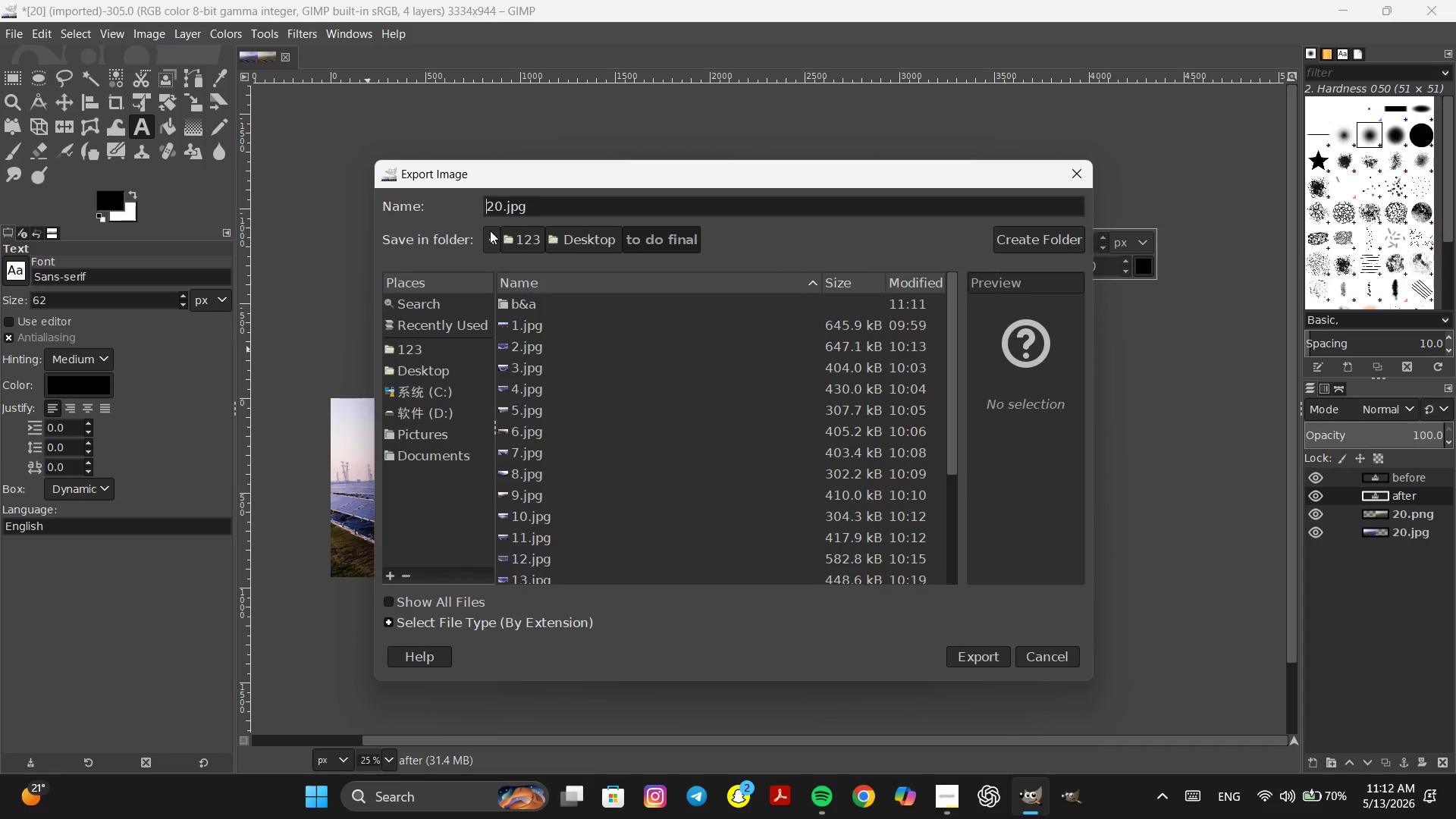 
type(ba)
 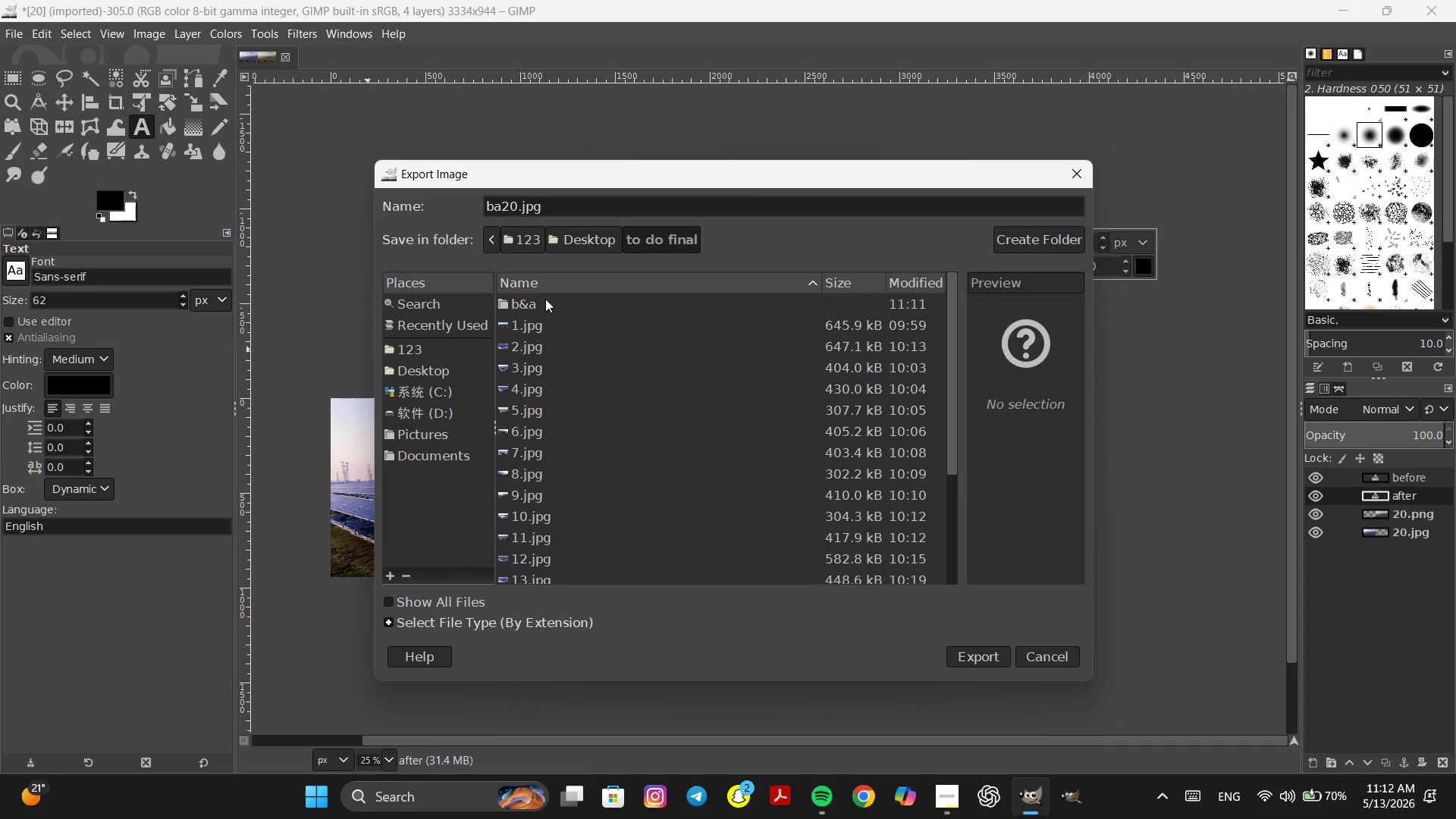 
double_click([544, 304])
 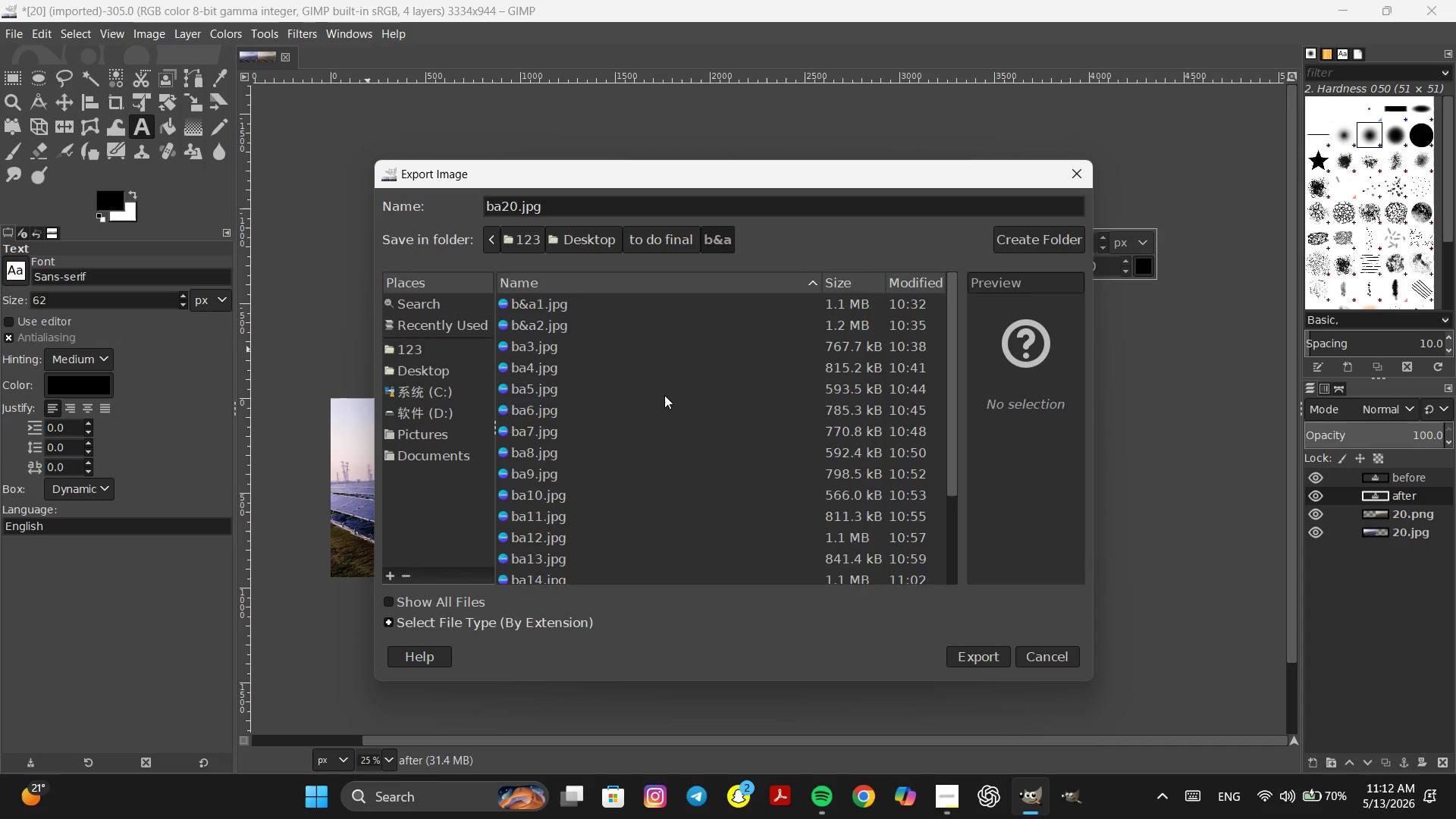 
left_click([992, 653])
 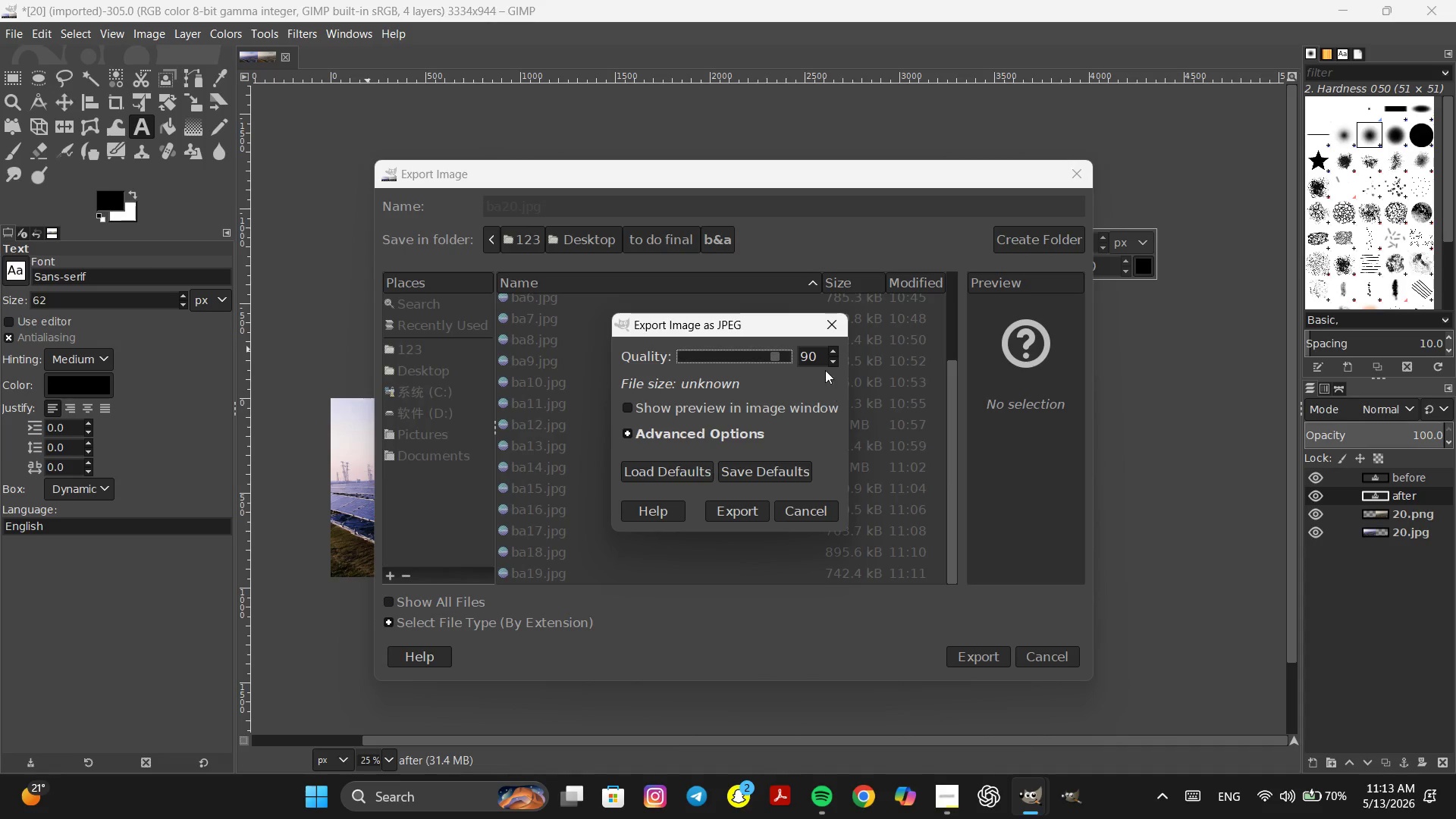 
scroll: coordinate [687, 550], scroll_direction: down, amount: 7.0
 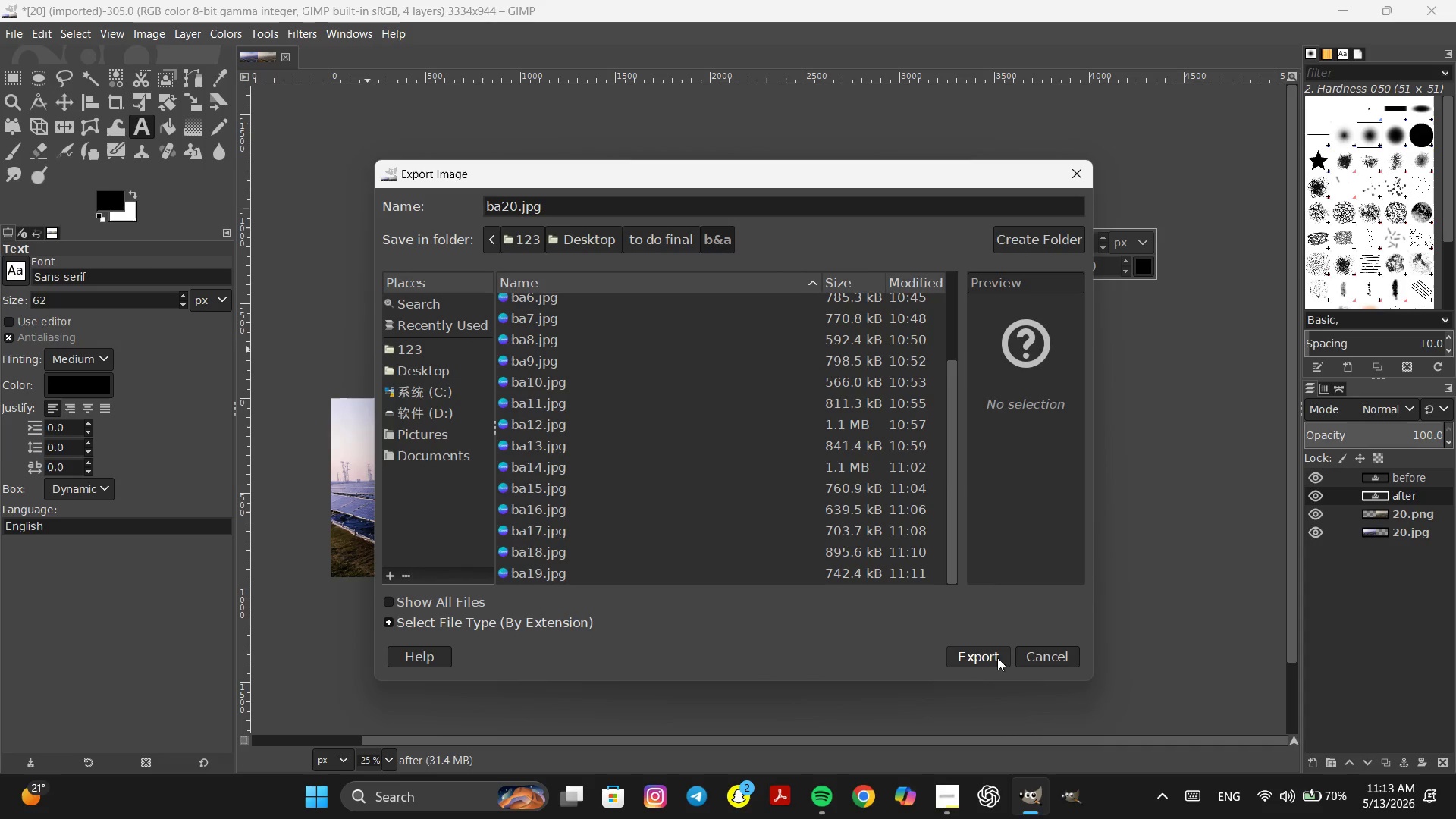 
double_click([830, 358])
 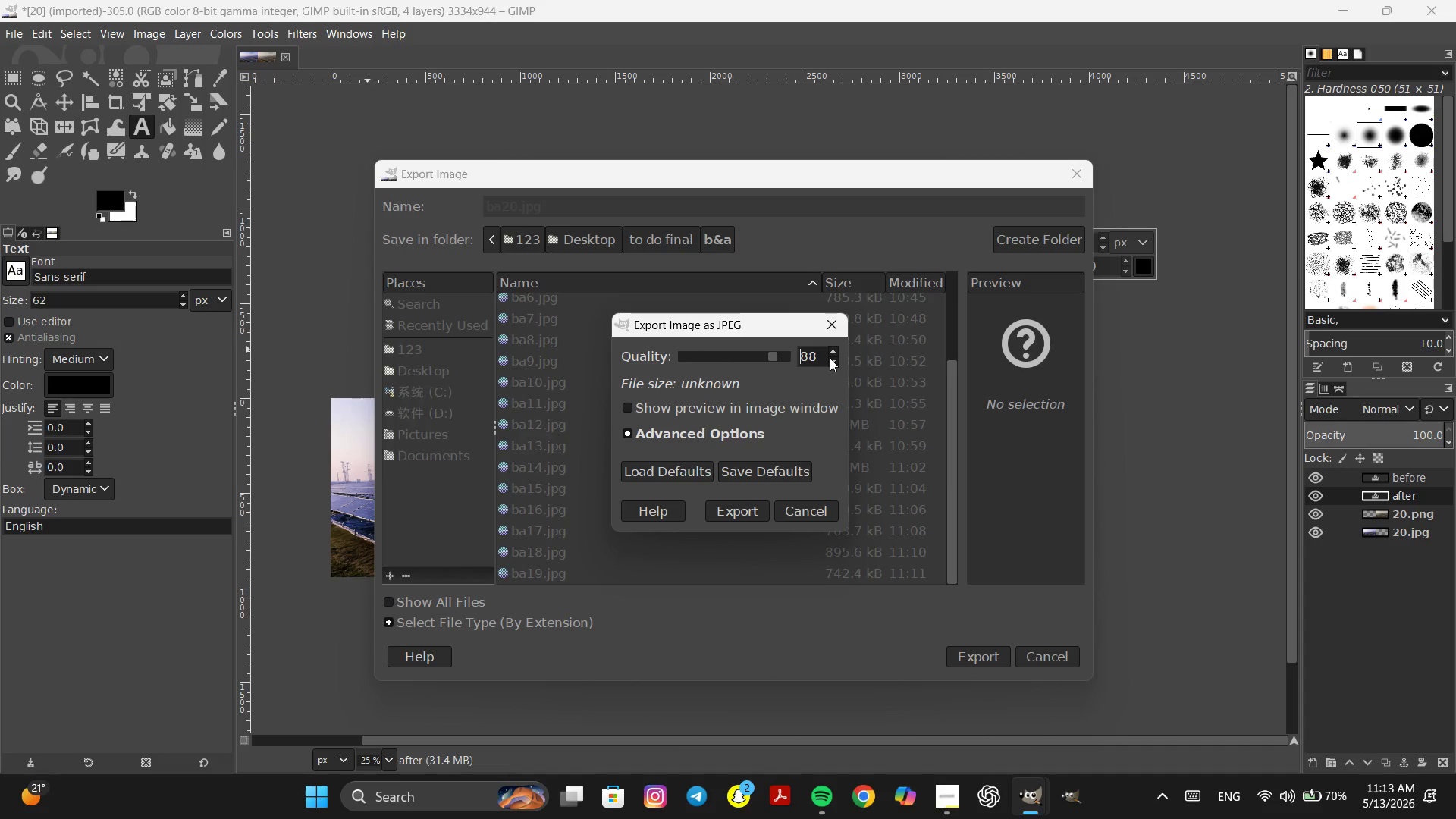 
triple_click([830, 358])
 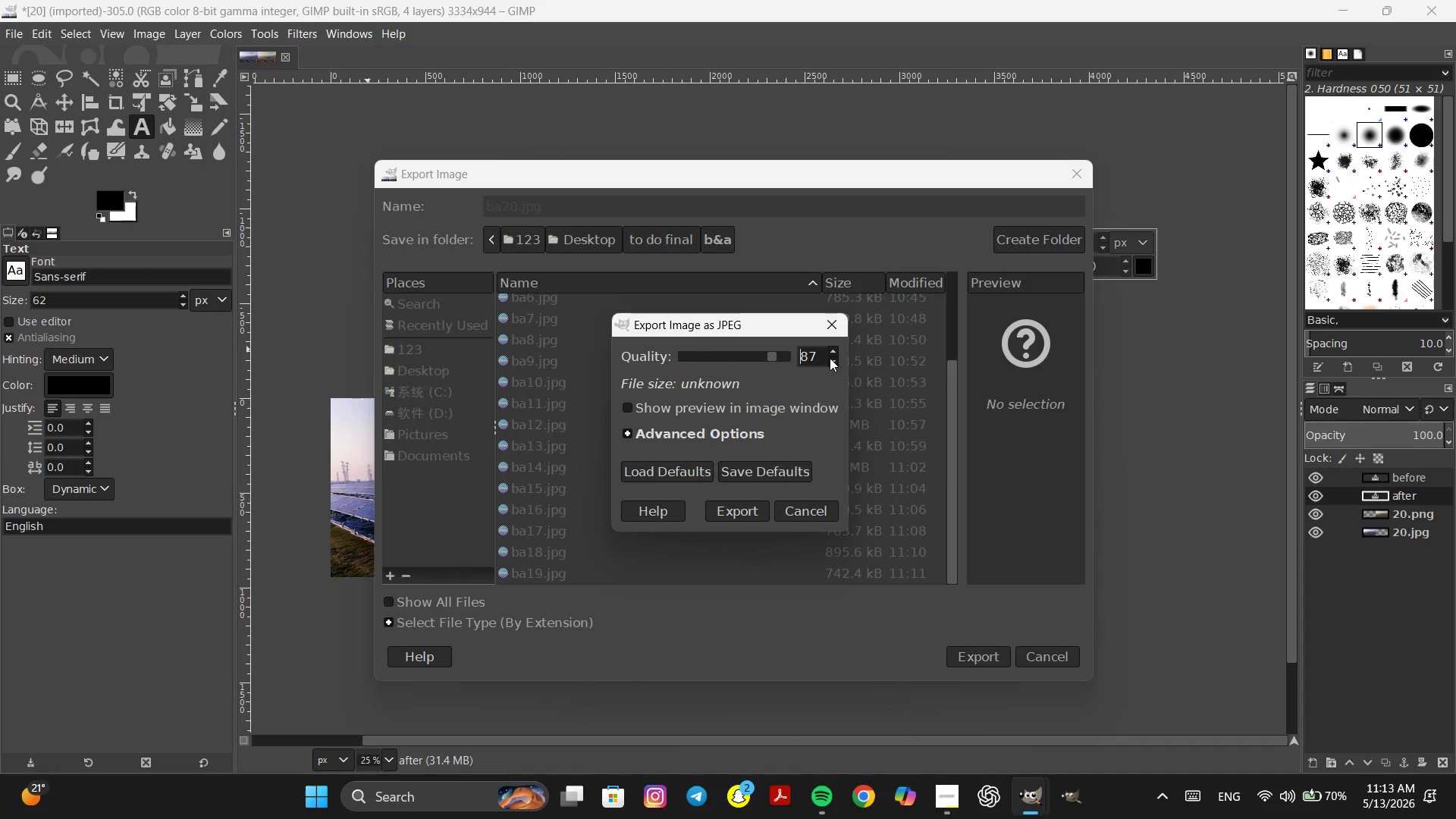 
triple_click([830, 358])
 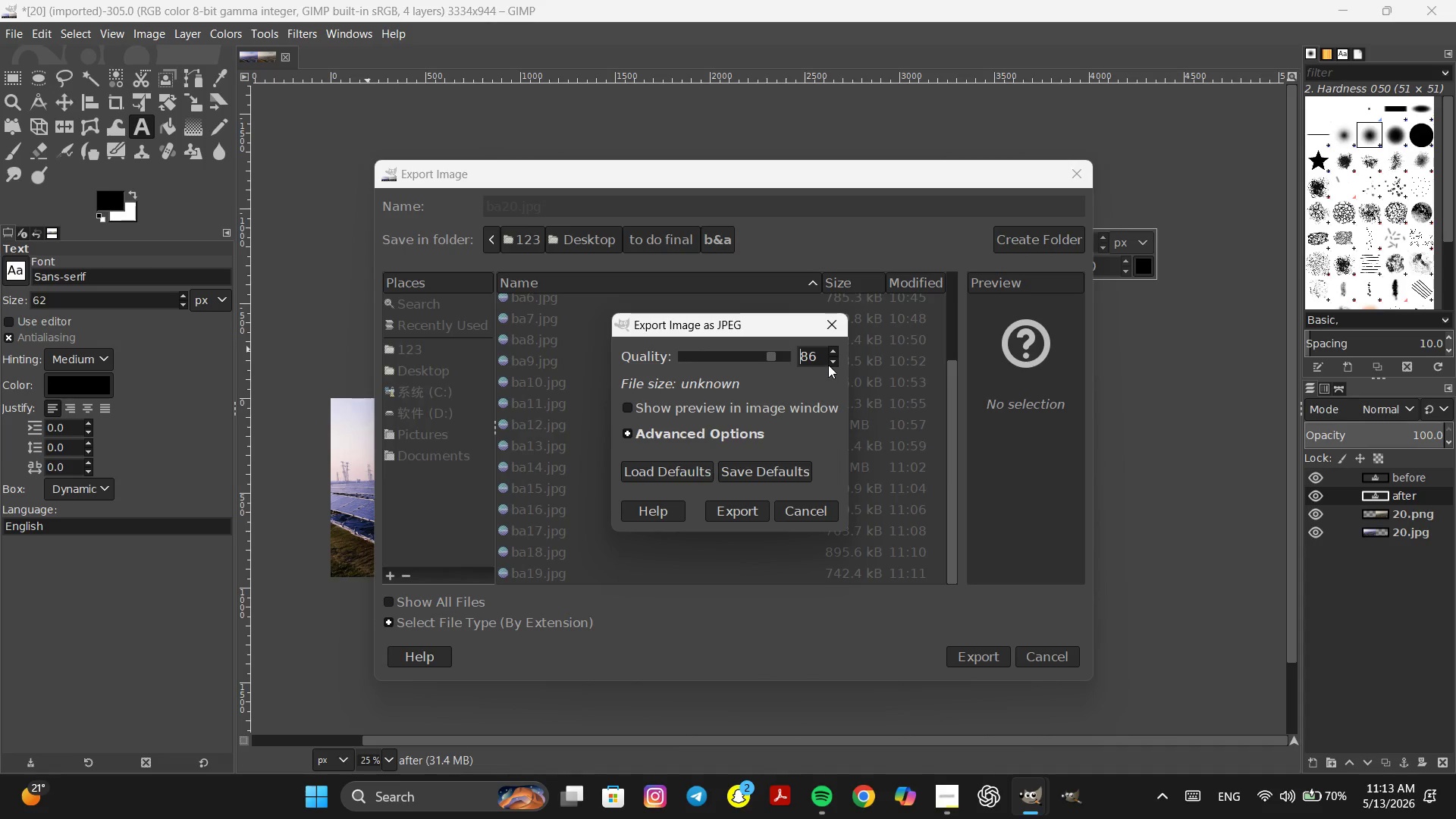 
left_click([830, 361])
 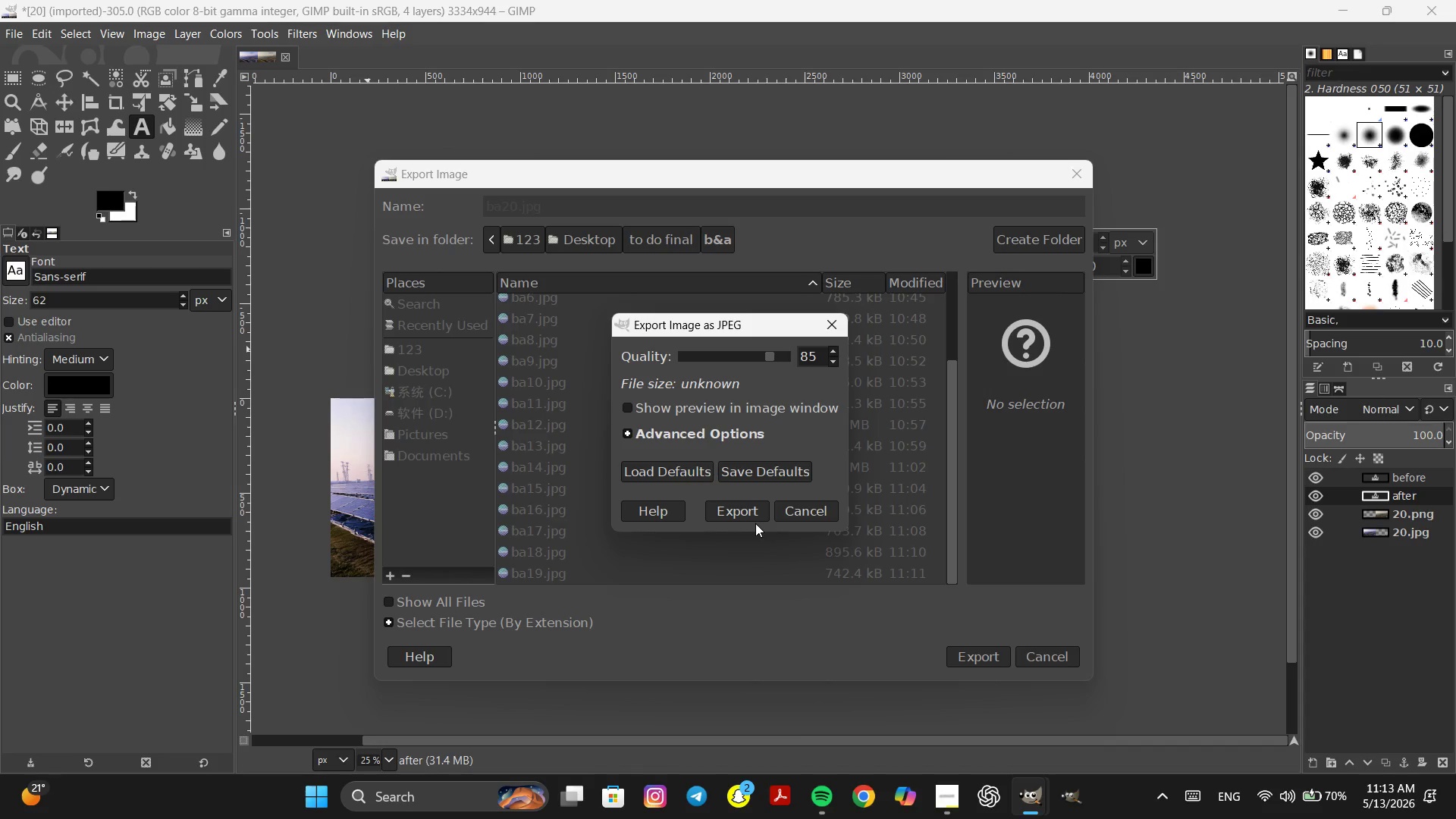 
left_click([755, 513])
 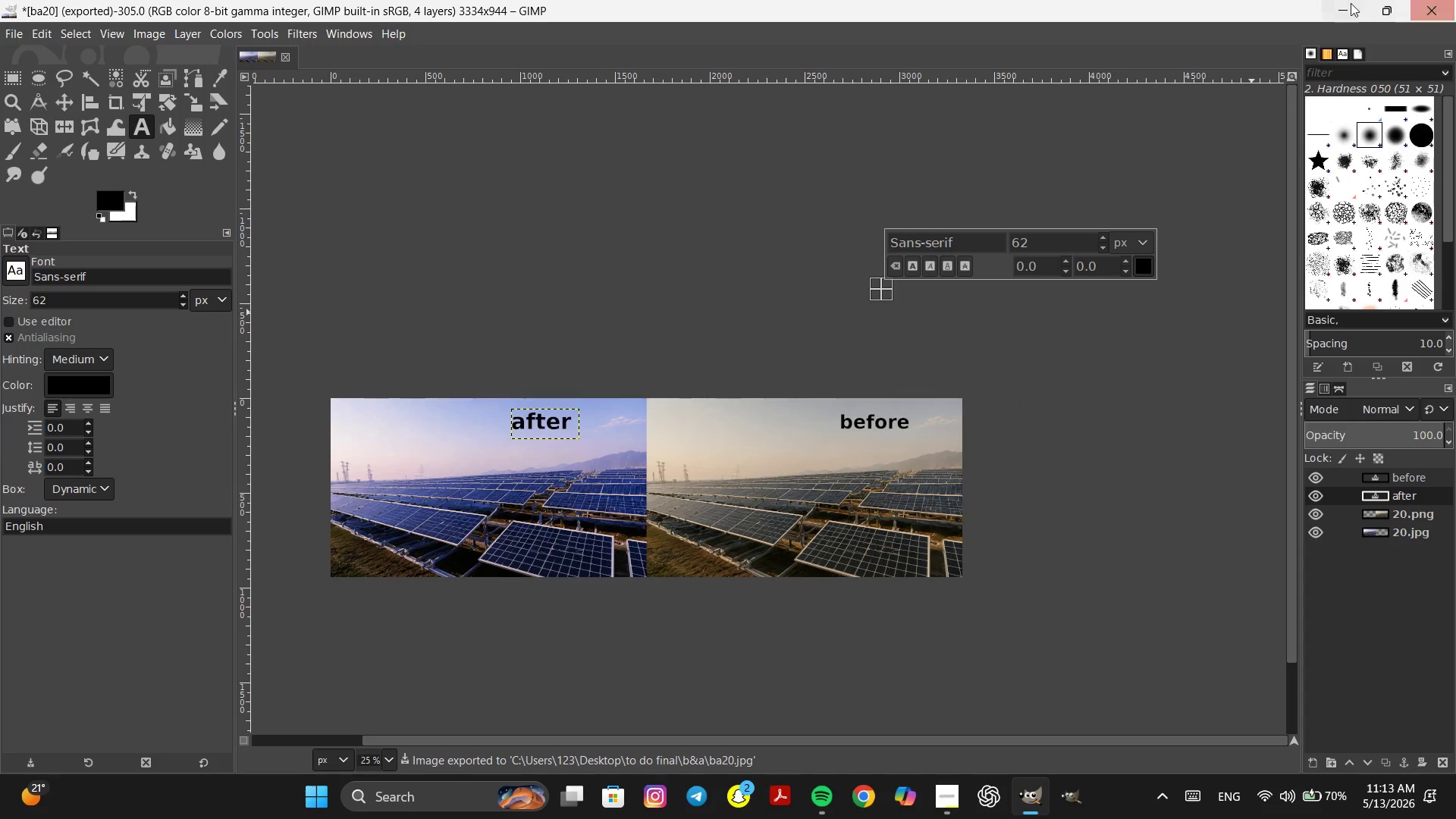 
left_click([1349, 2])
 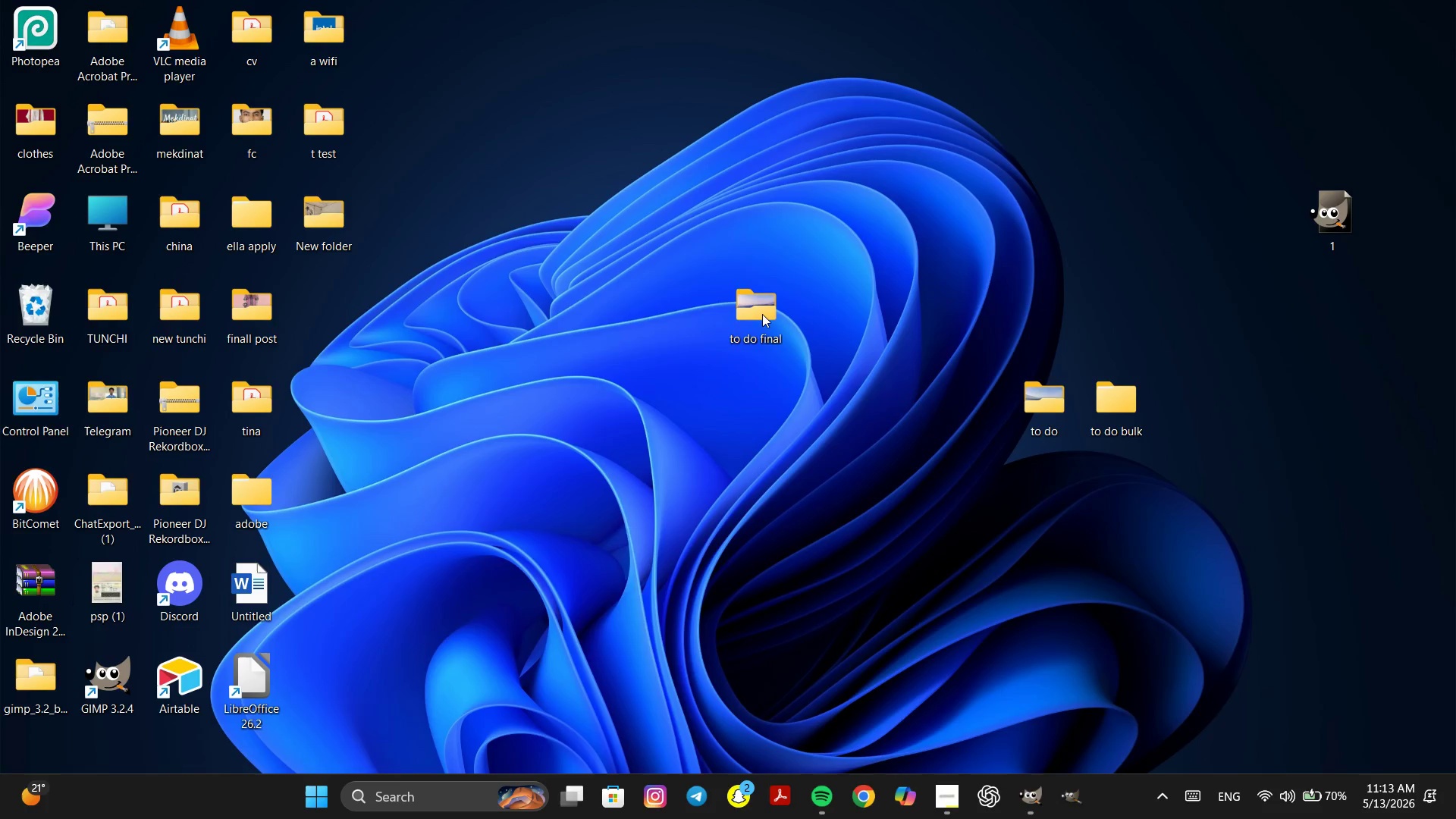 
double_click([764, 317])
 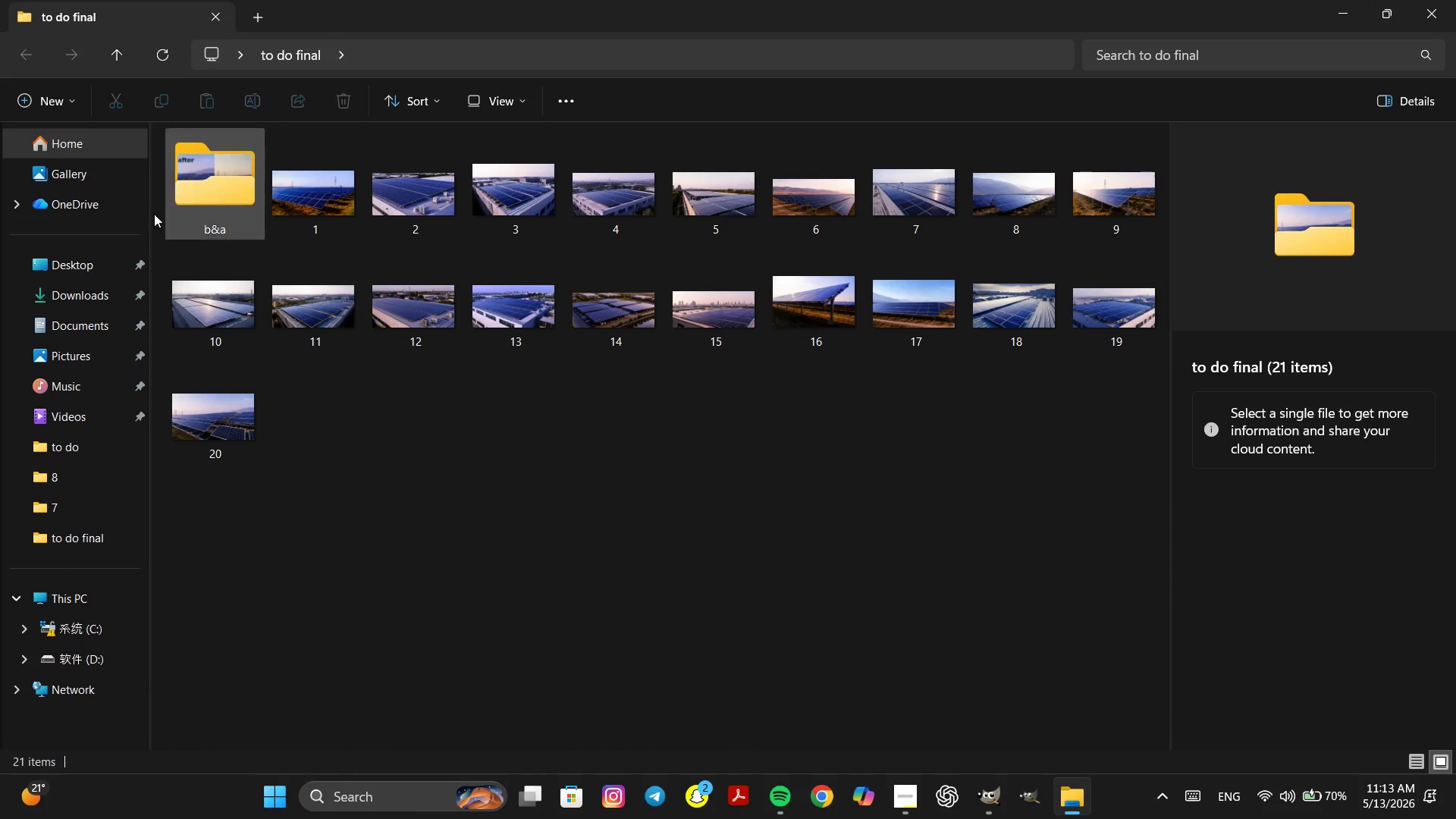 